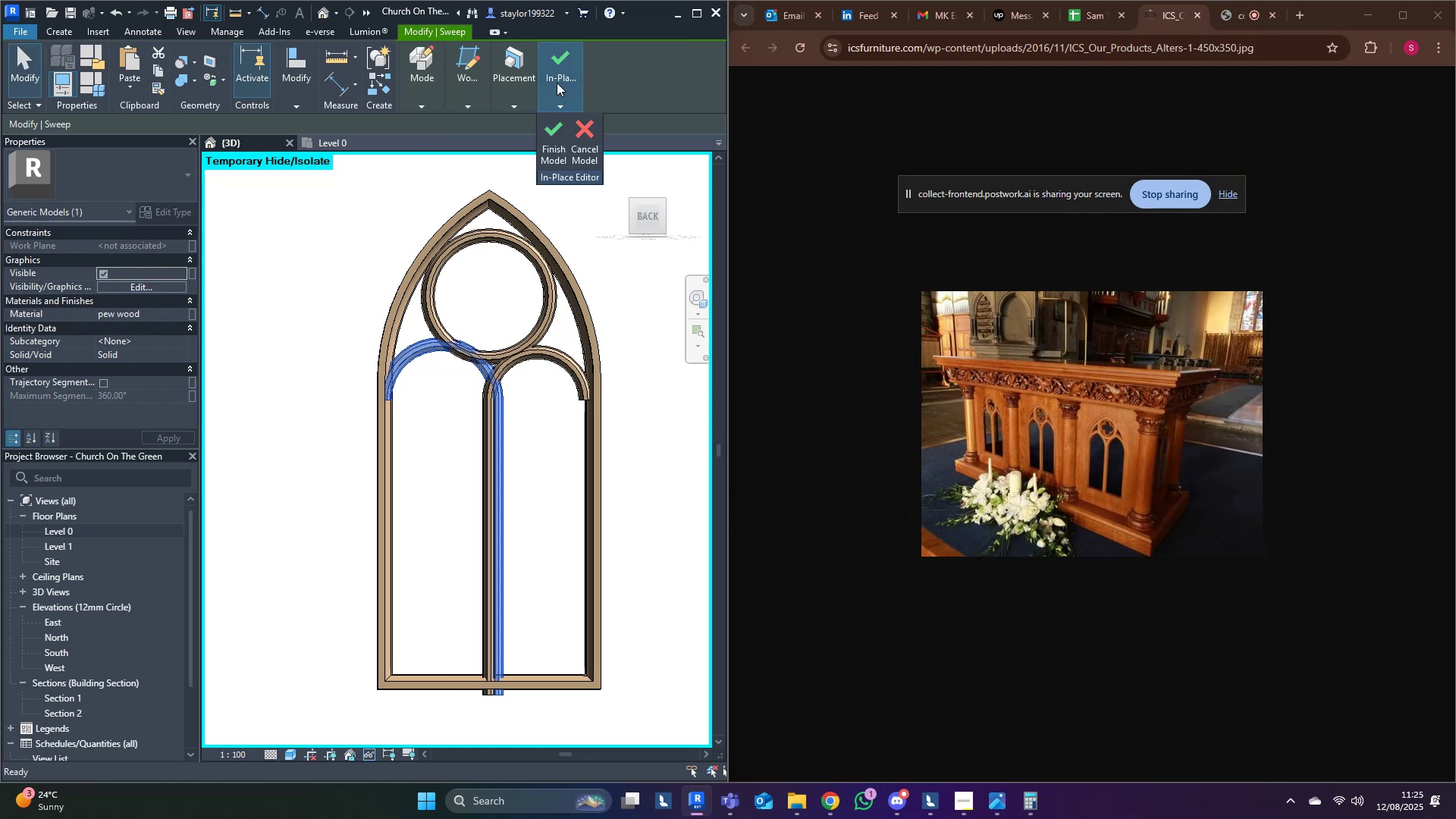 
key(Escape)
 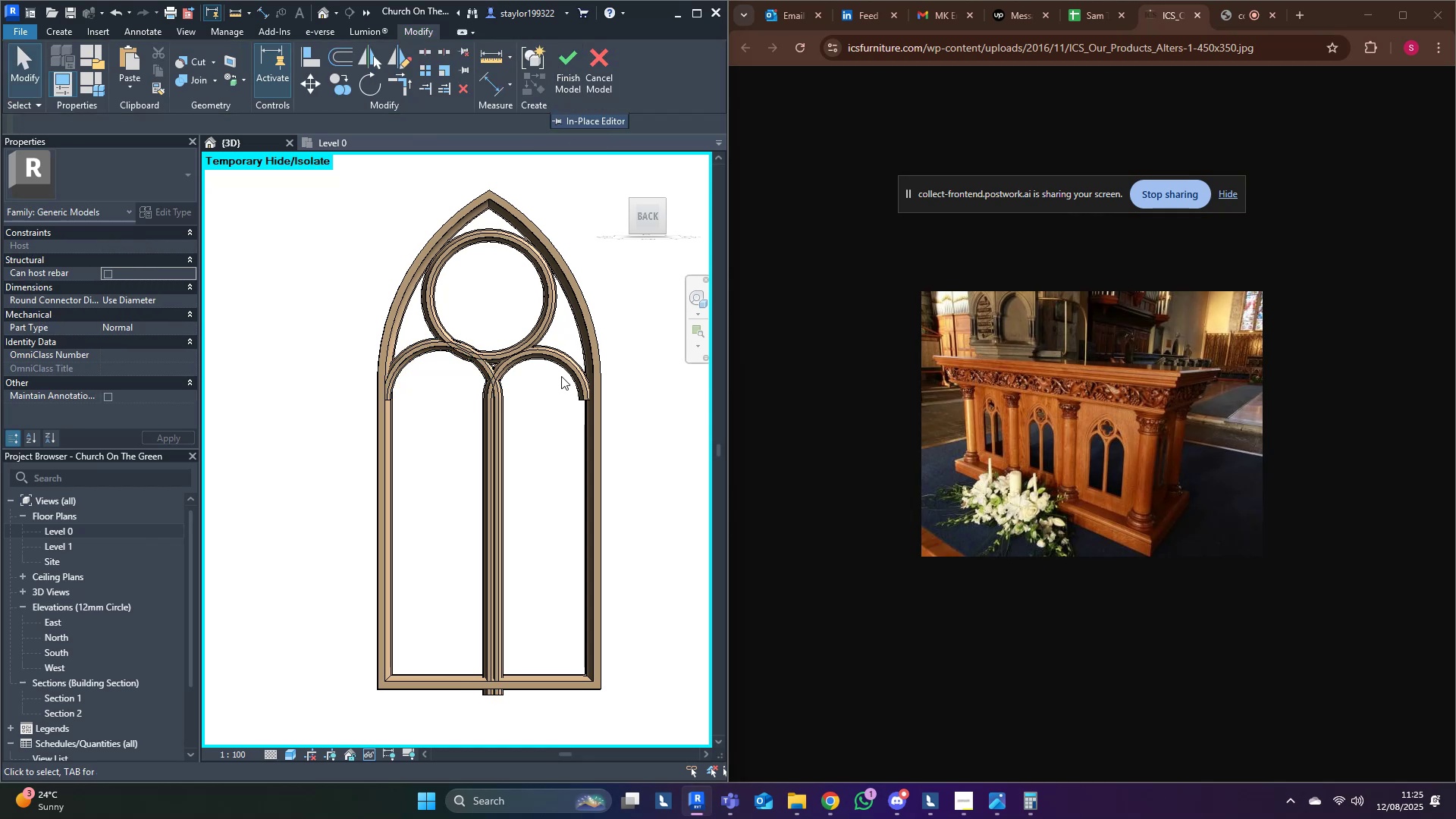 
left_click([566, 359])
 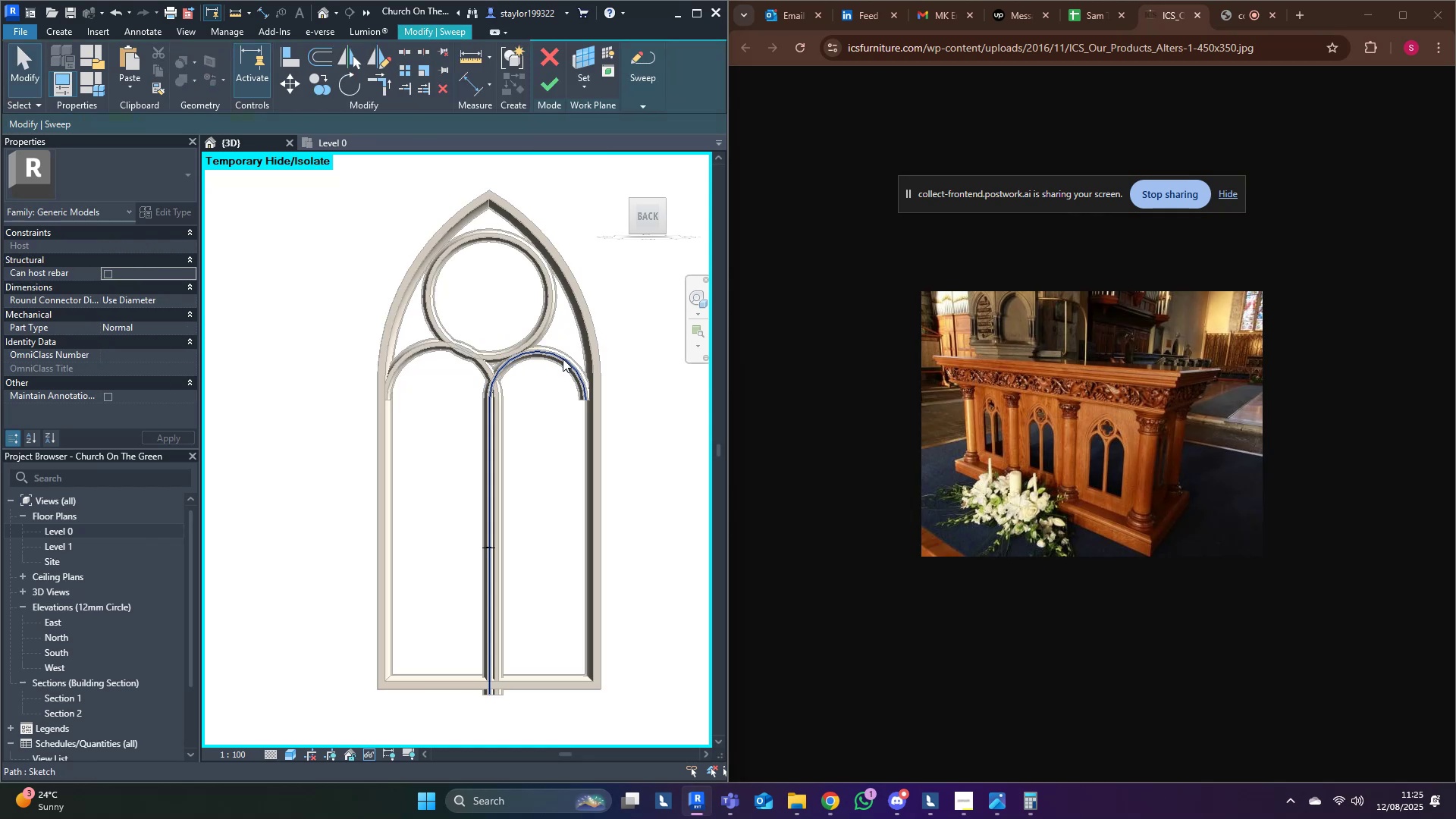 
triple_click([558, 358])
 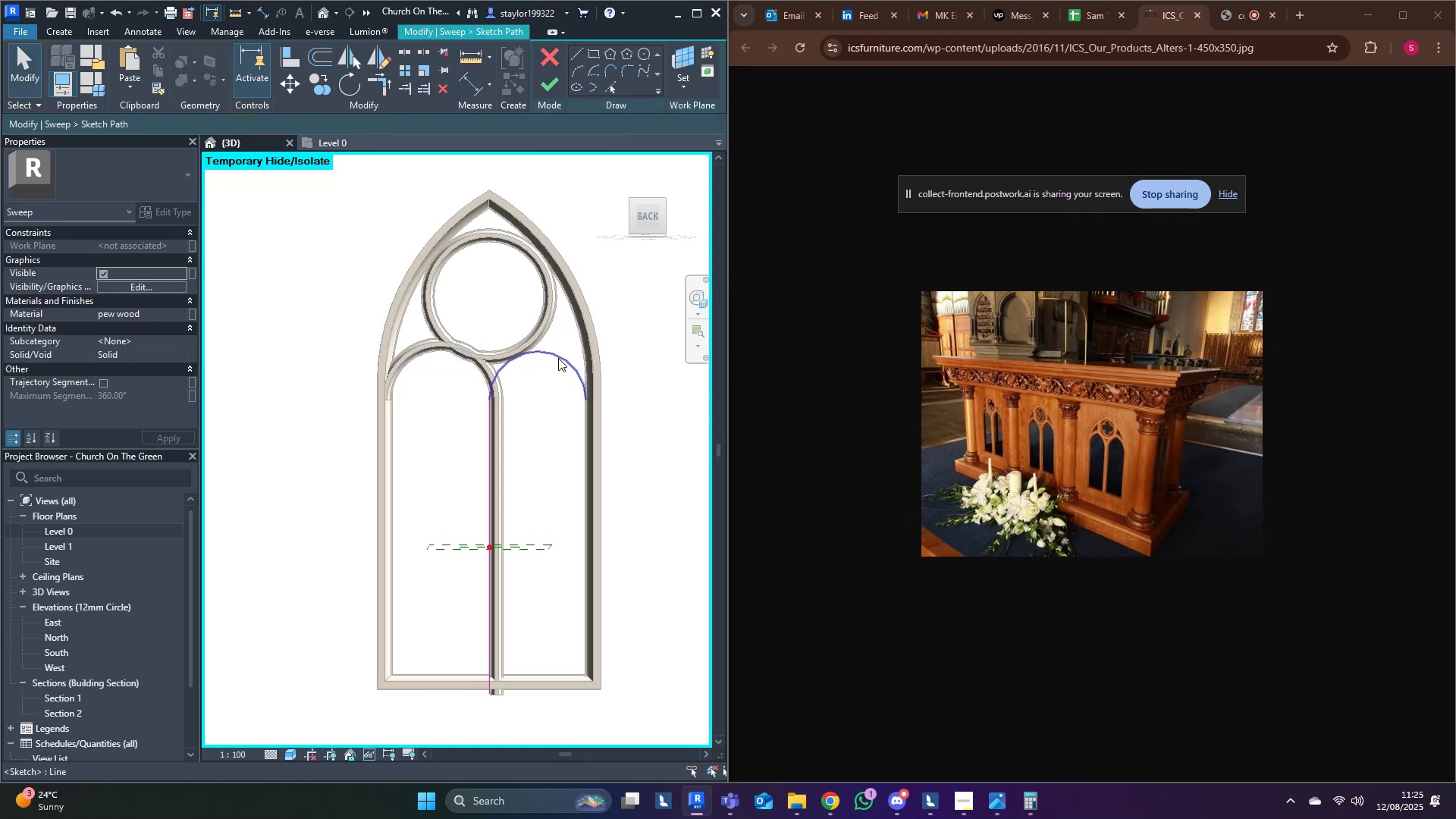 
middle_click([558, 358])
 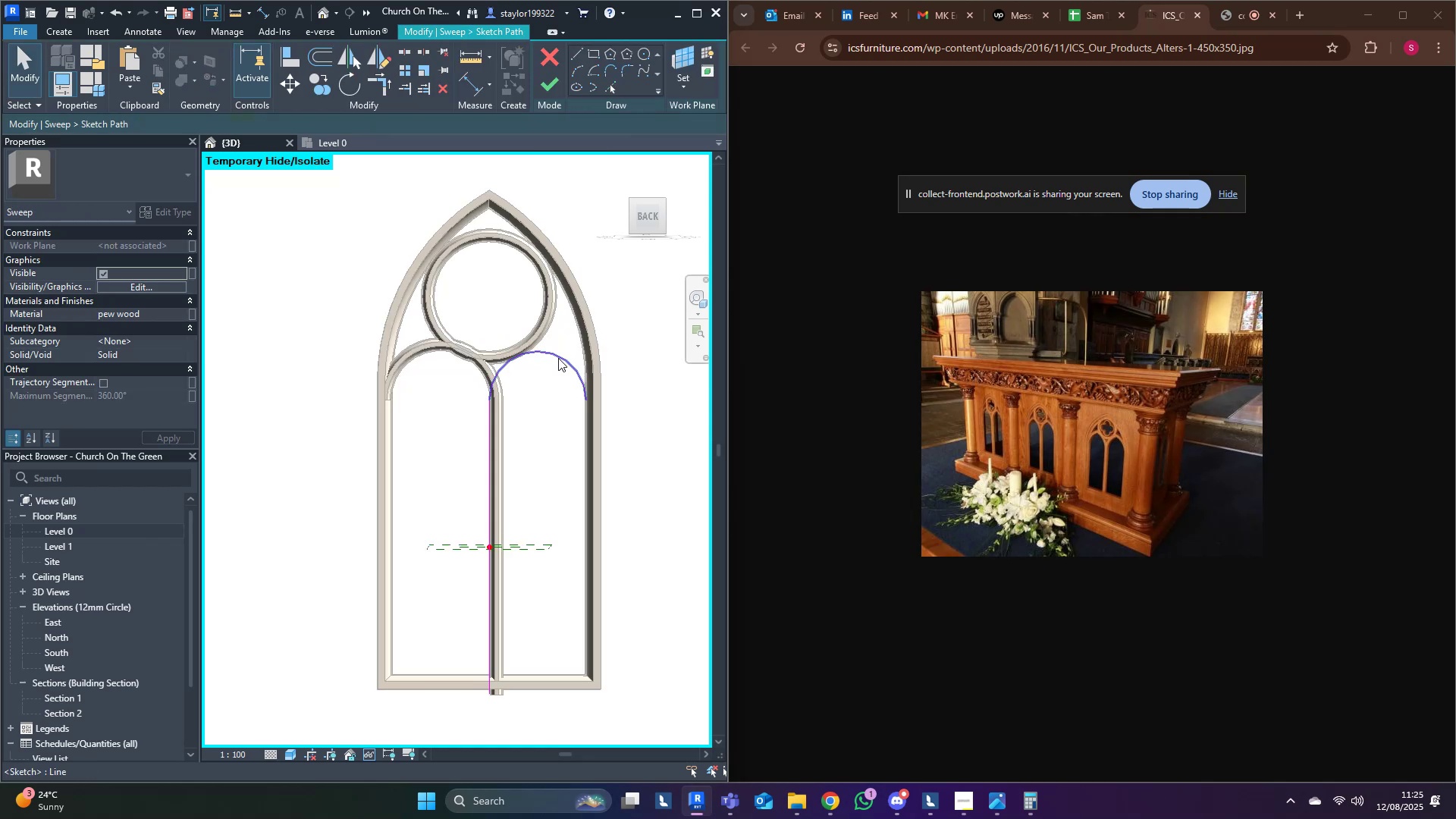 
key(O)
 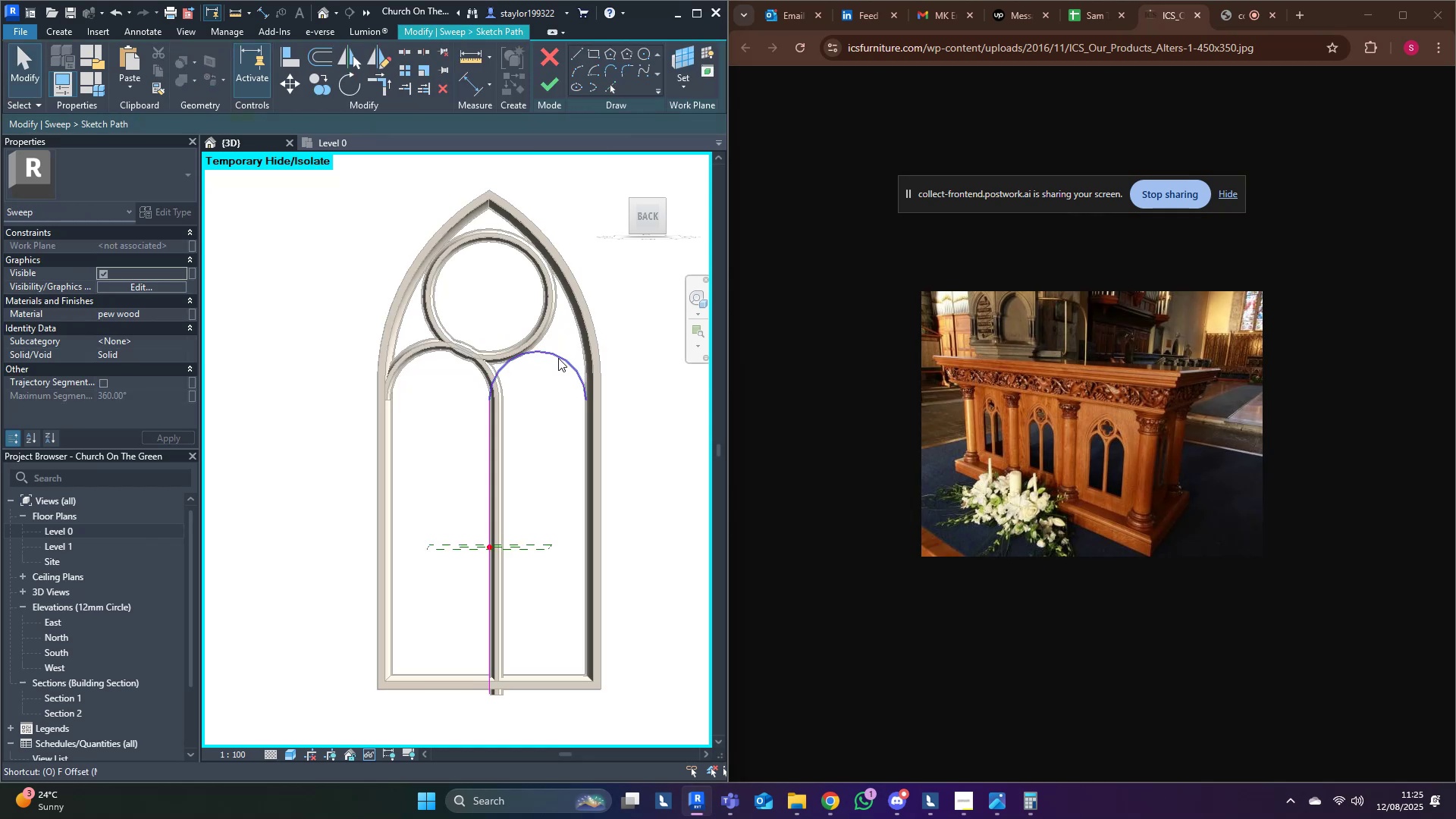 
hold_key(key=F, duration=6.41)
 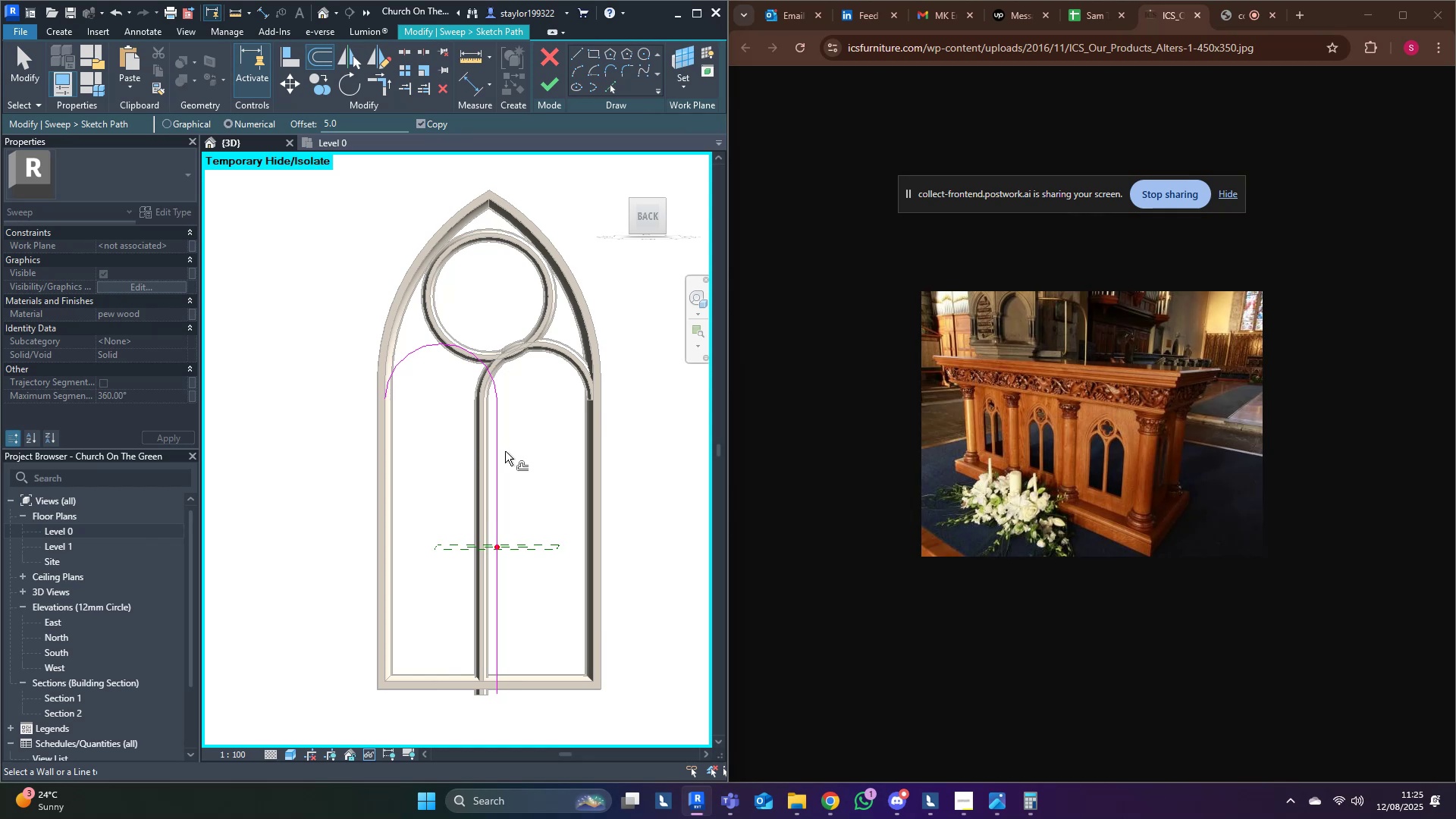 
hold_key(key=ControlLeft, duration=1.03)
left_click([557, 352])
 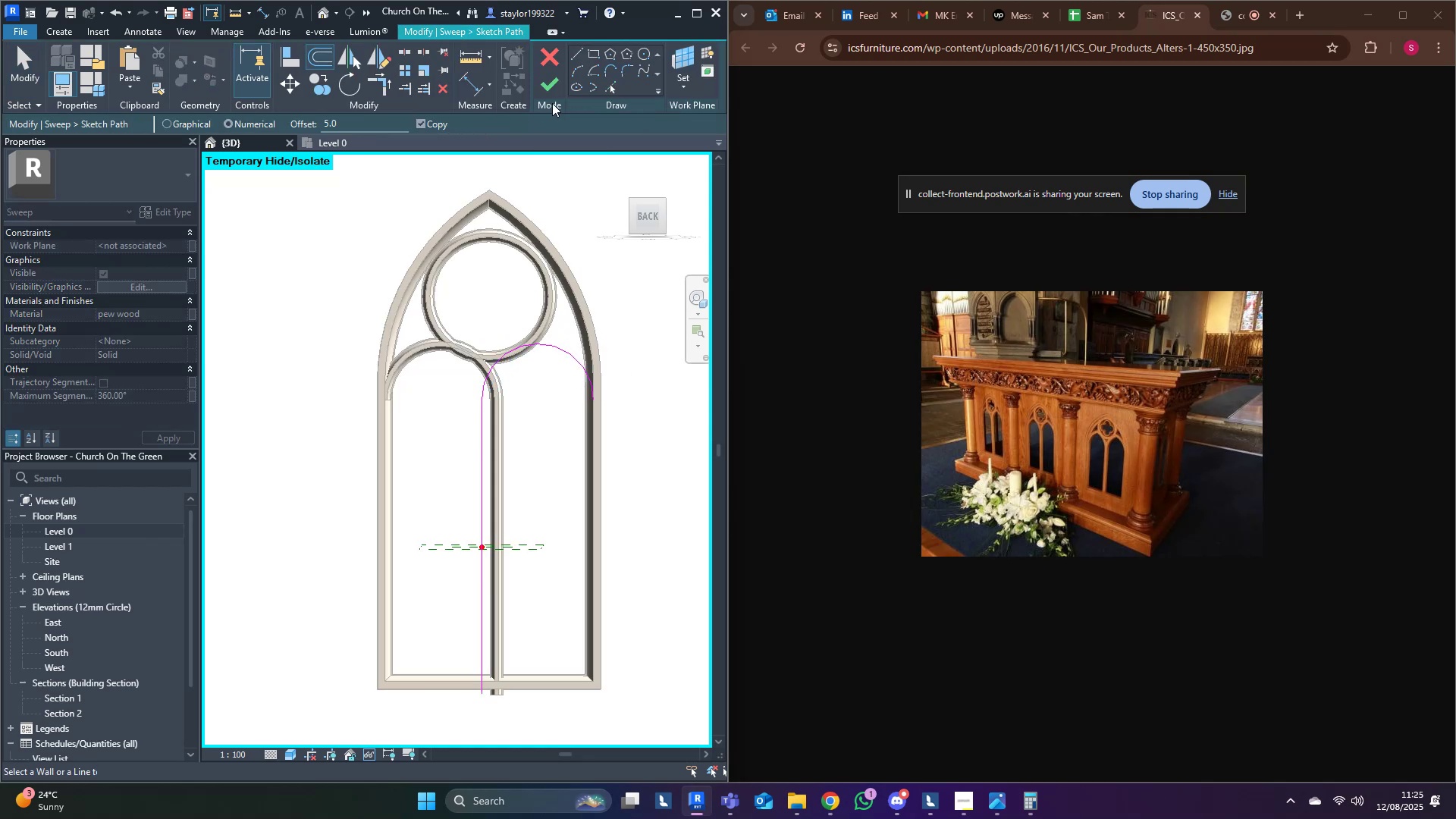 
left_click([552, 94])
 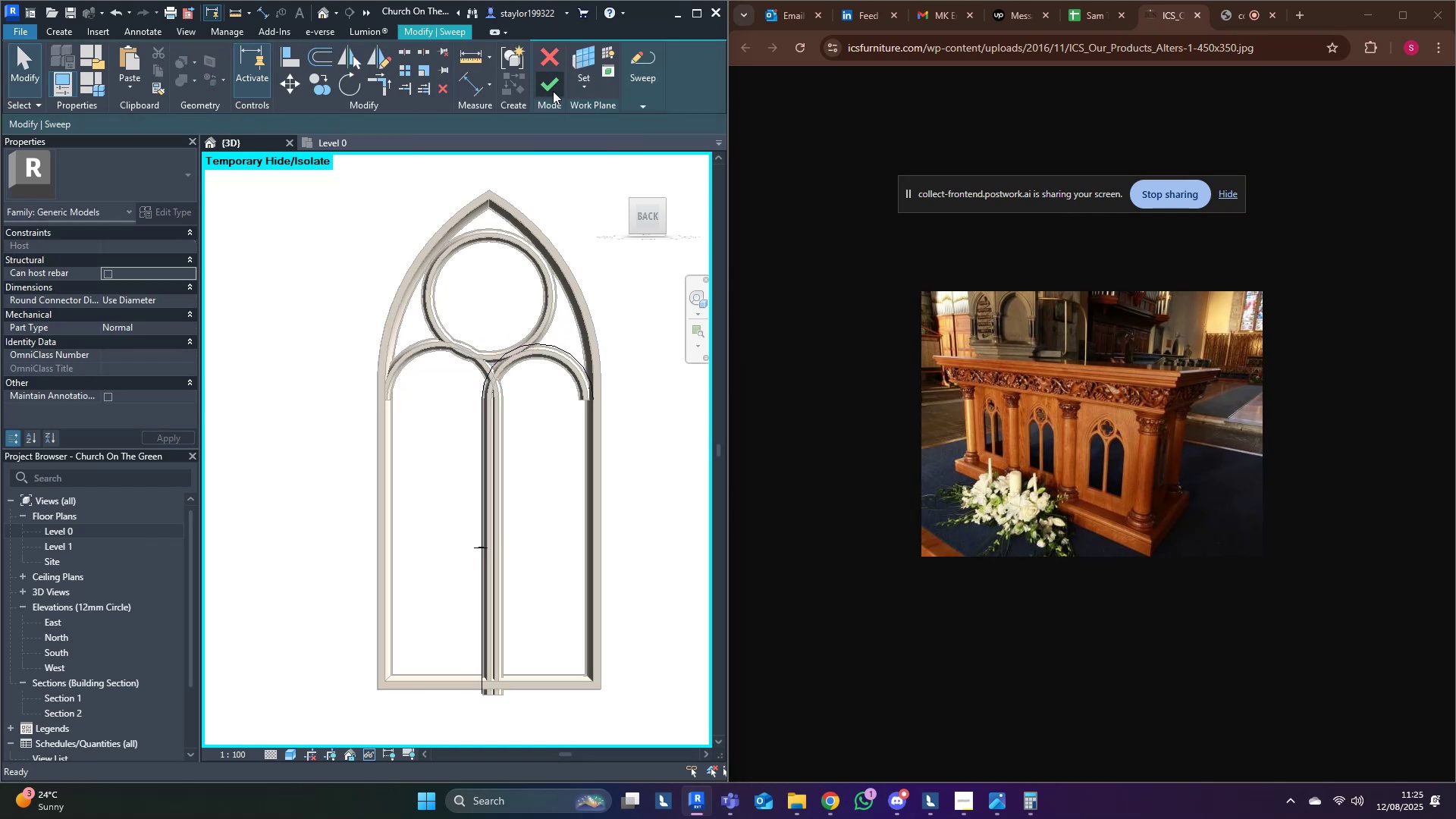 
left_click([553, 91])
 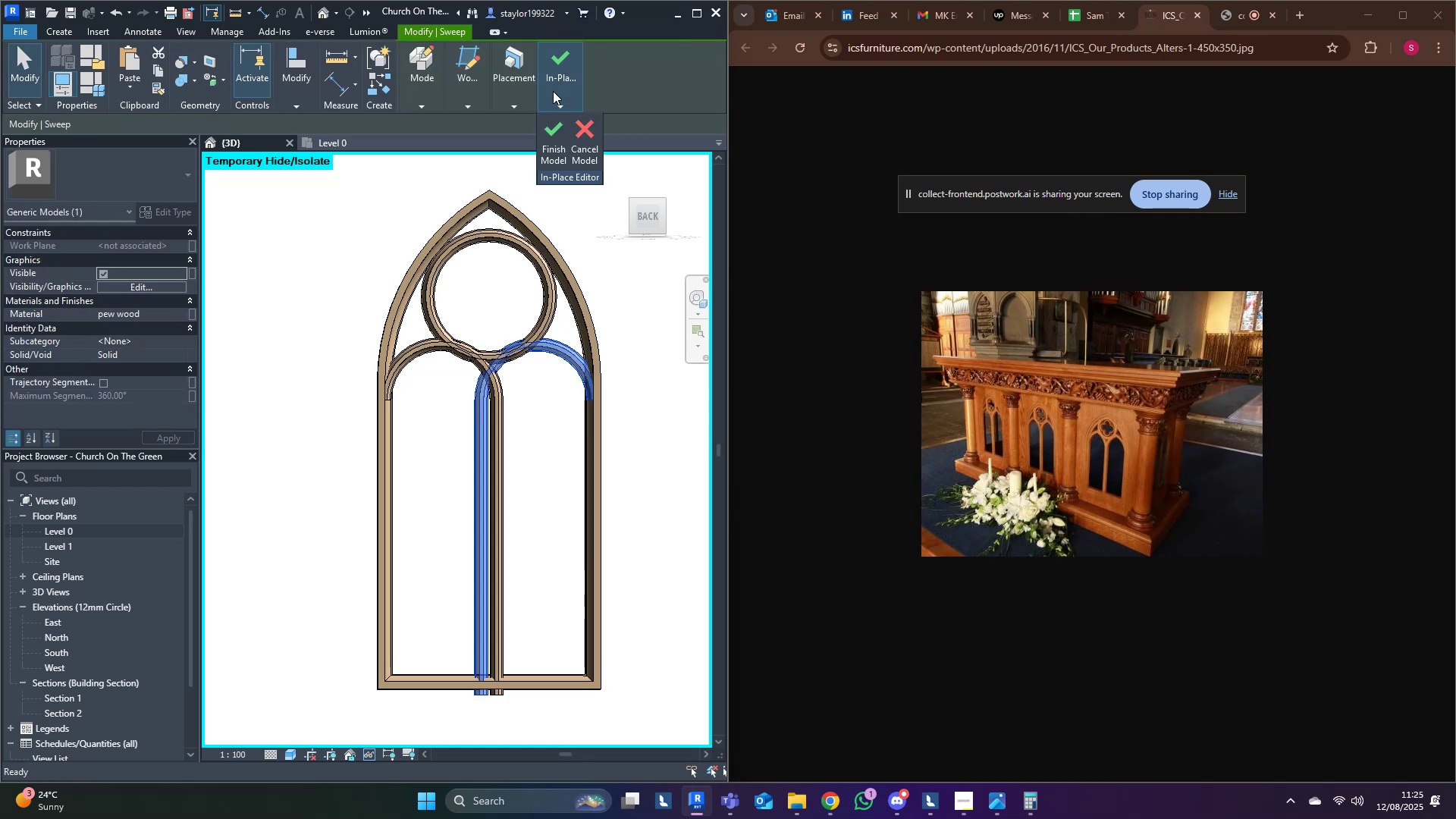 
key(Escape)
 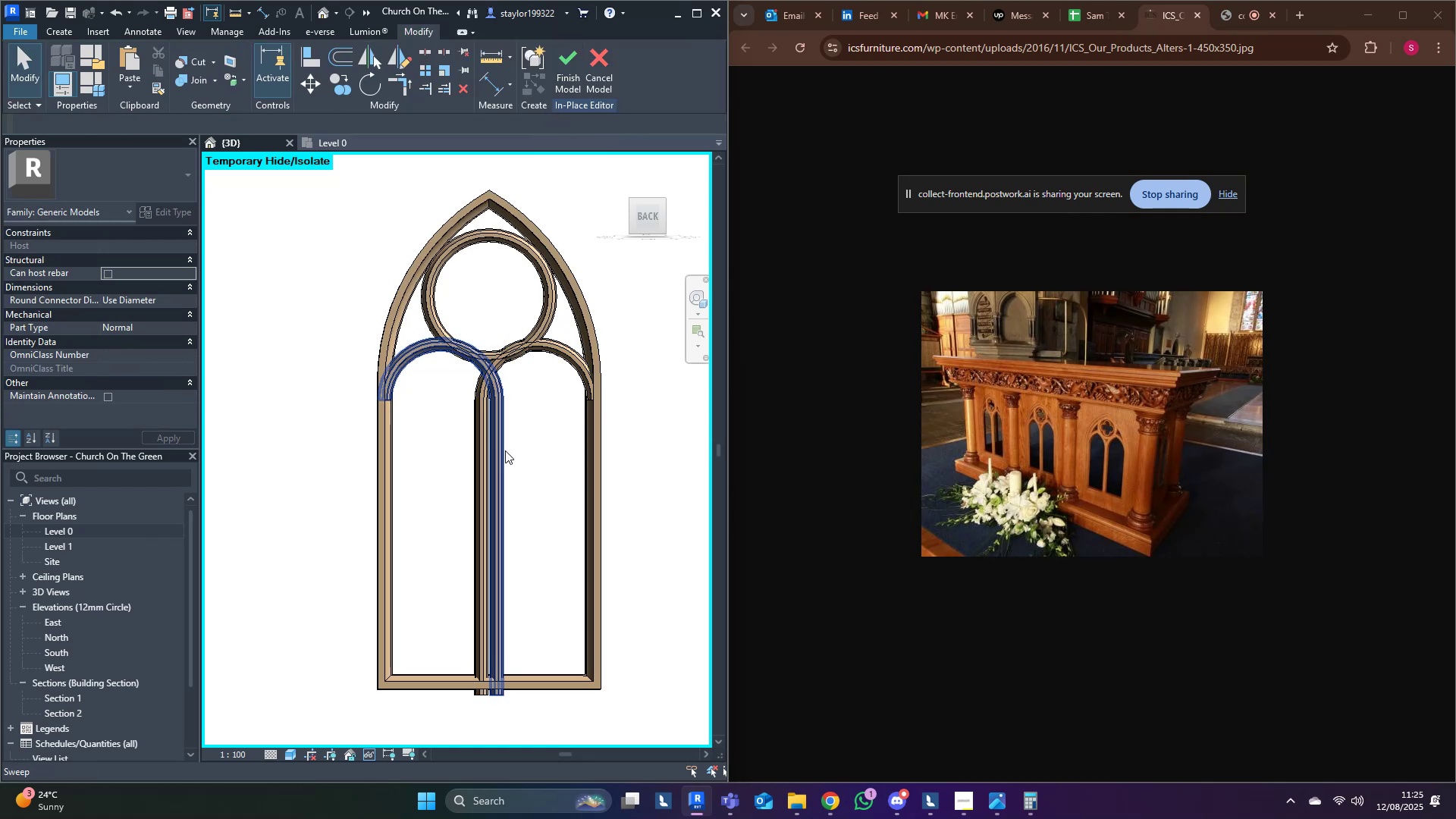 
double_click([505, 450])
 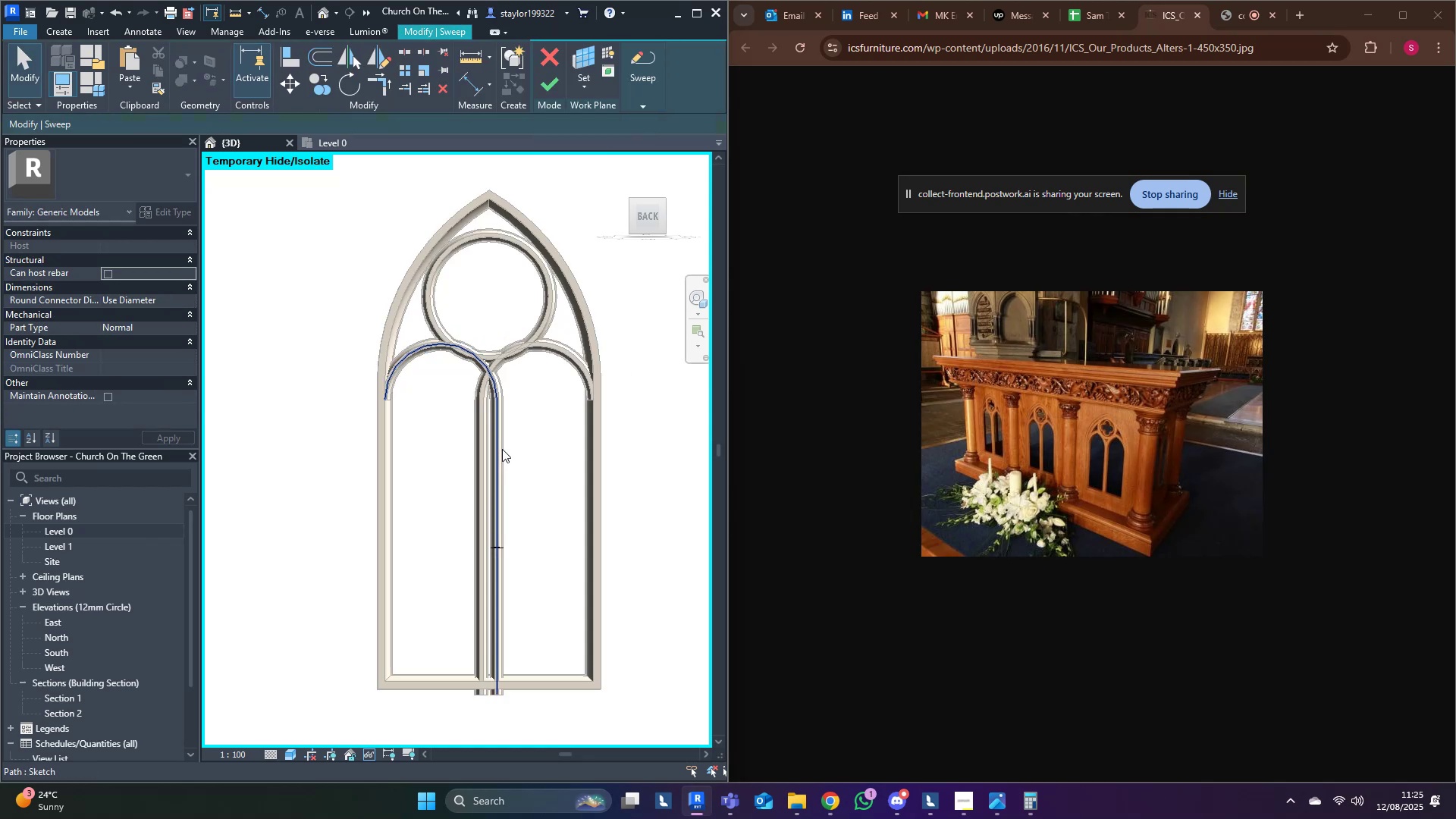 
triple_click([502, 449])
 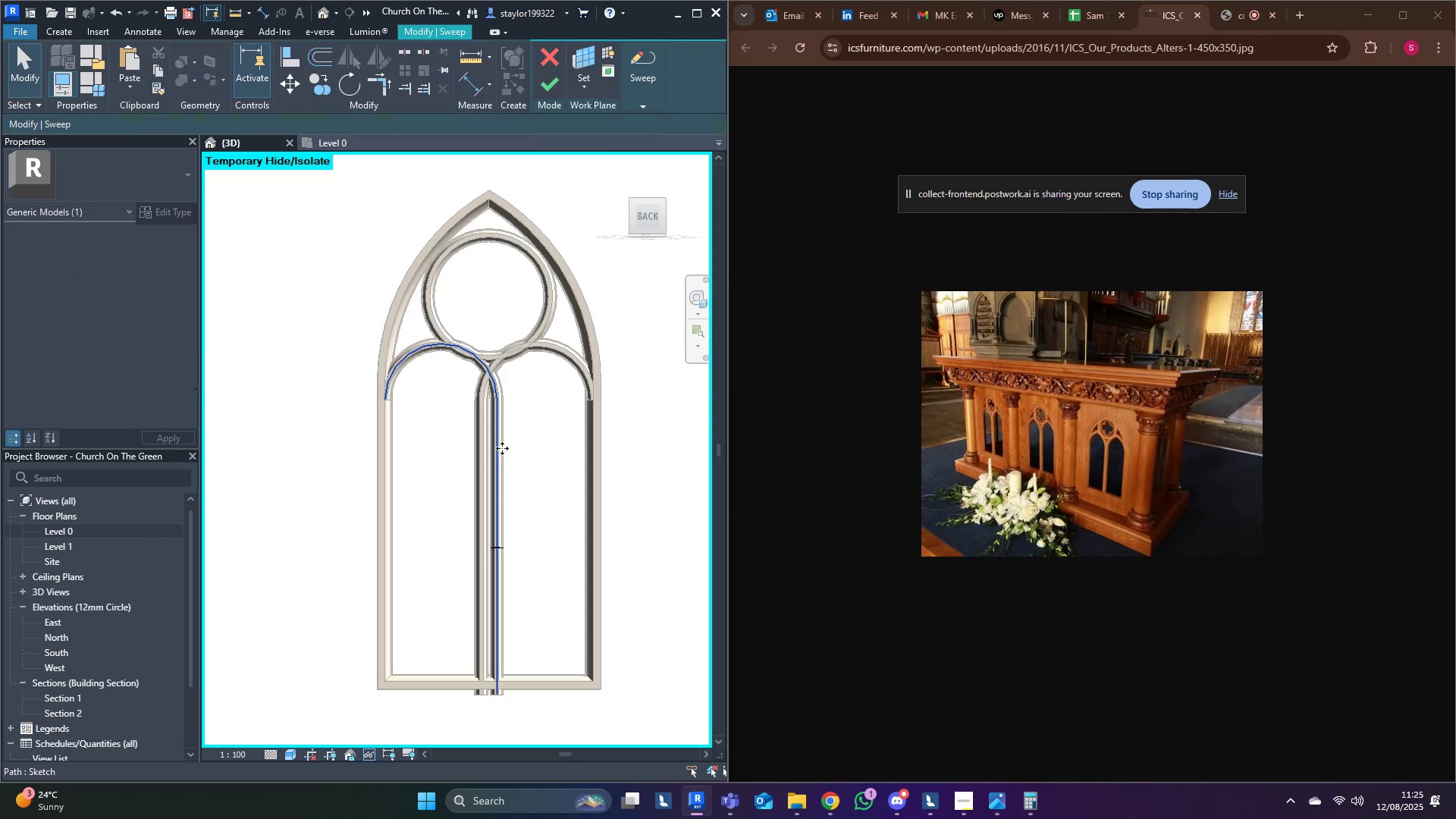 
triple_click([502, 448])
 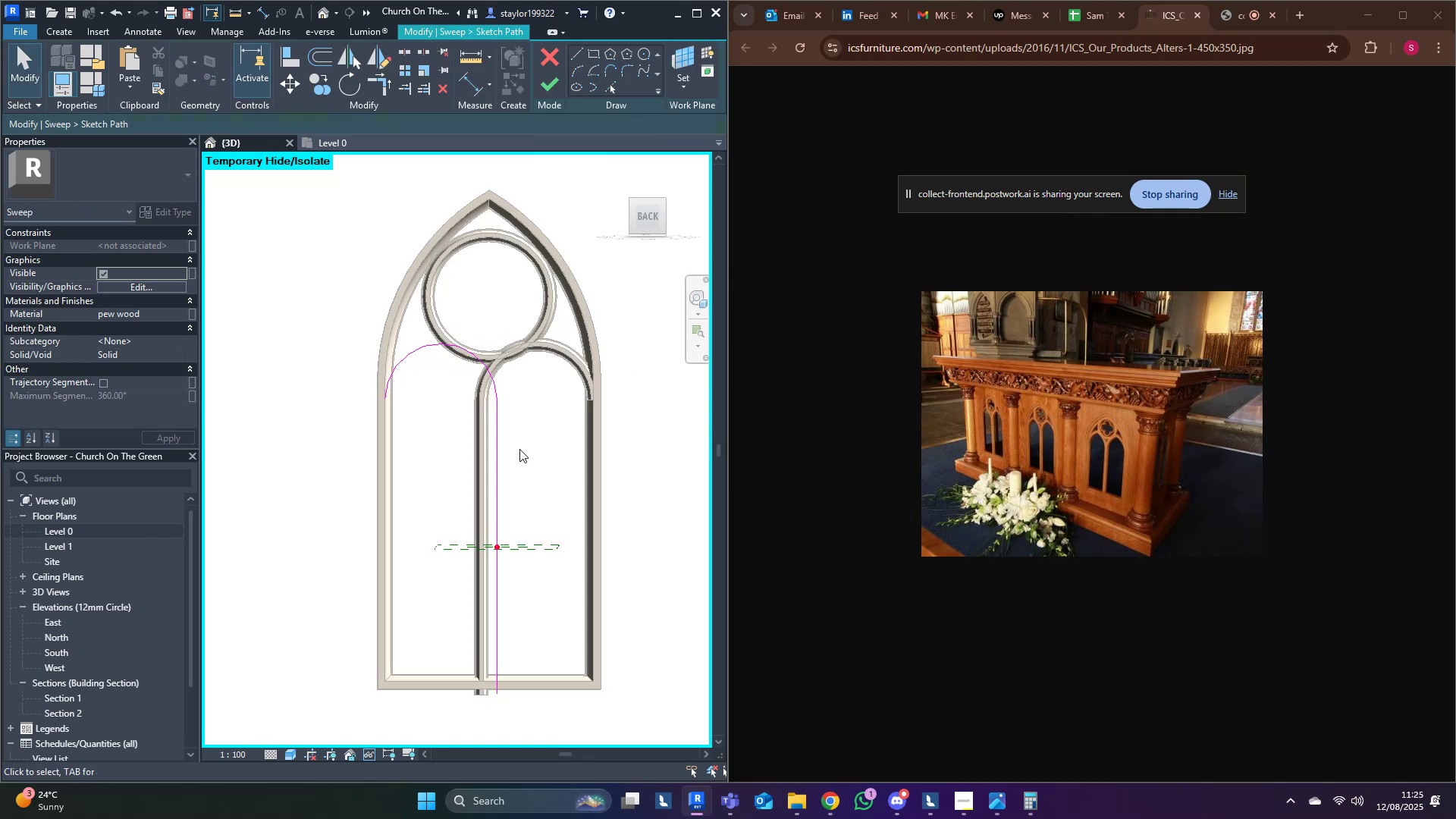 
key(O)
 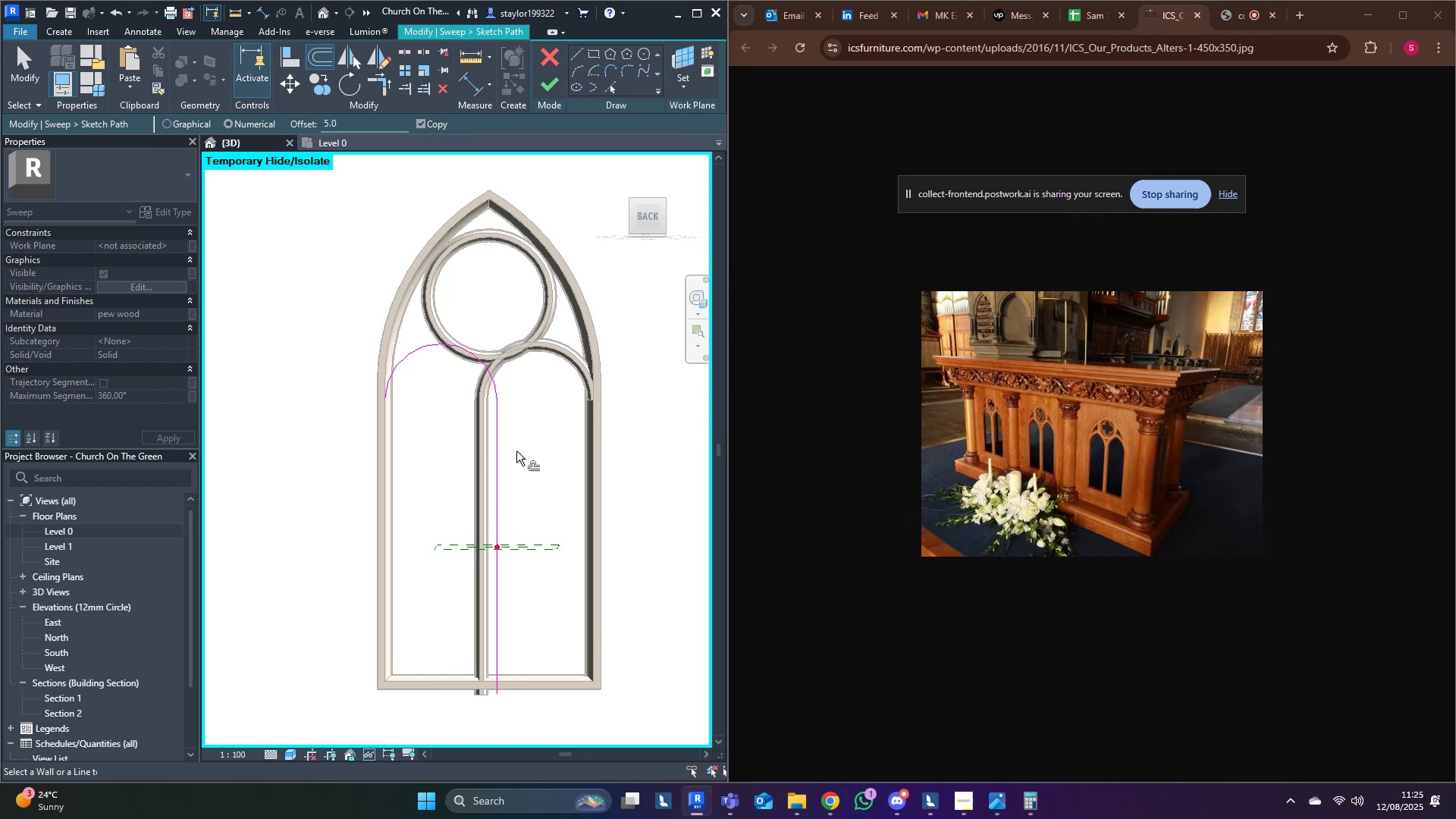 
hold_key(key=ControlLeft, duration=1.16)
 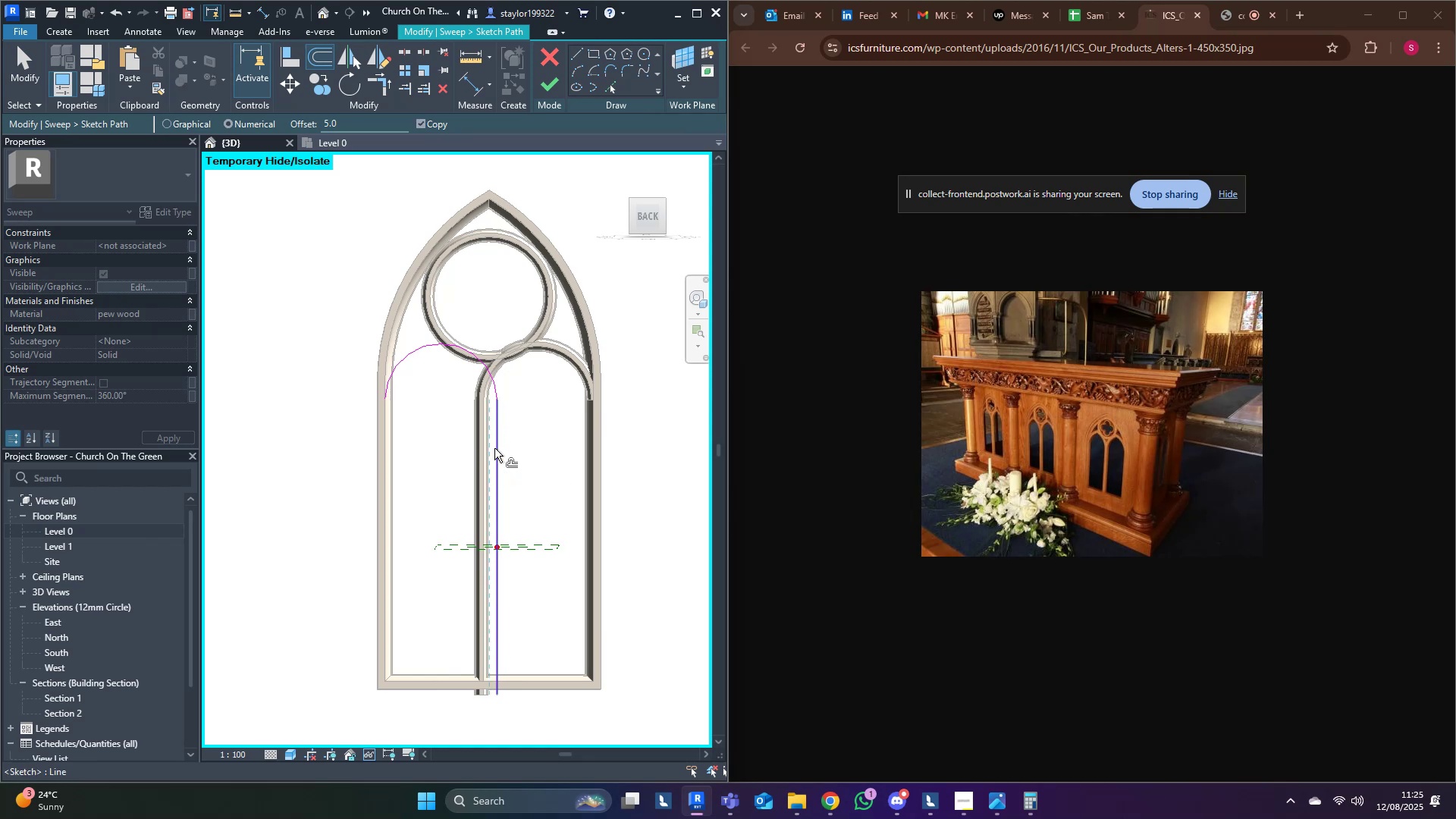 
left_click([494, 448])
 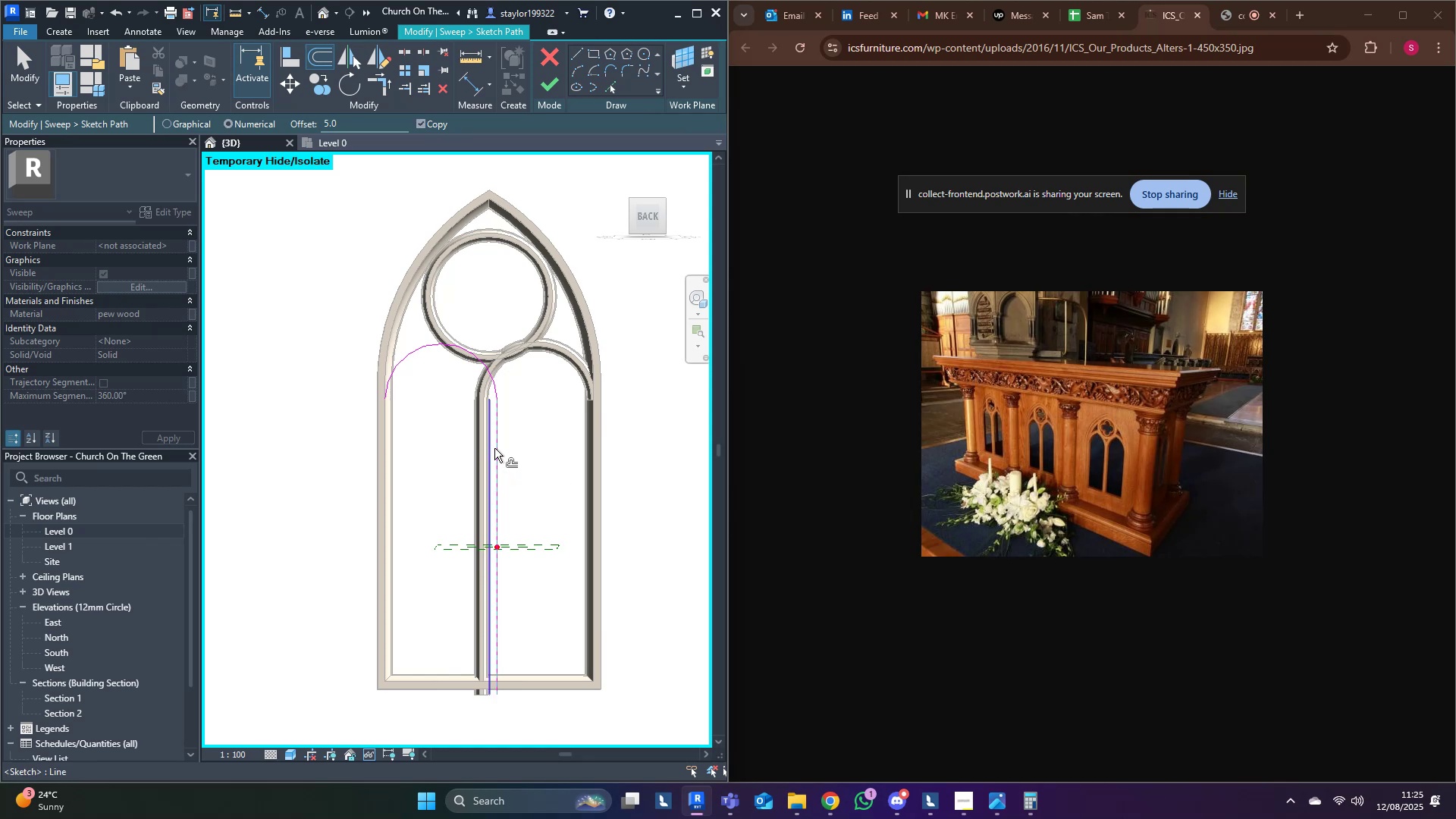 
key(T)
 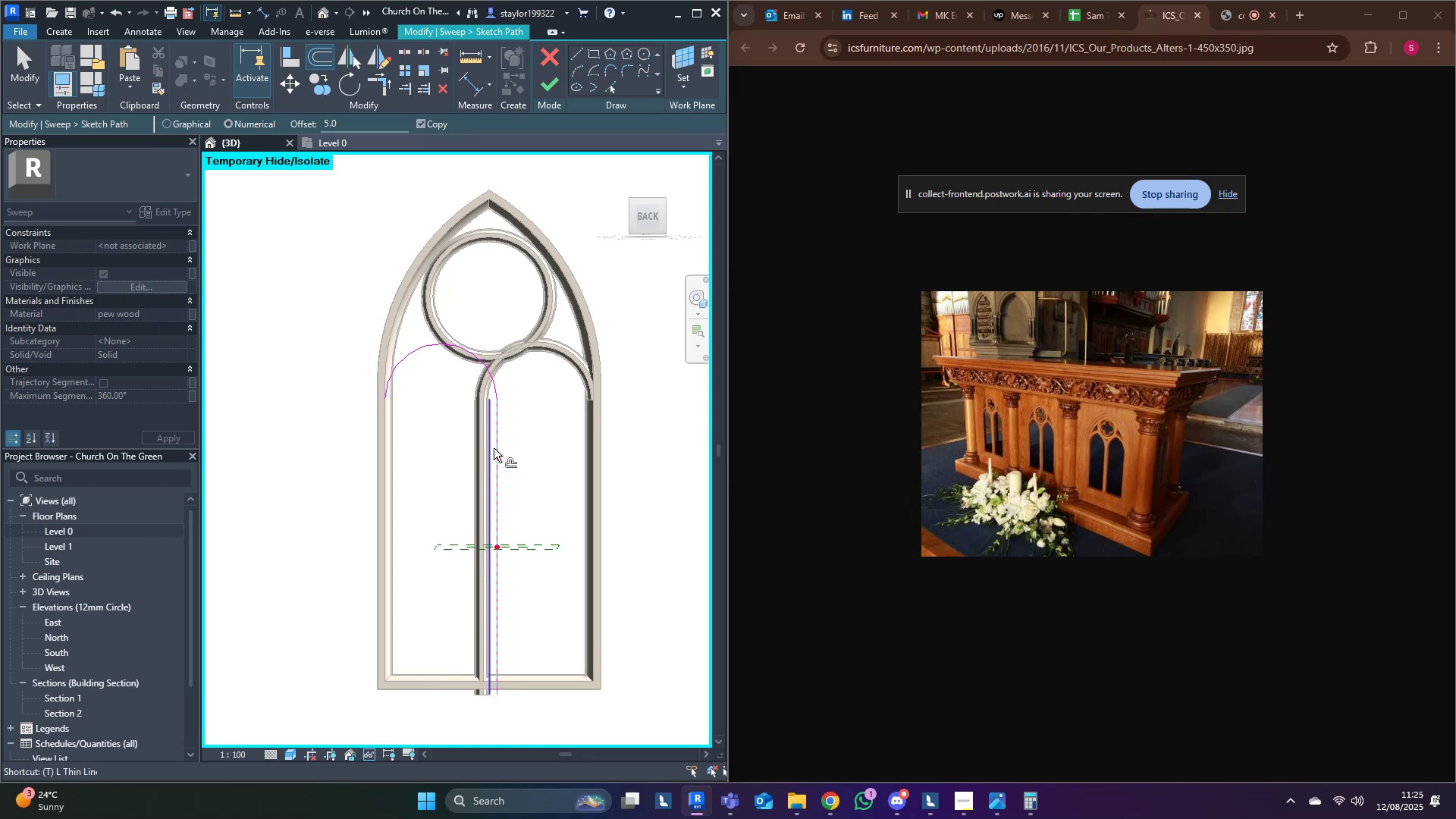 
left_click([488, 444])
 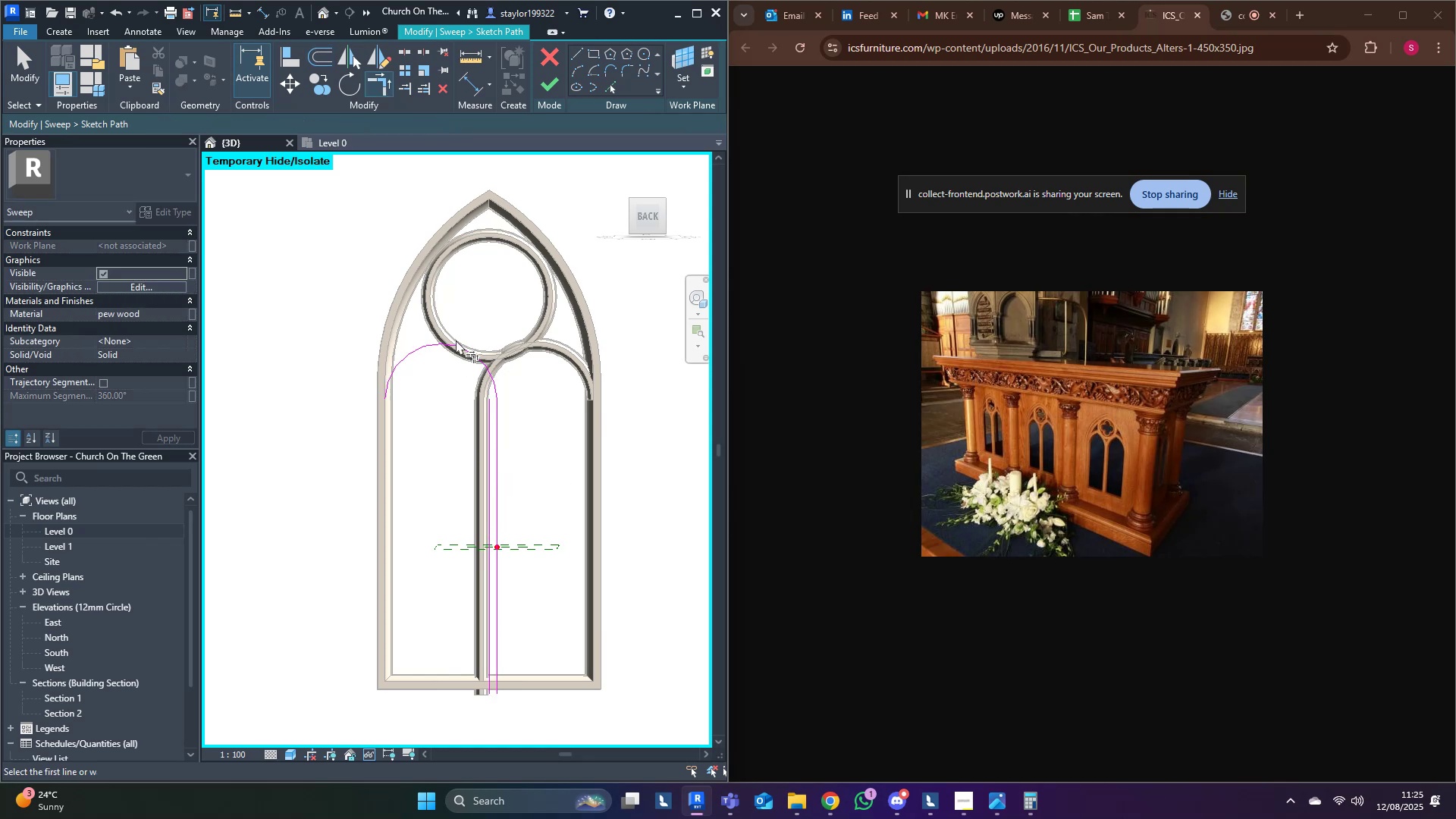 
double_click([457, 348])
 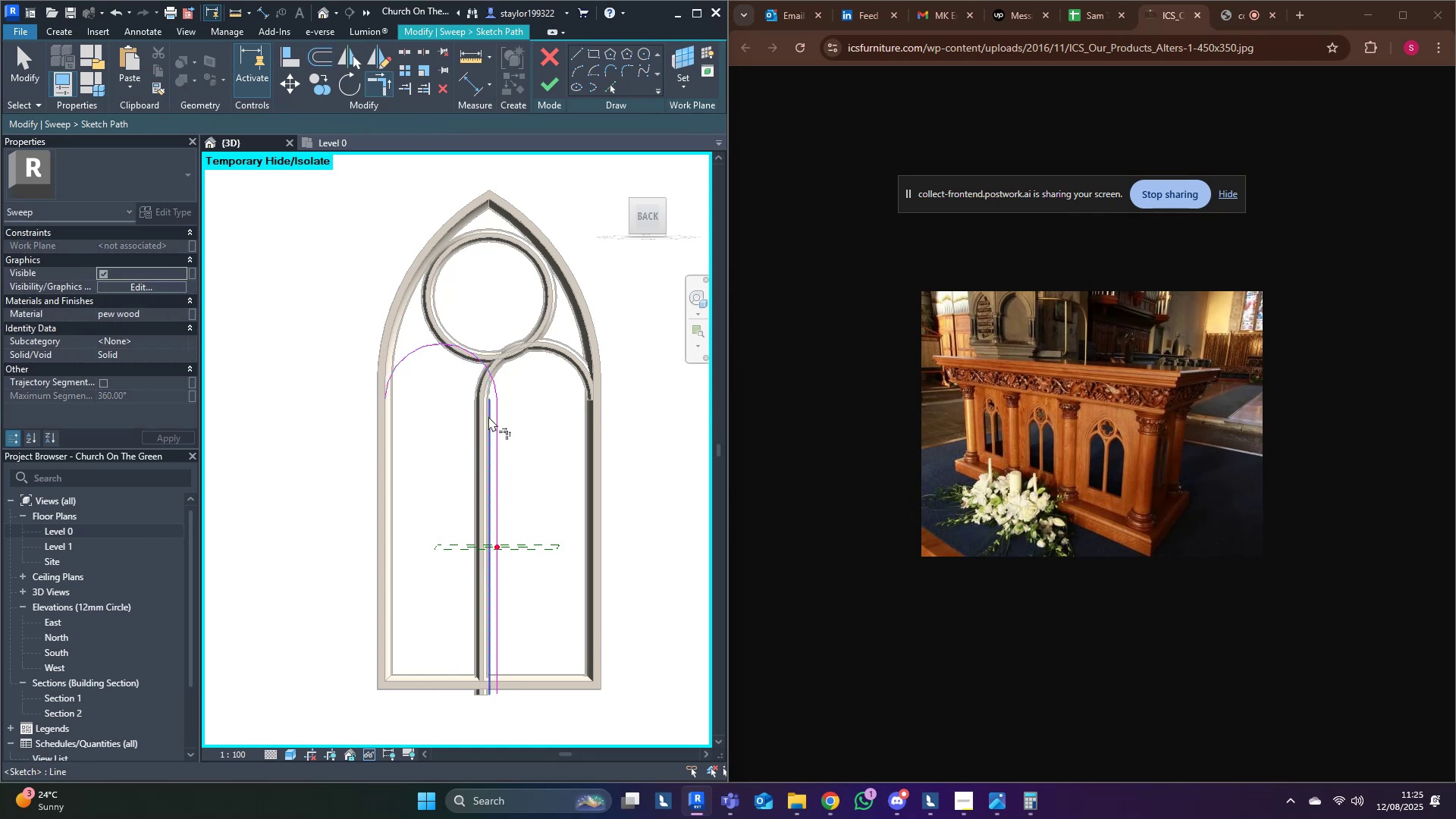 
left_click([489, 418])
 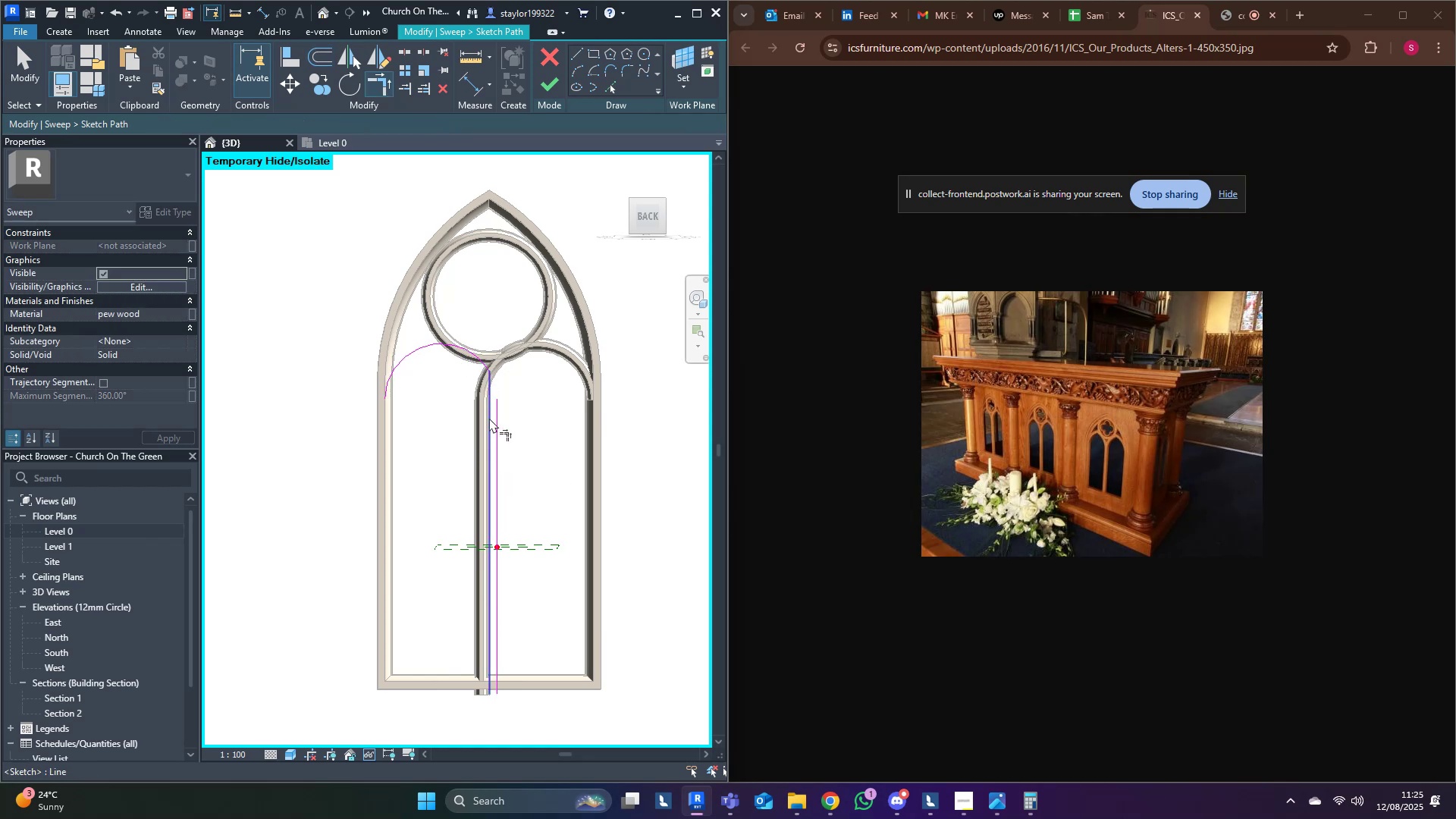 
type(md)
 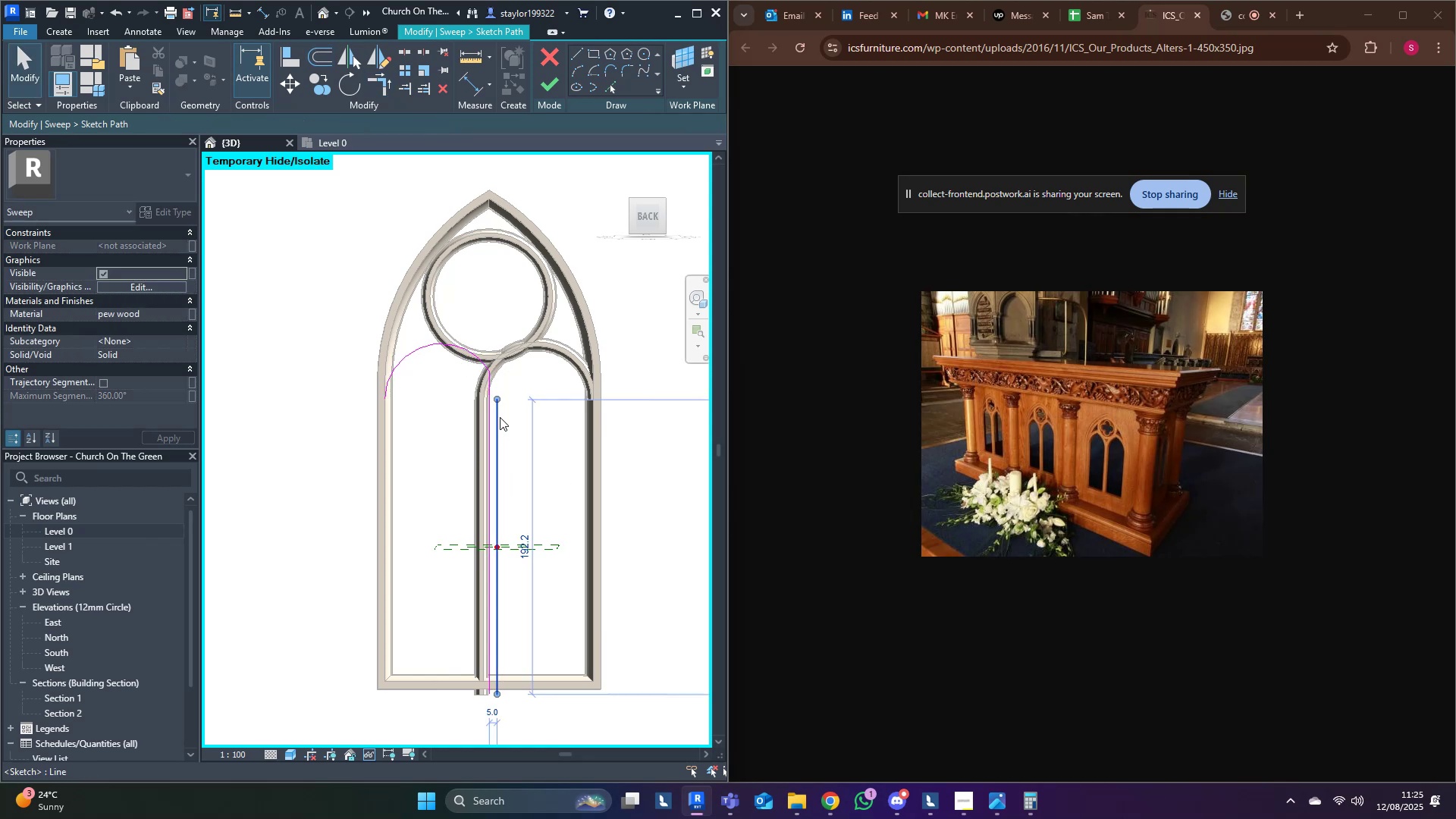 
left_click([500, 417])
 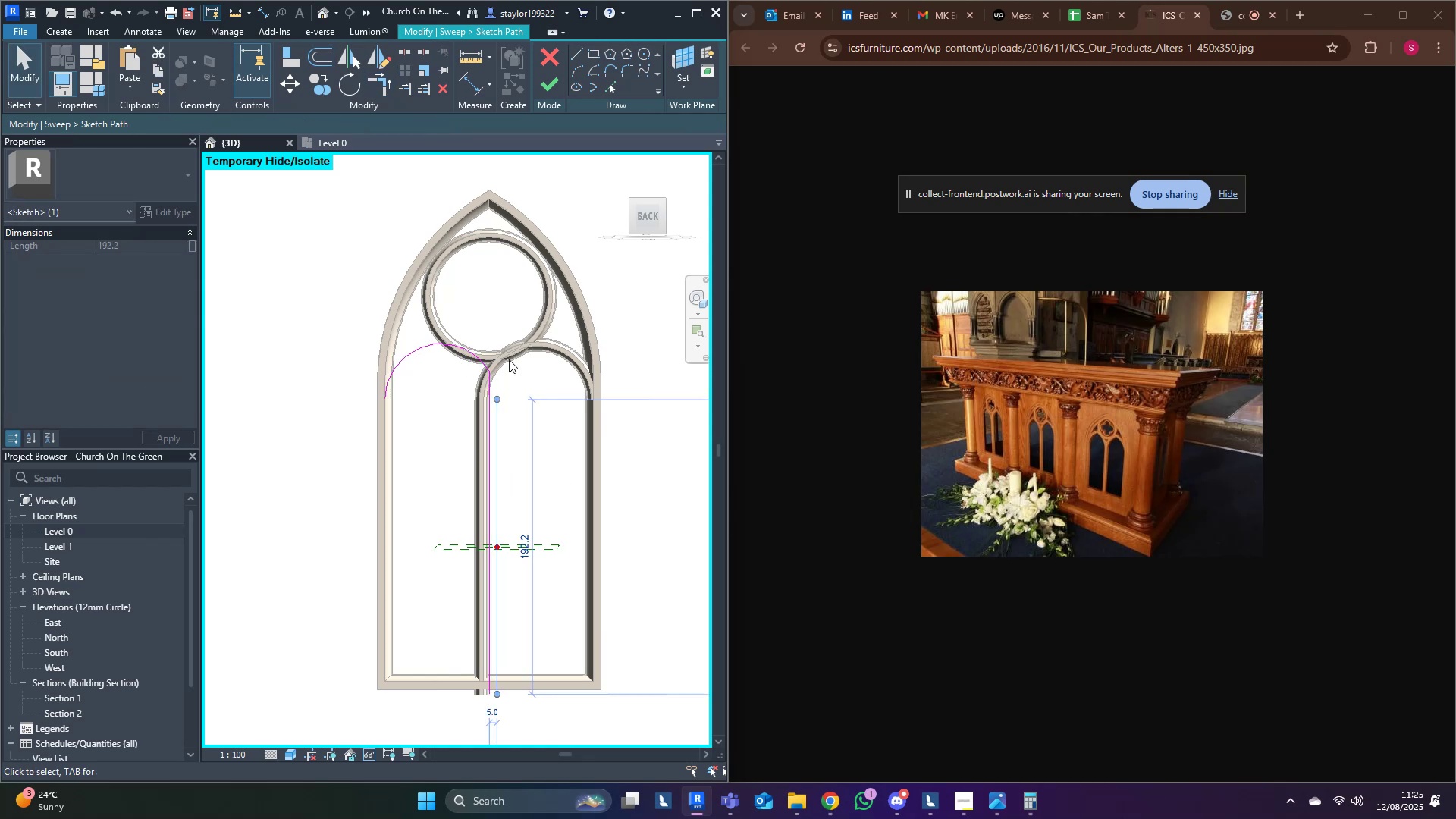 
key(Delete)
 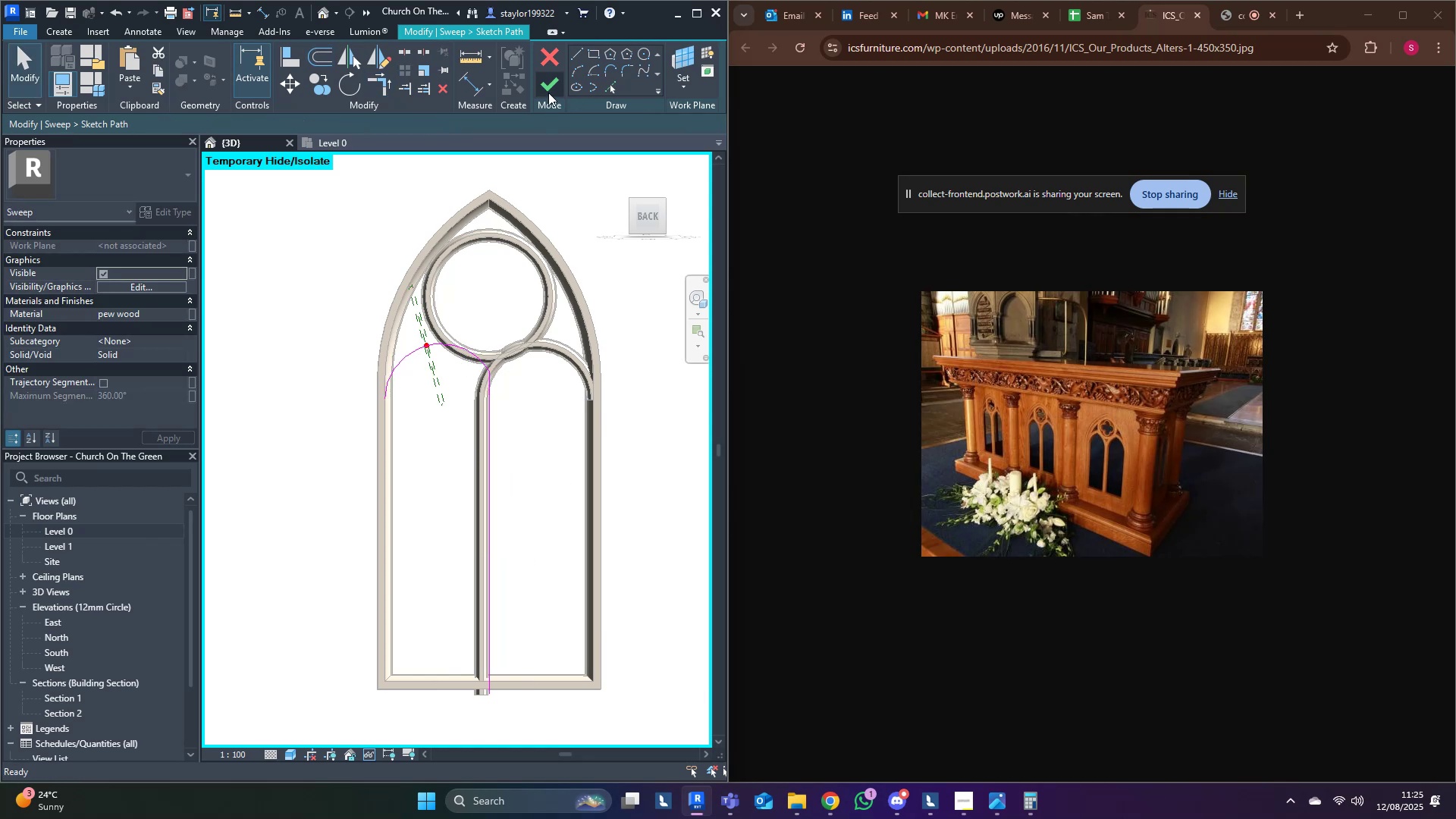 
left_click([554, 84])
 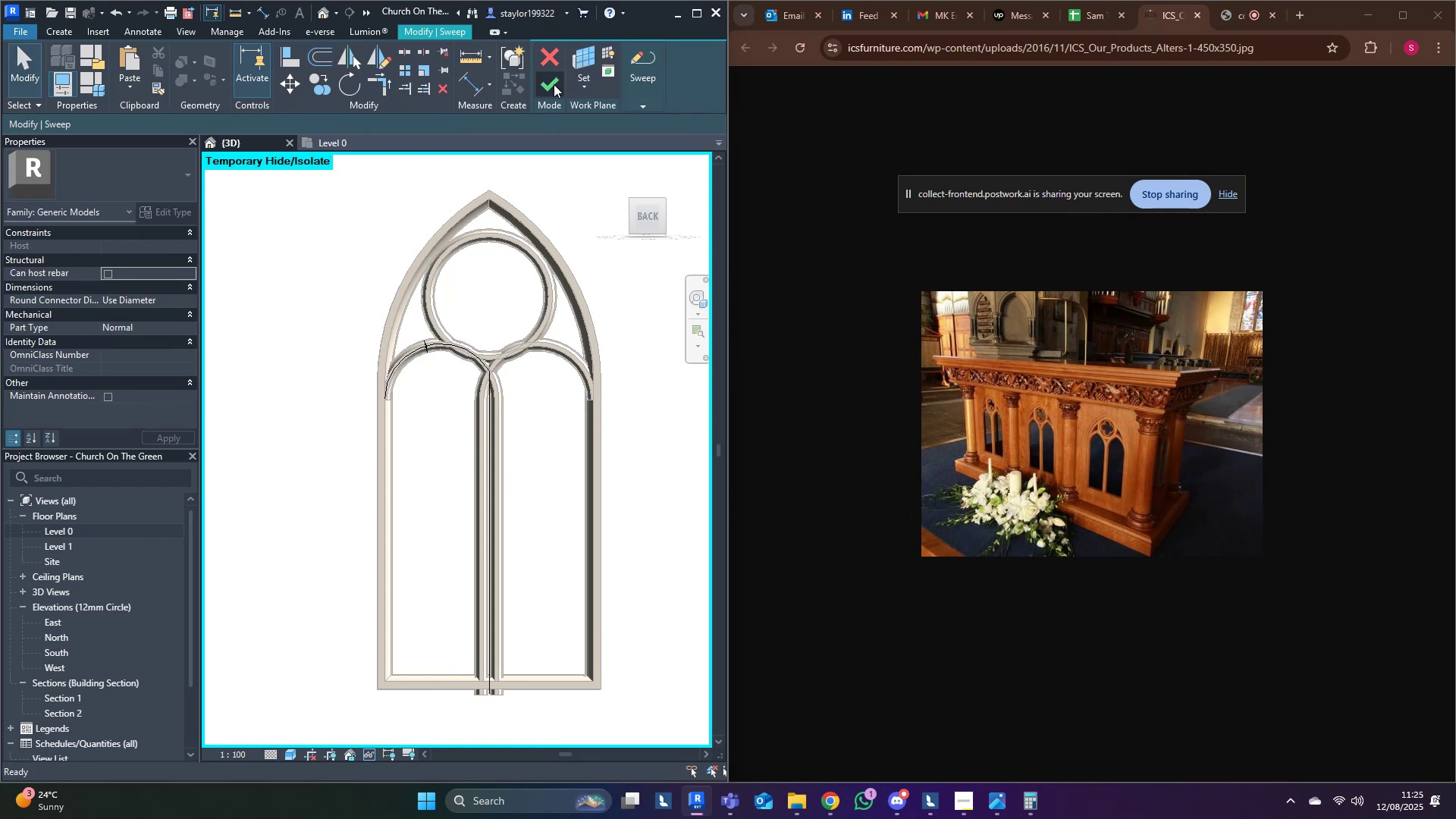 
left_click([554, 84])
 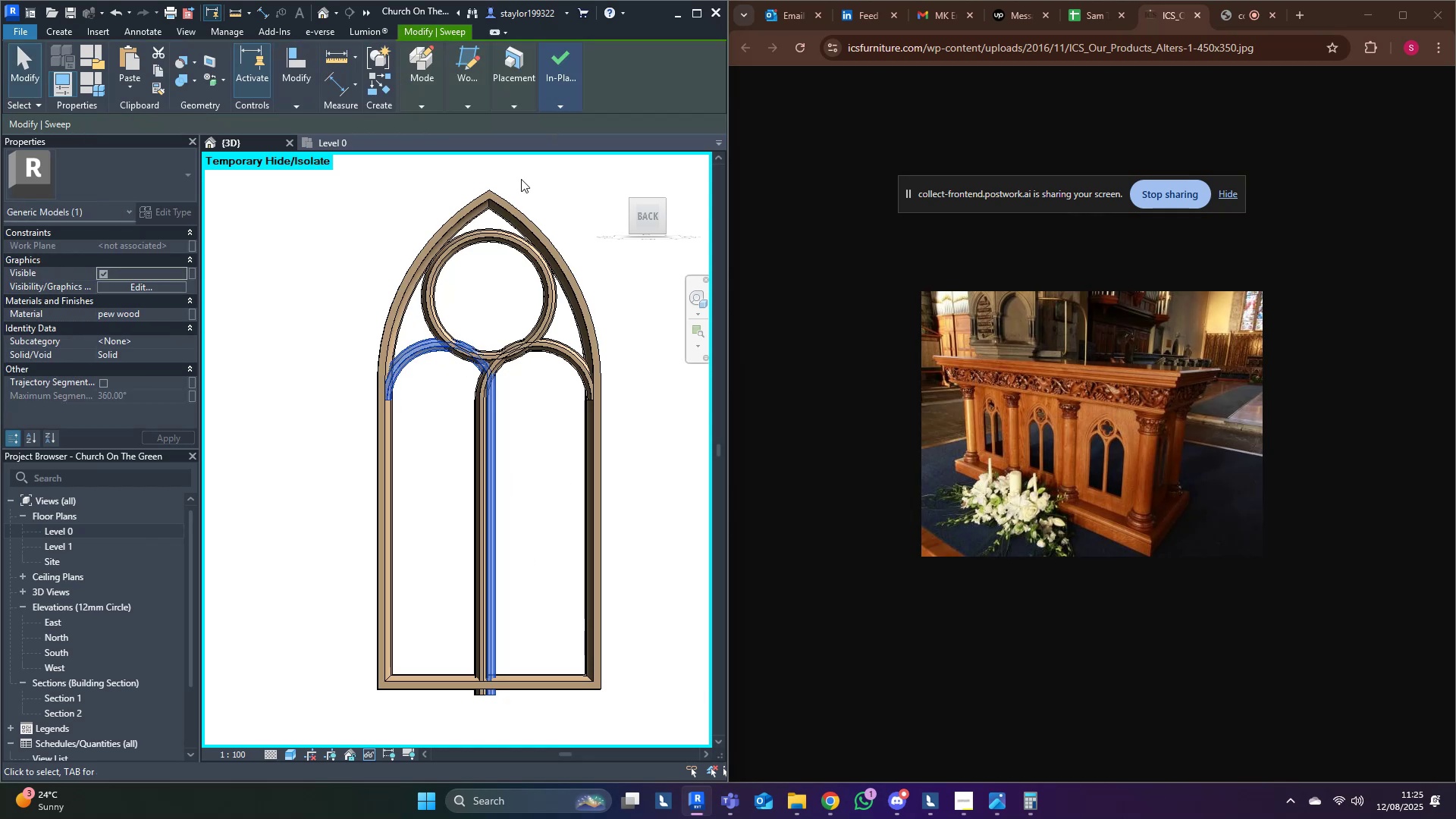 
key(Escape)
 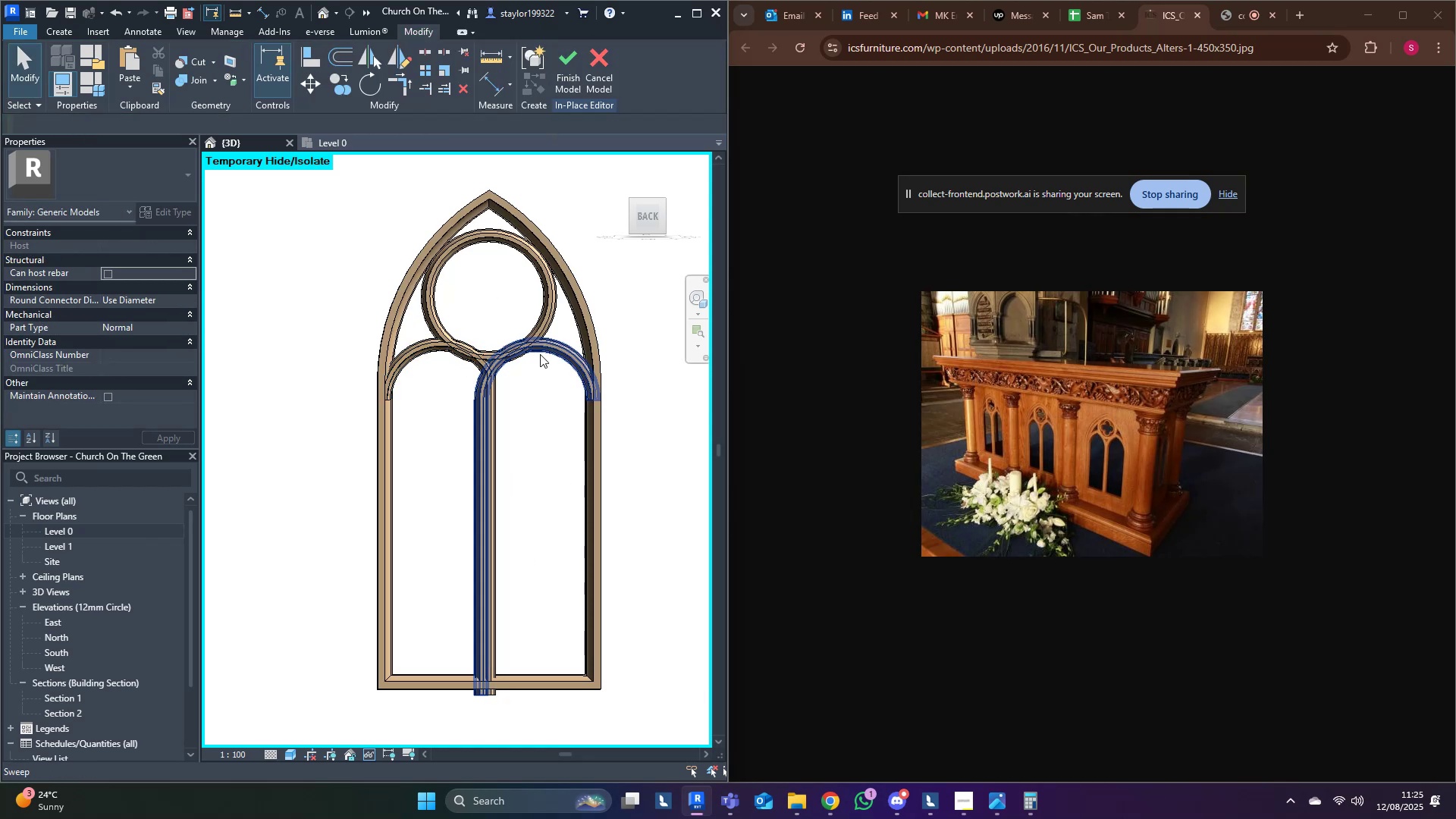 
left_click_drag(start_coordinate=[549, 354], to_coordinate=[543, 366])
 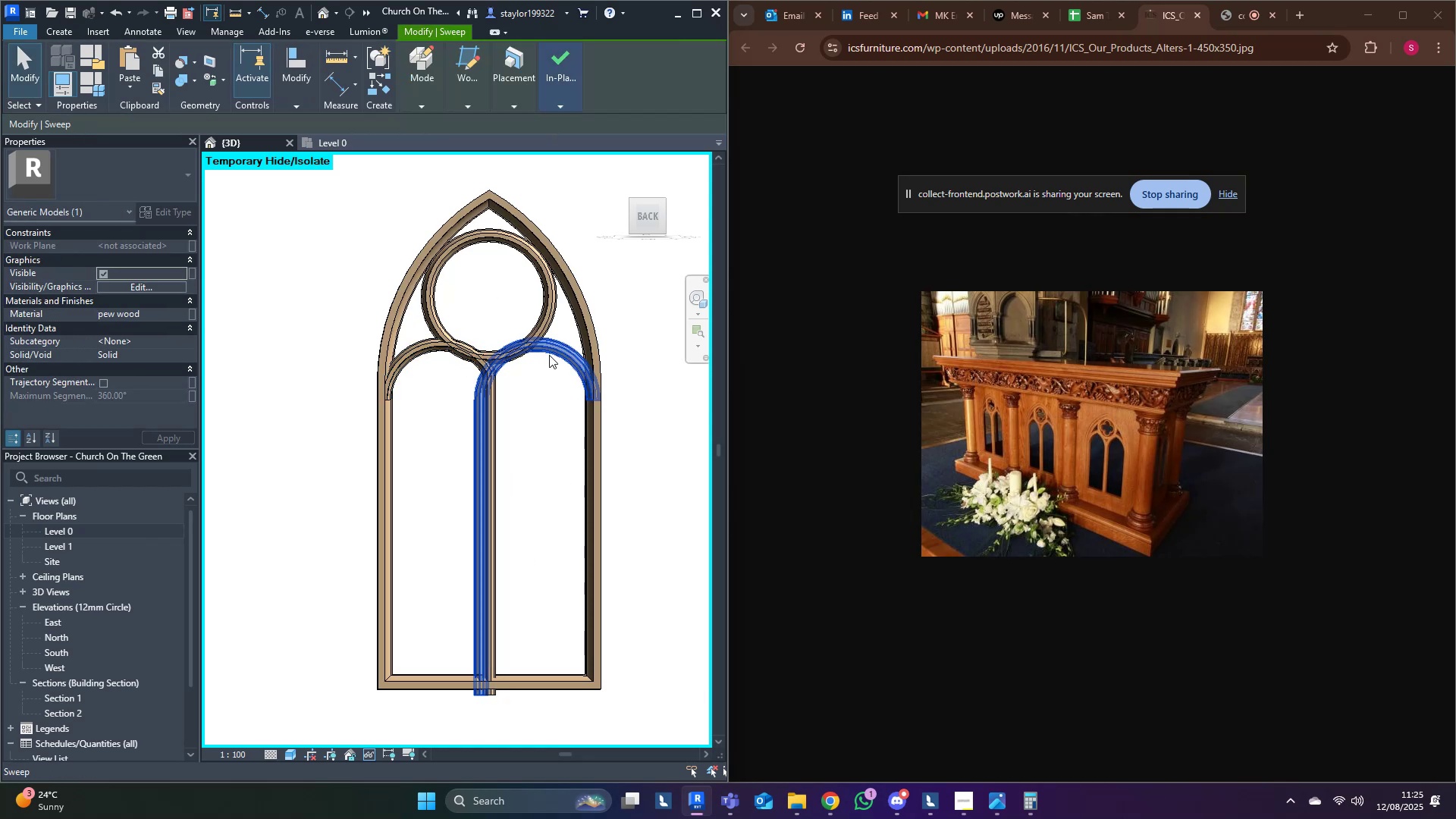 
key(Delete)
 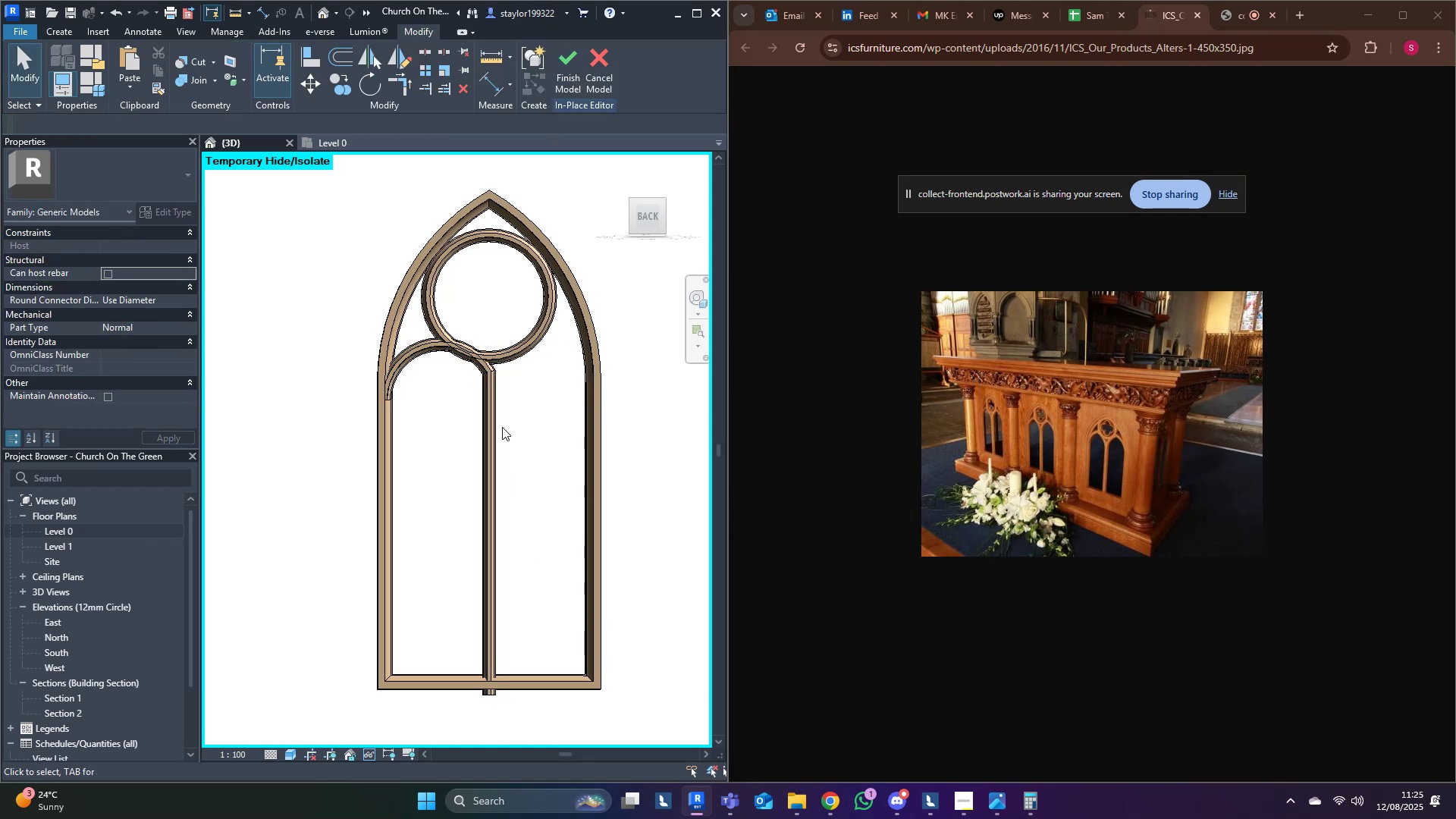 
left_click([485, 438])
 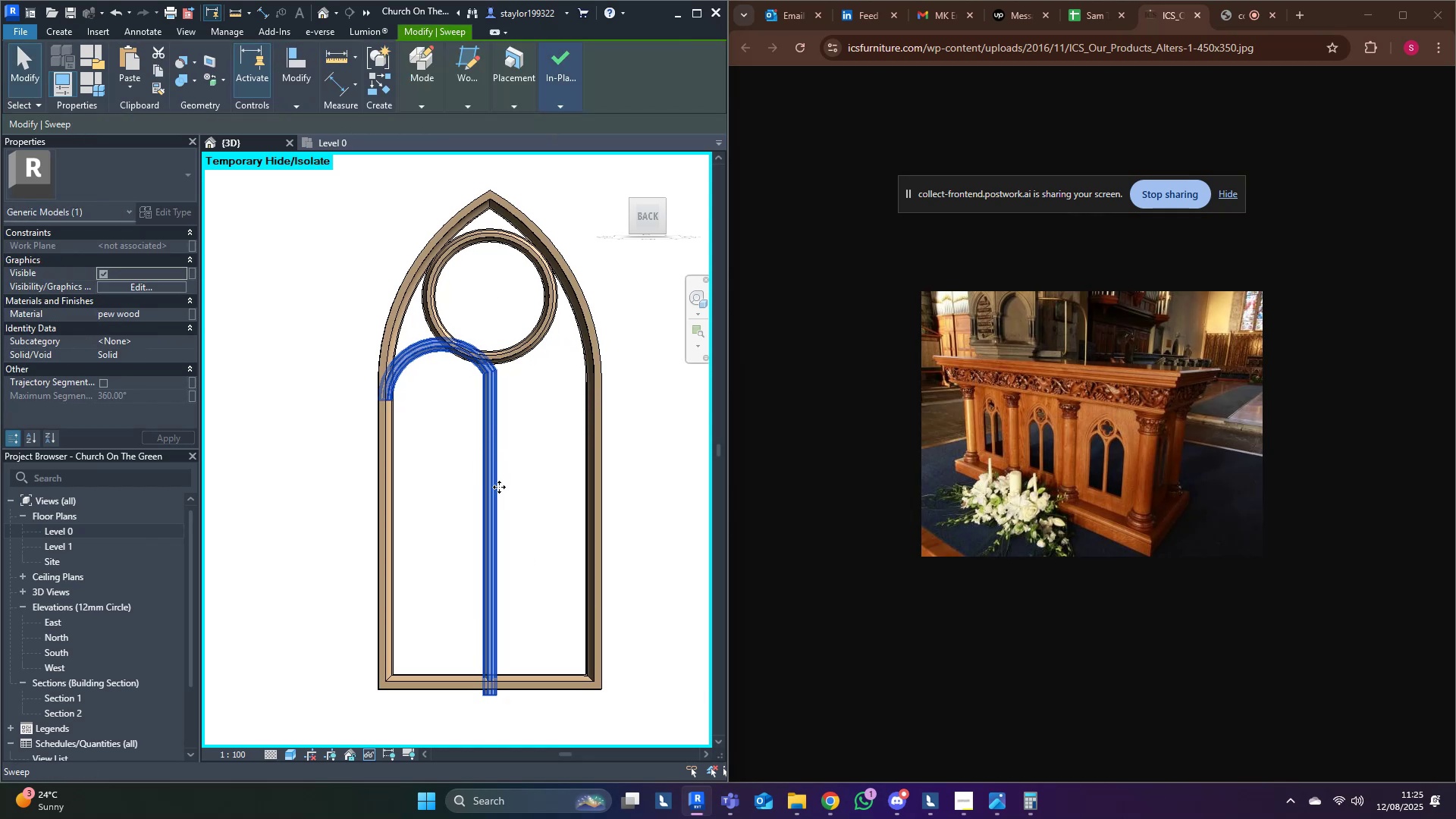 
type(dm)
 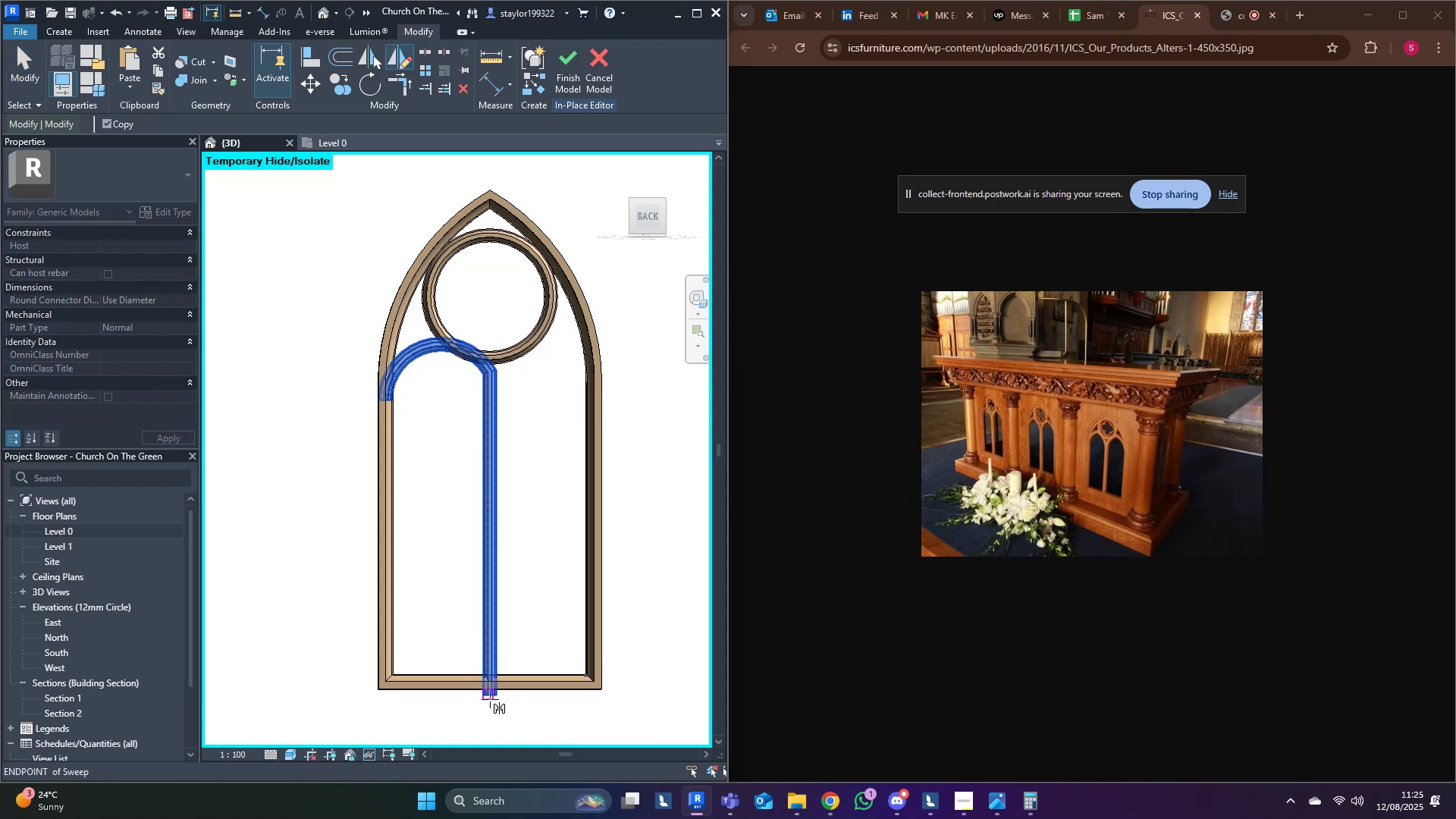 
scroll: coordinate [491, 699], scroll_direction: up, amount: 11.0
 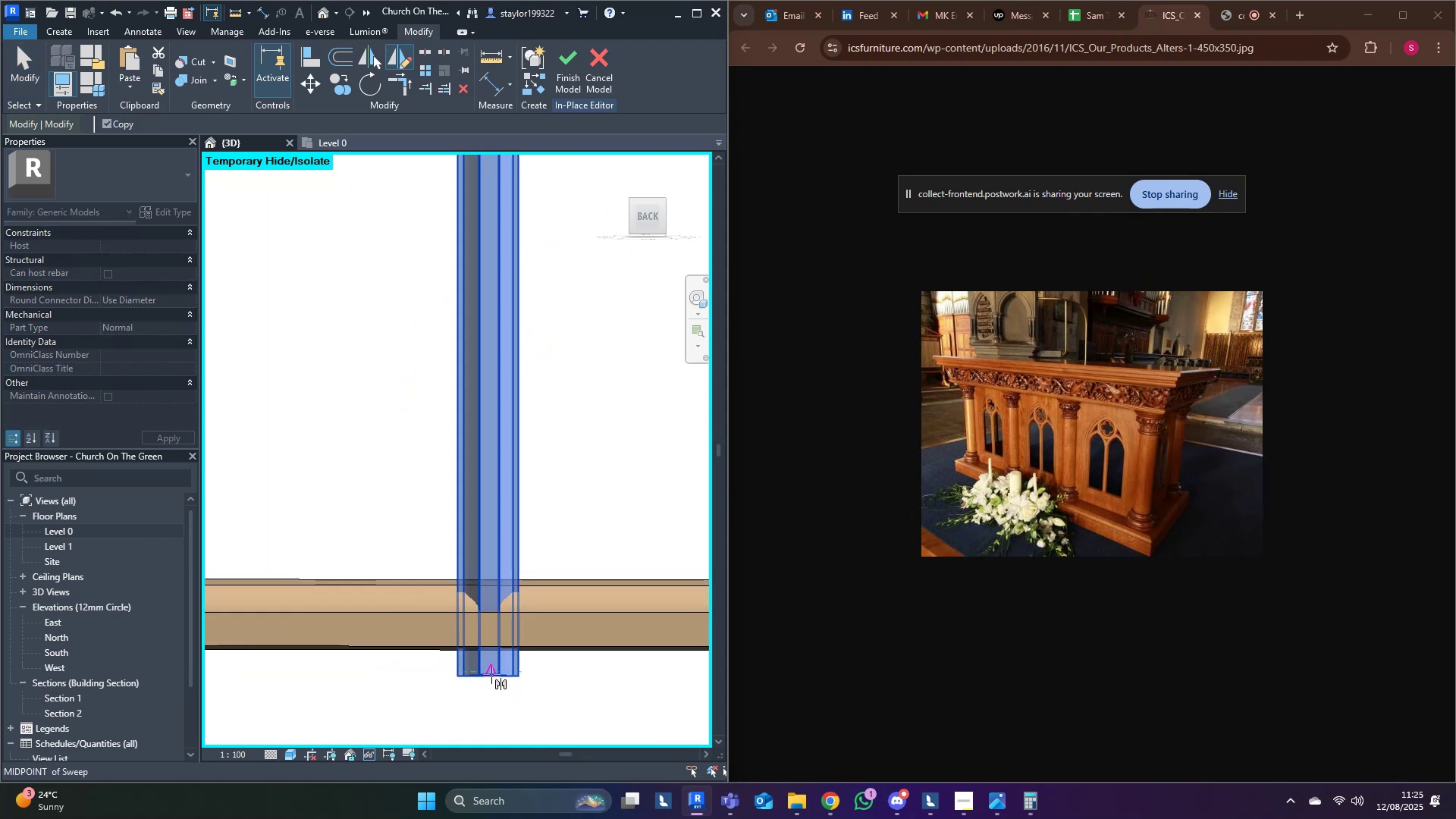 
left_click([491, 675])
 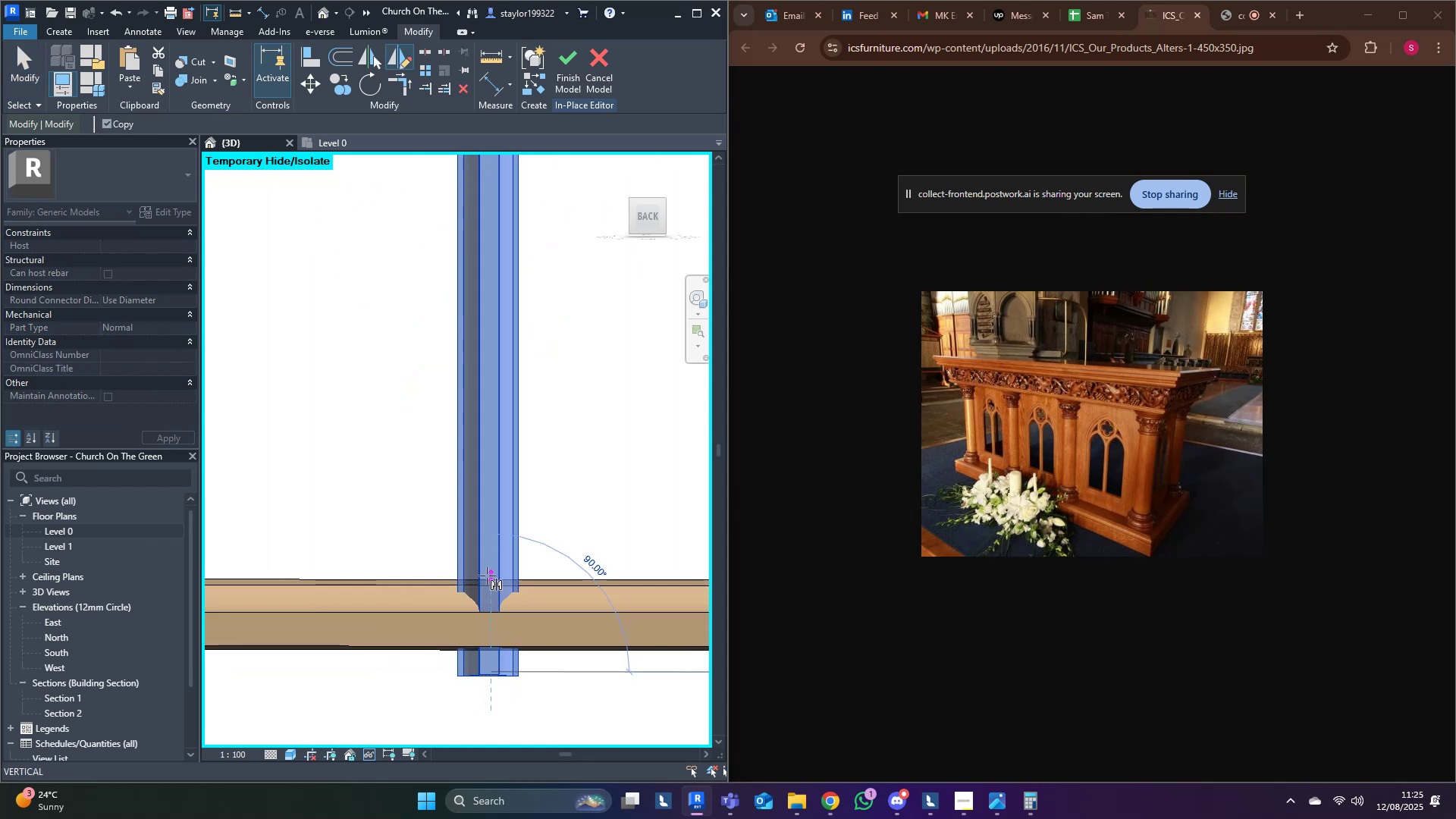 
left_click([487, 576])
 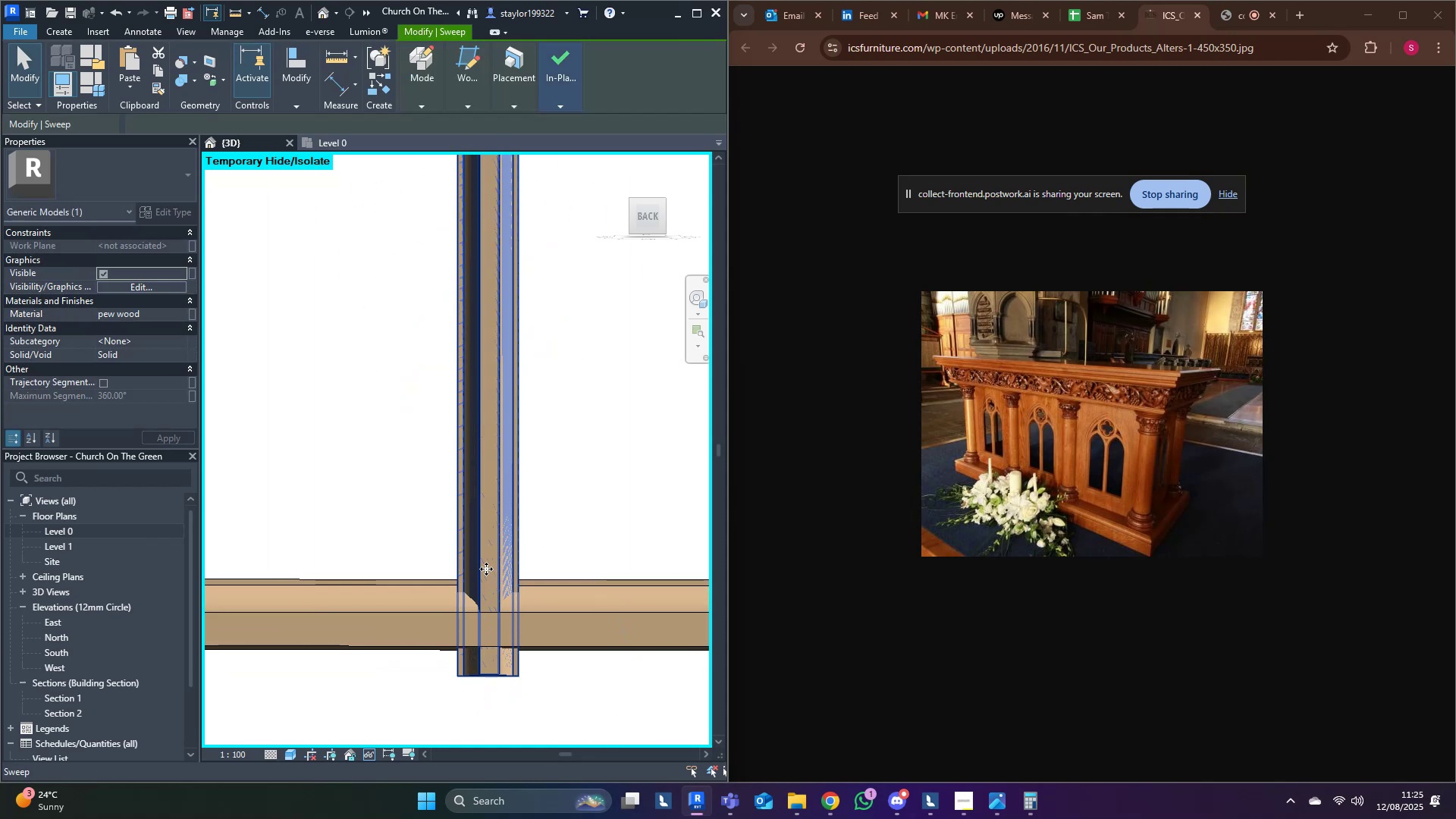 
scroll: coordinate [538, 461], scroll_direction: down, amount: 16.0
 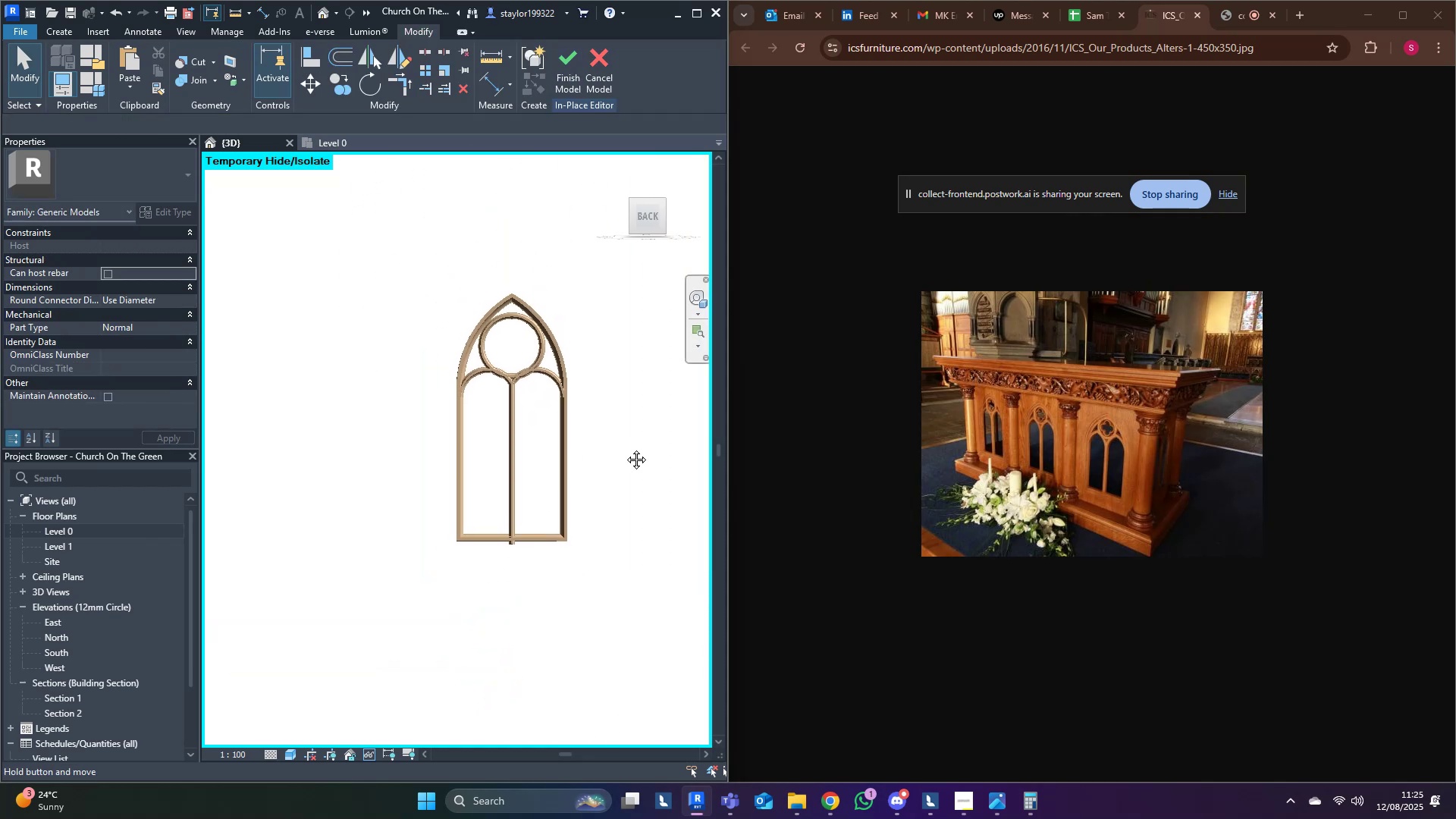 
scroll: coordinate [565, 402], scroll_direction: up, amount: 10.0
 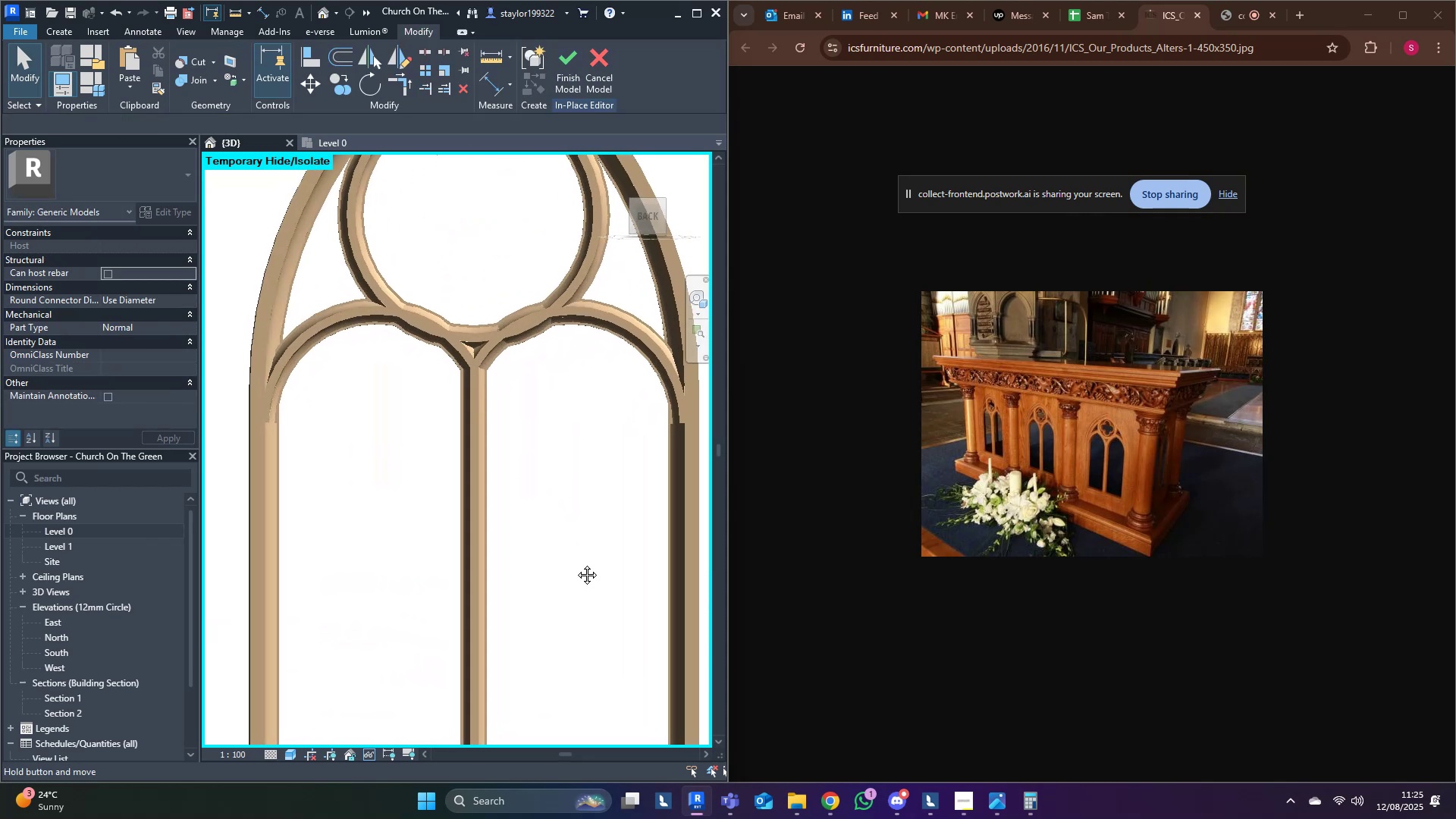 
scroll: coordinate [574, 562], scroll_direction: down, amount: 5.0
 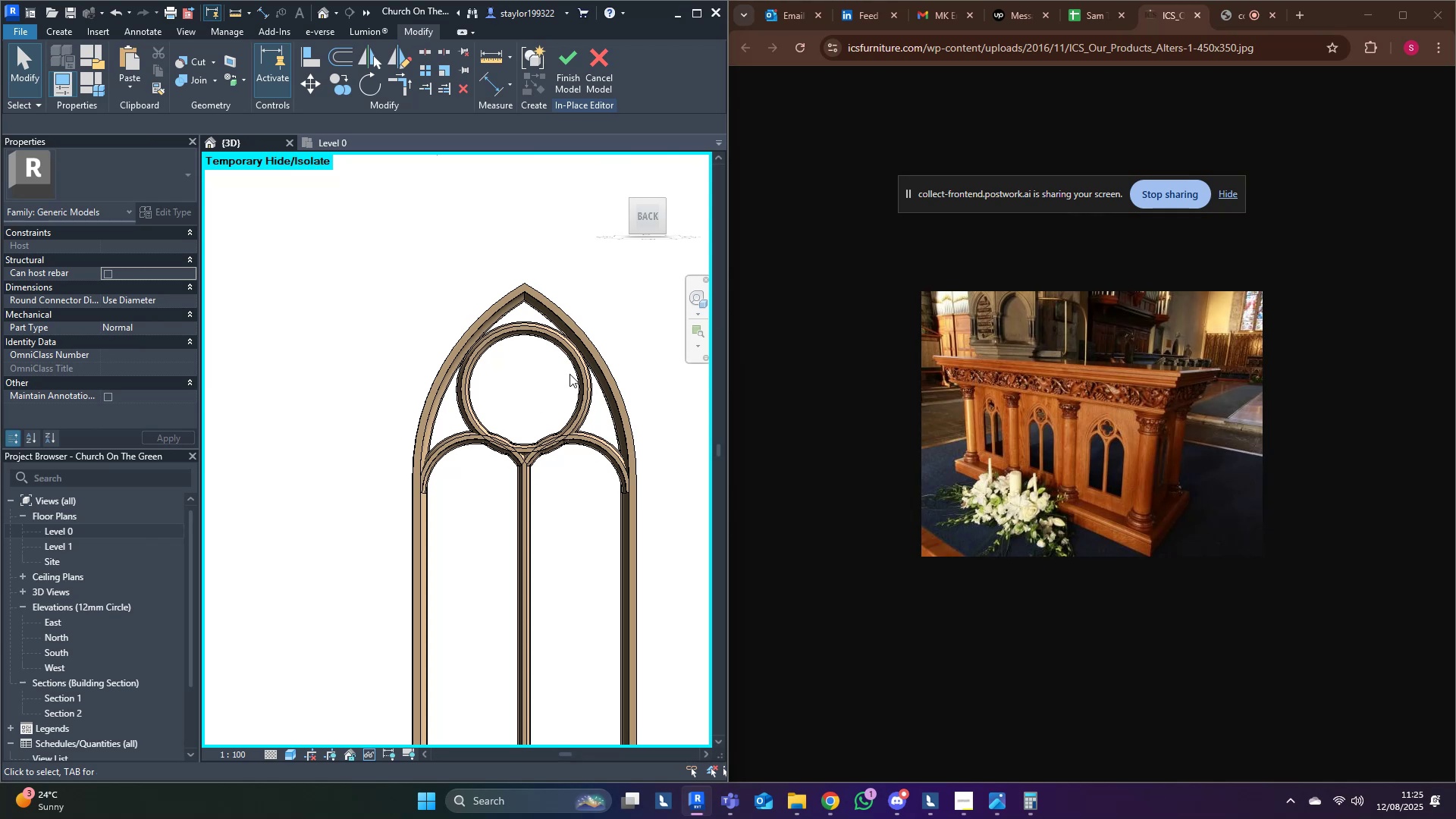 
left_click([575, 371])
 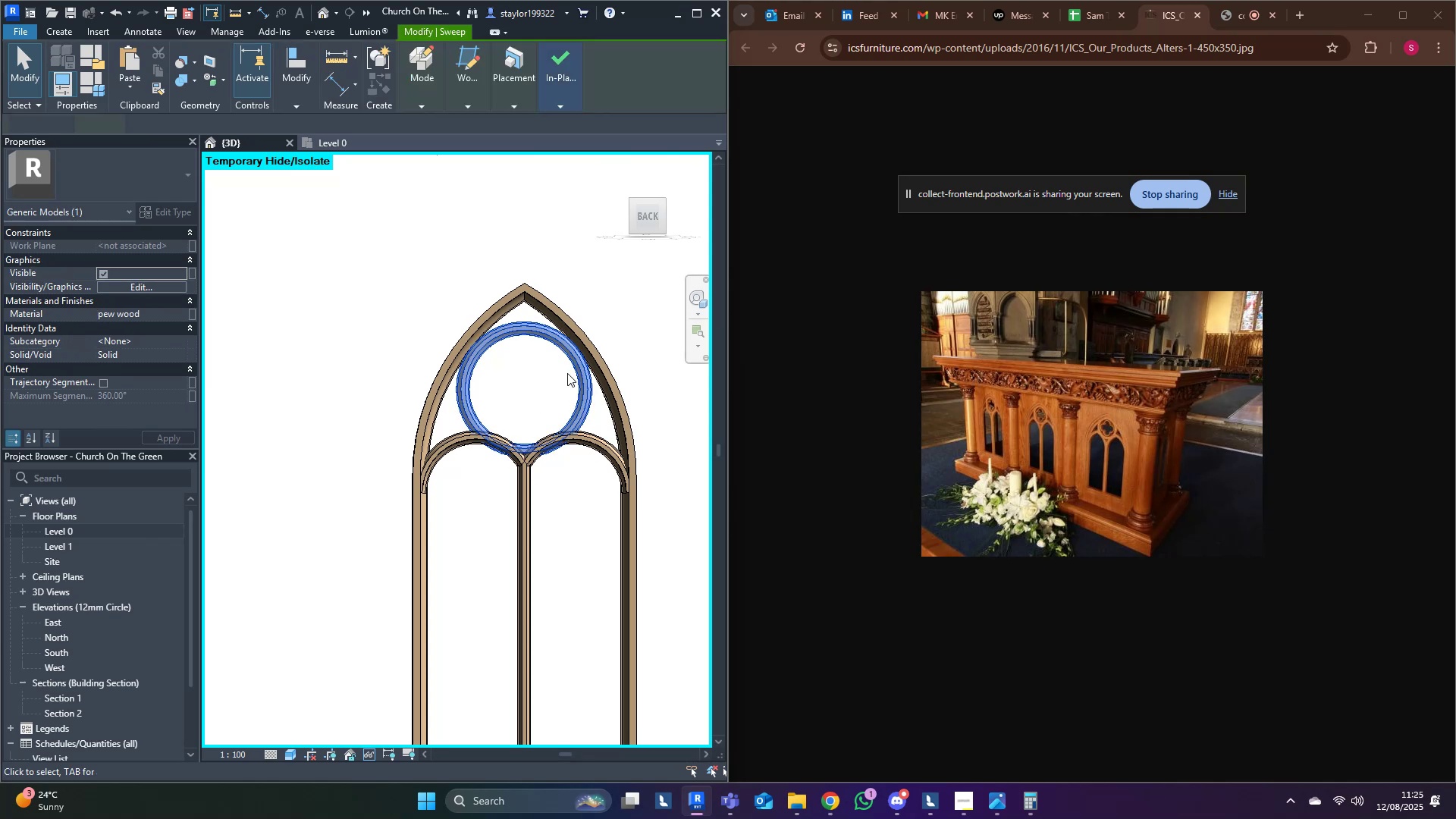 
scroll: coordinate [550, 394], scroll_direction: up, amount: 3.0
 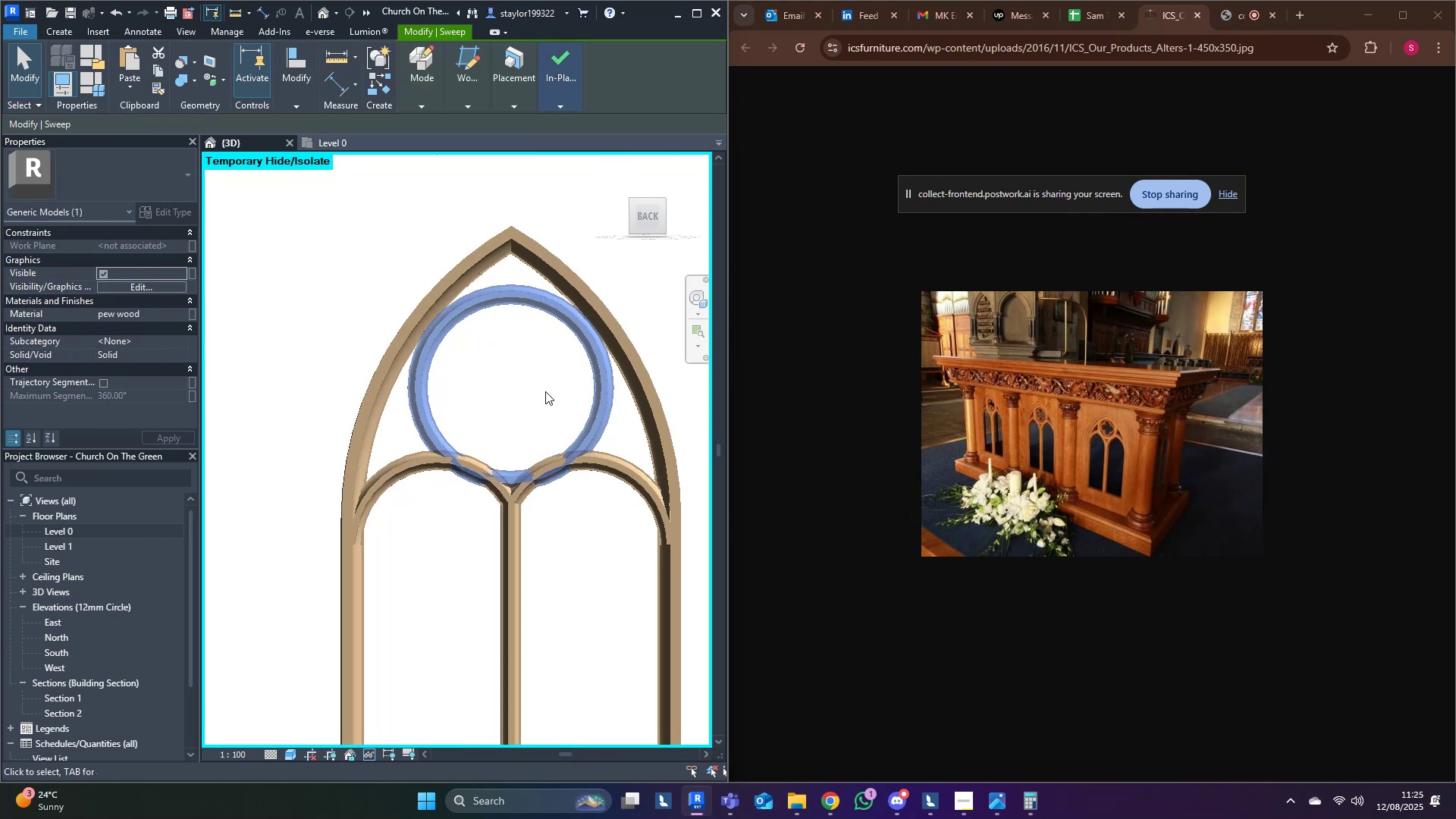 
key(ArrowUp)
 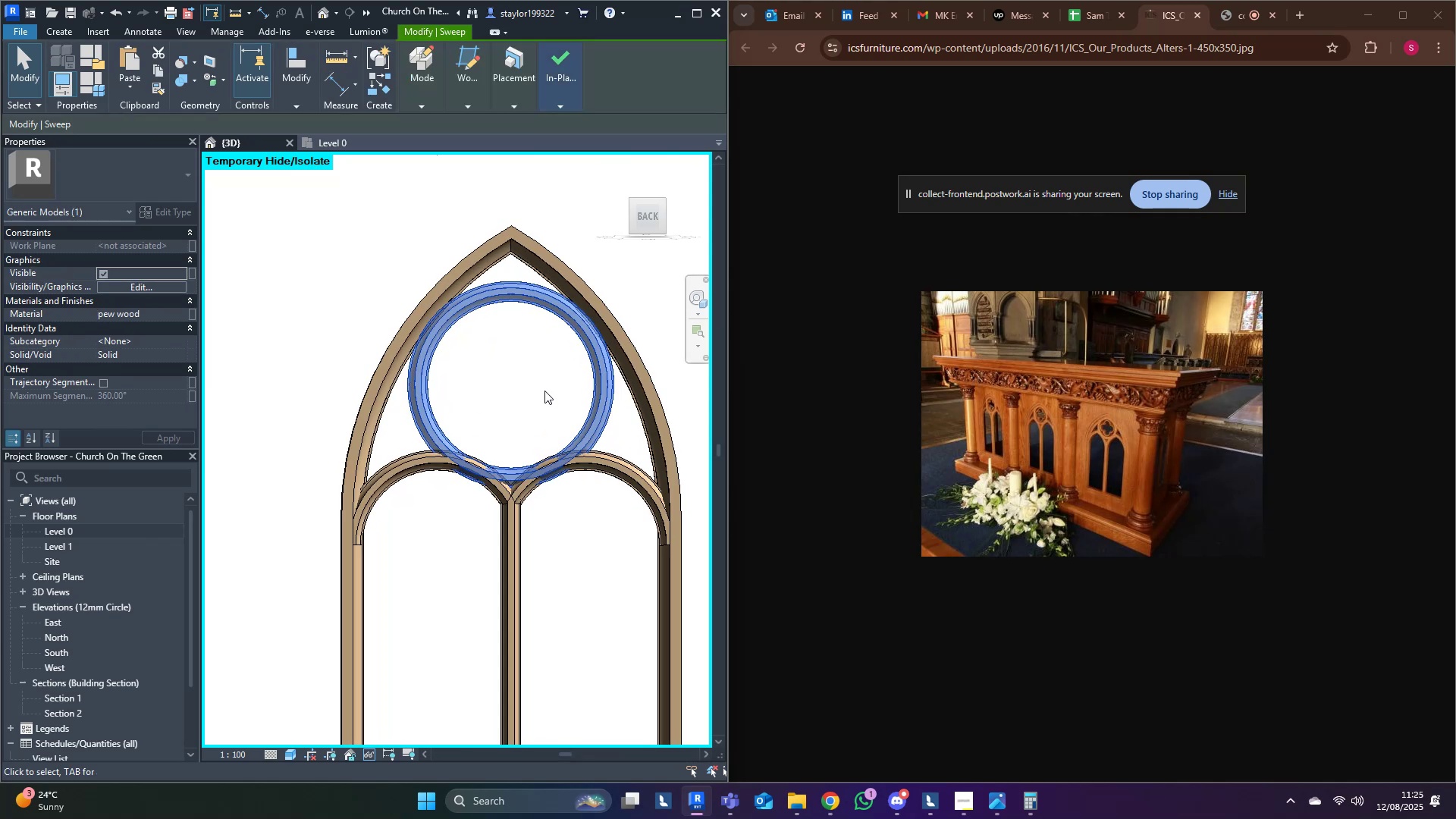 
key(ArrowUp)
 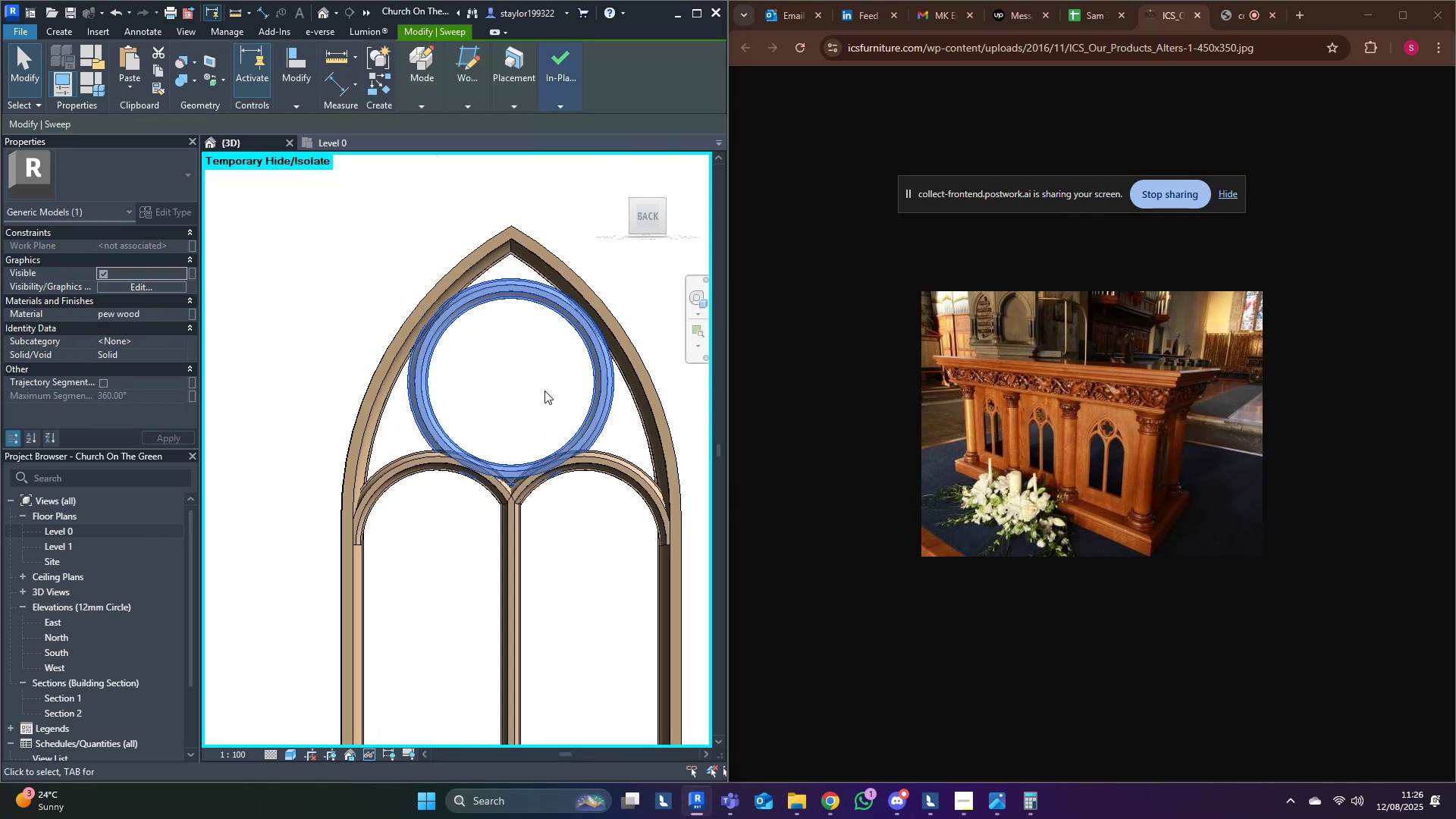 
key(ArrowUp)
 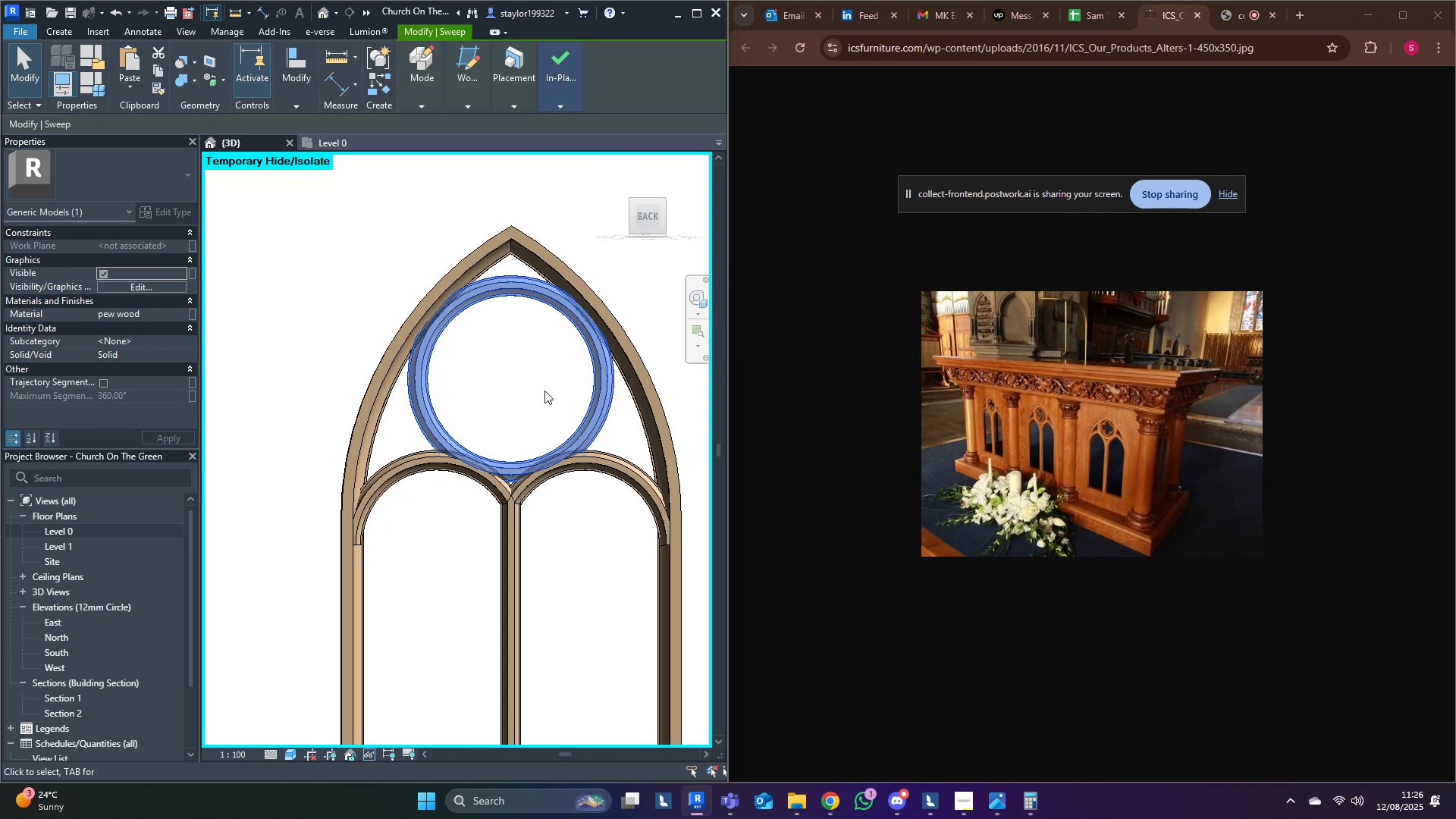 
key(ArrowUp)
 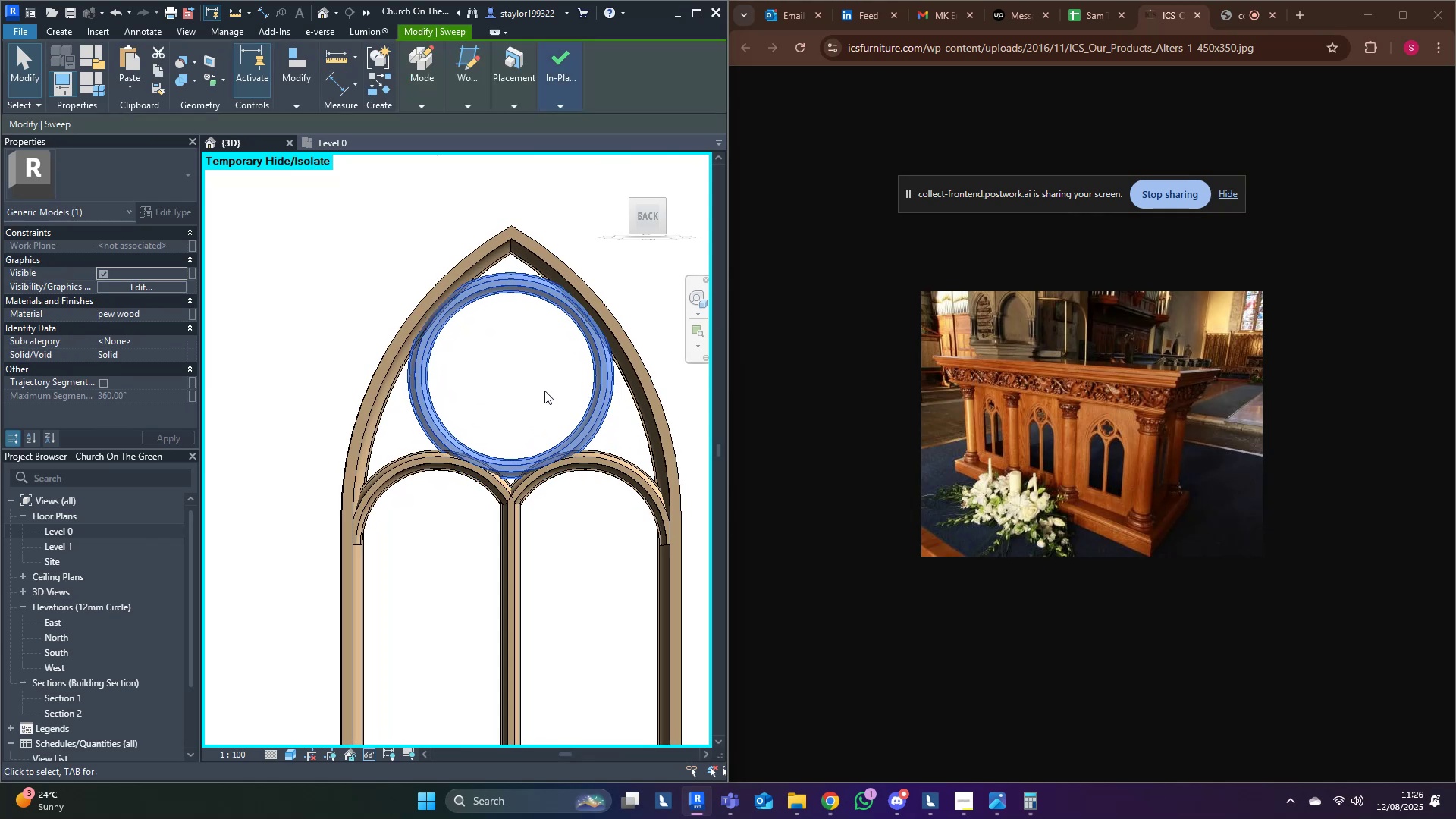 
key(ArrowUp)
 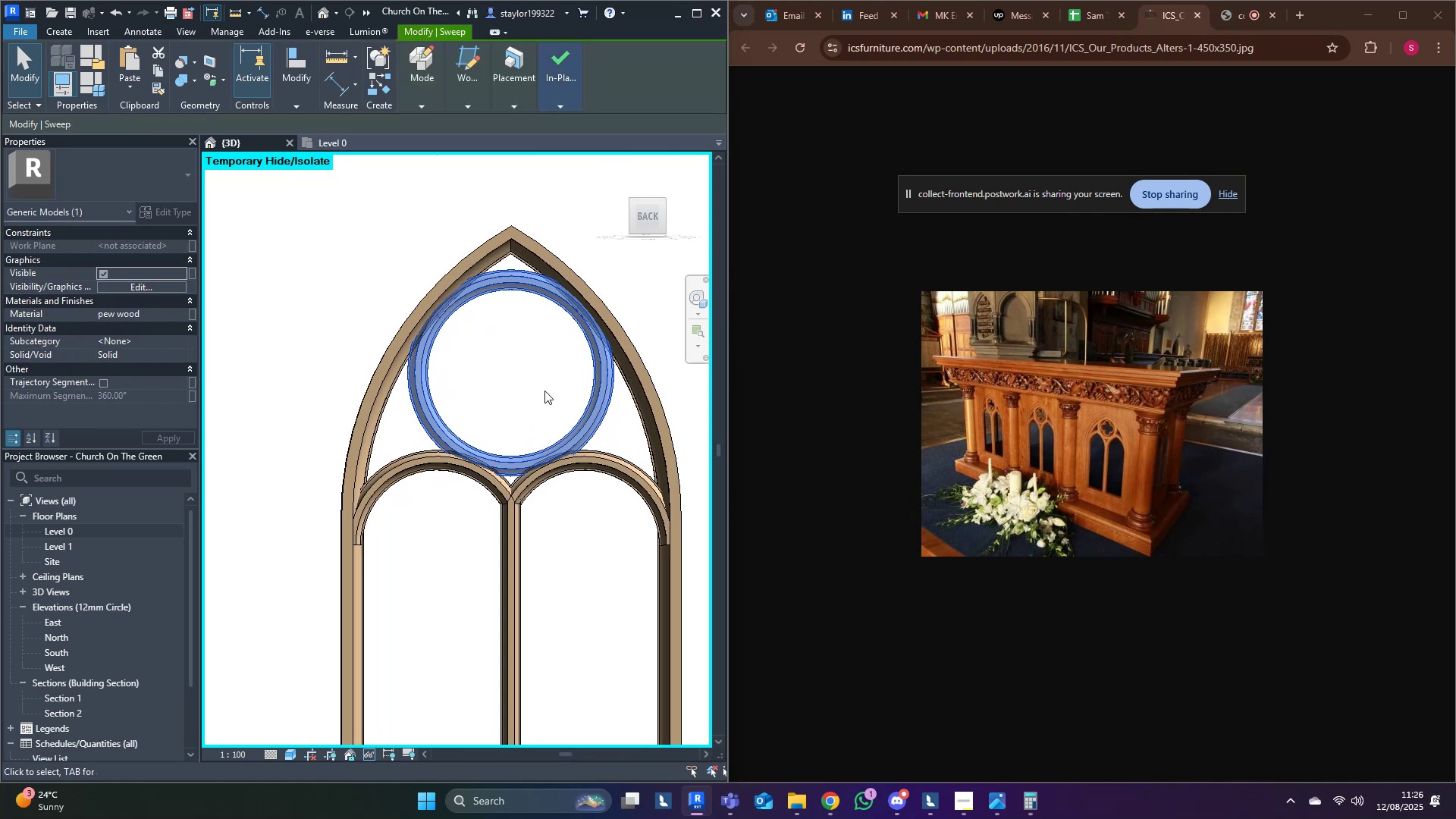 
key(ArrowDown)
 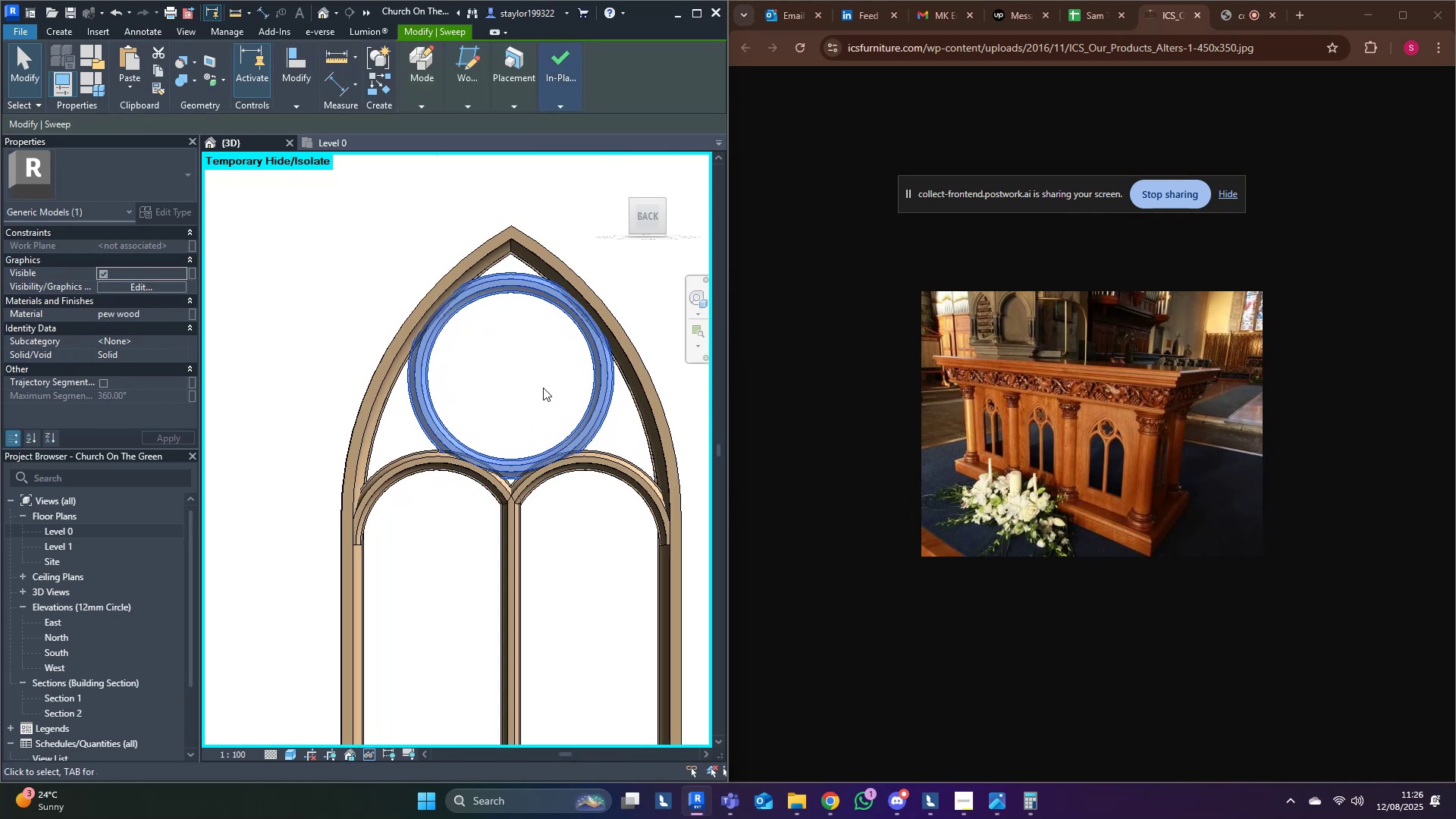 
key(Escape)
 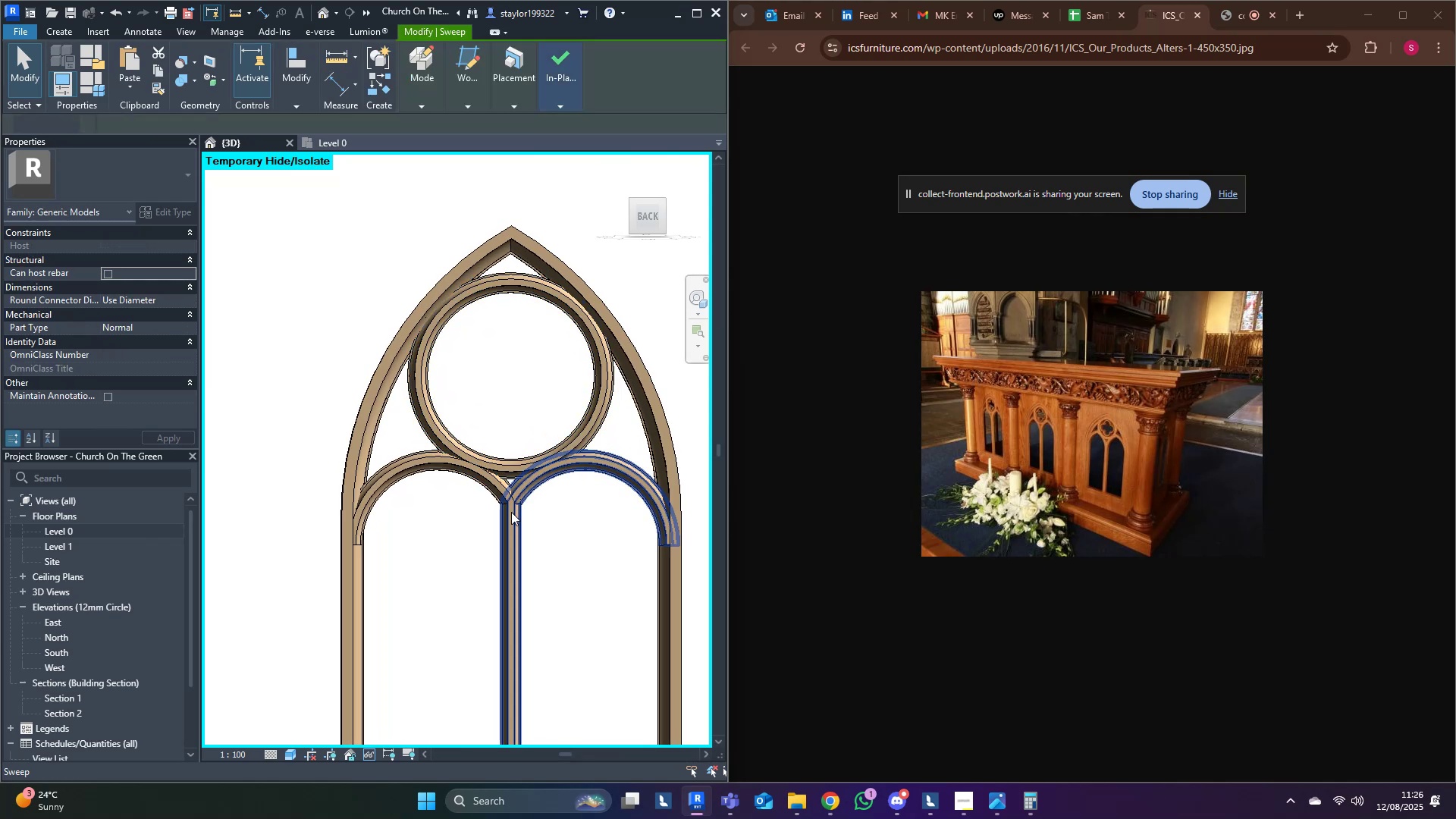 
scroll: coordinate [509, 507], scroll_direction: down, amount: 4.0
 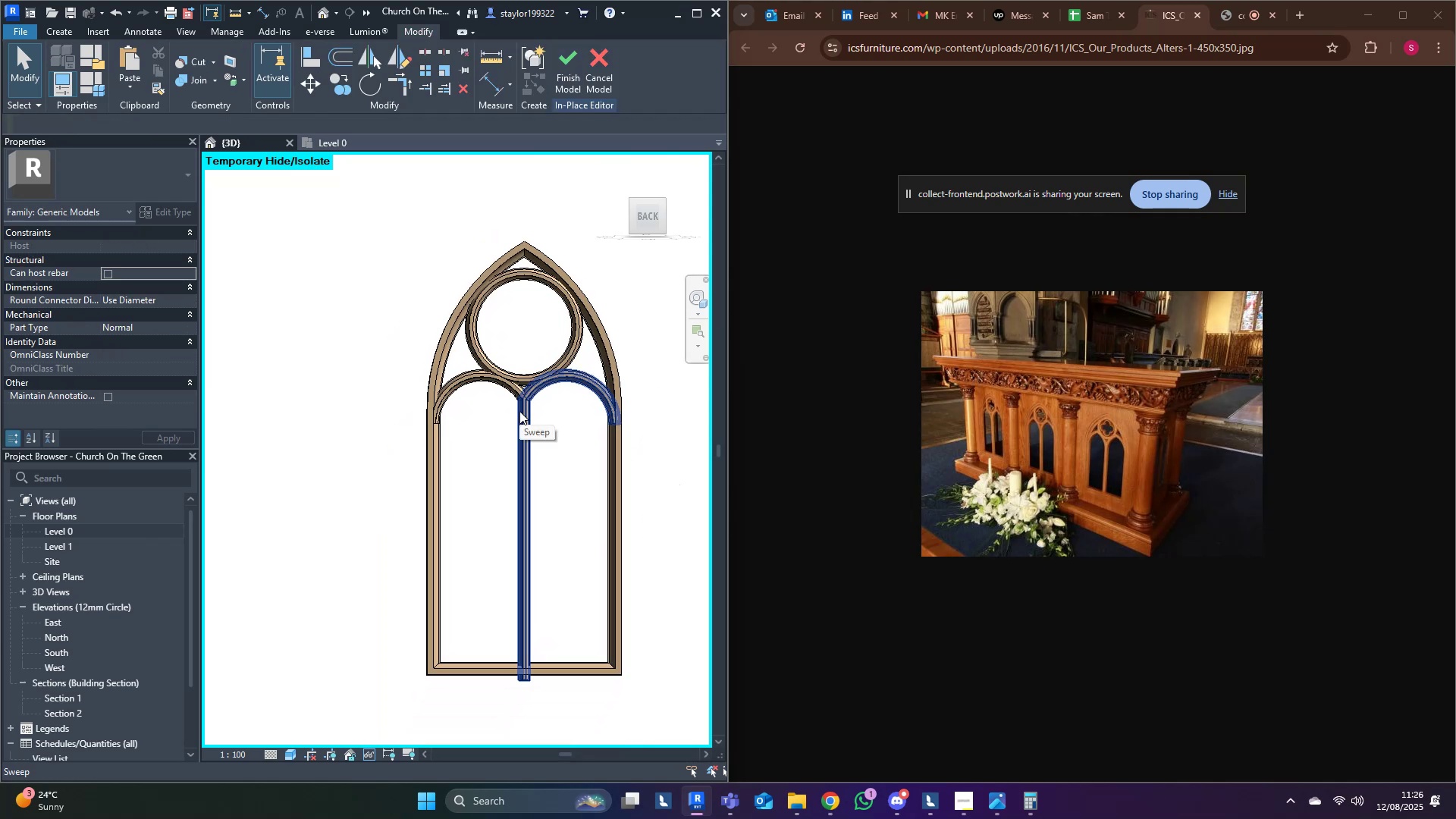 
scroll: coordinate [488, 381], scroll_direction: up, amount: 4.0
 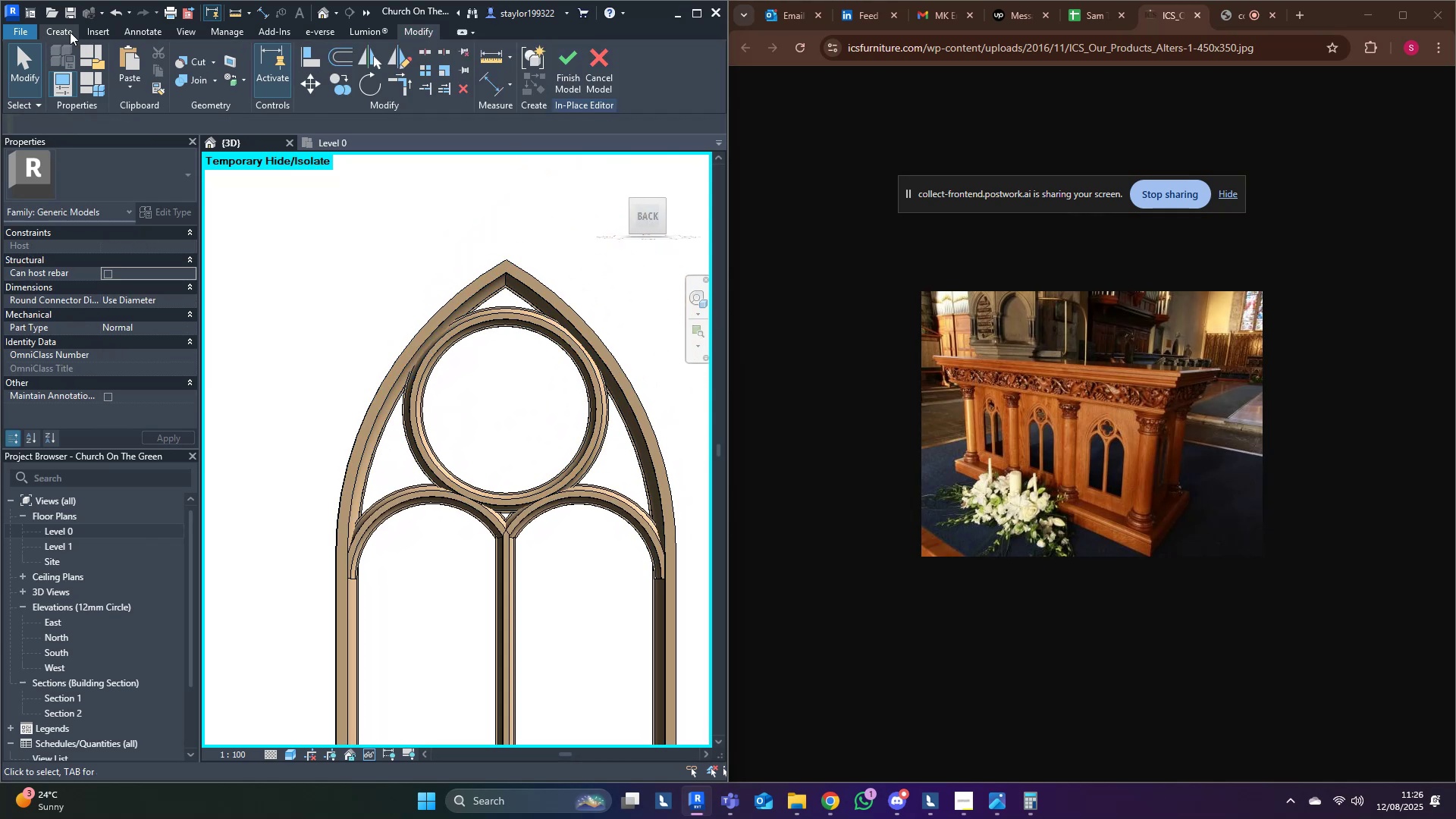 
left_click([65, 30])
 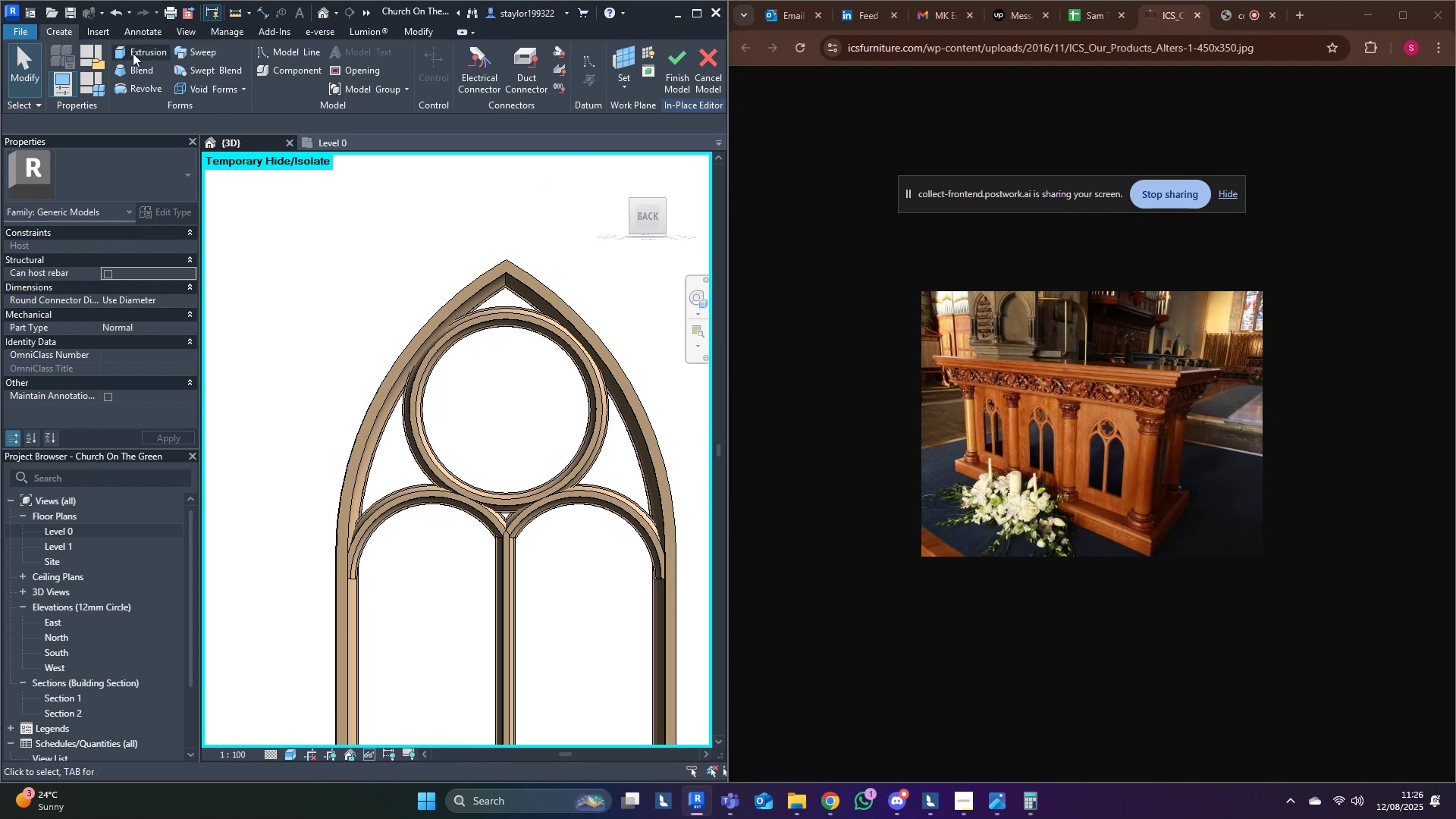 
left_click([133, 53])
 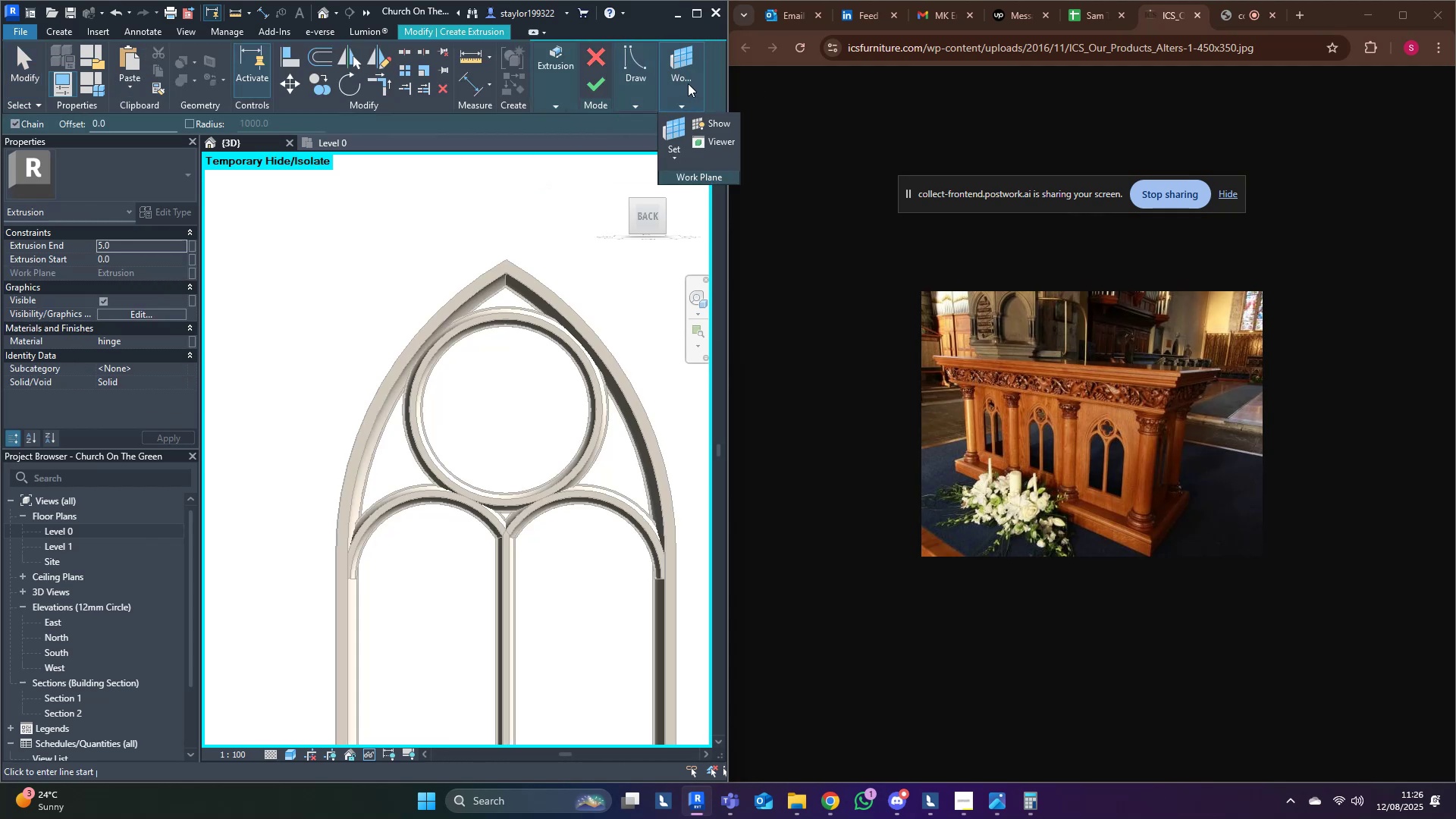 
left_click([678, 129])
 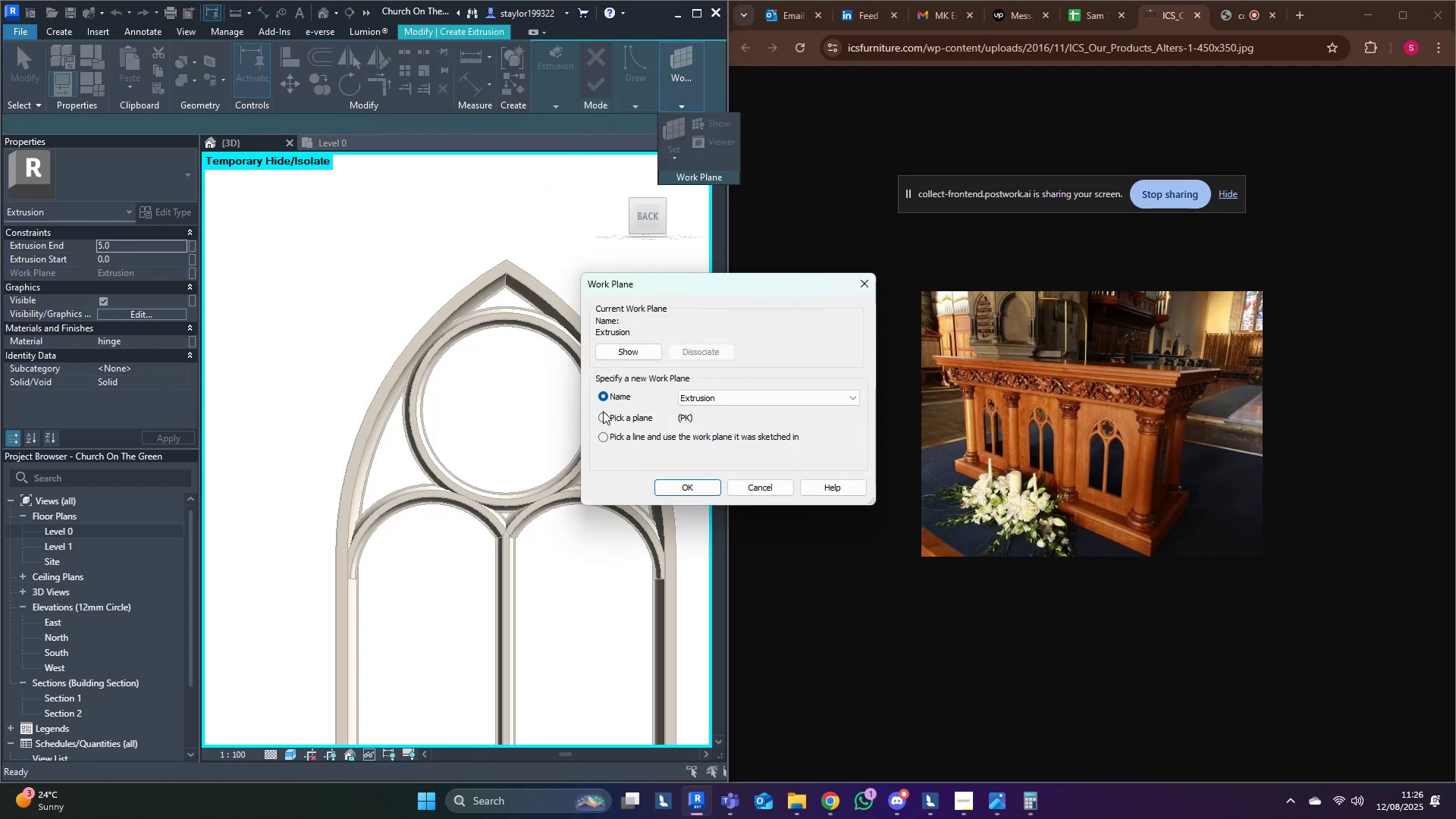 
left_click([618, 422])
 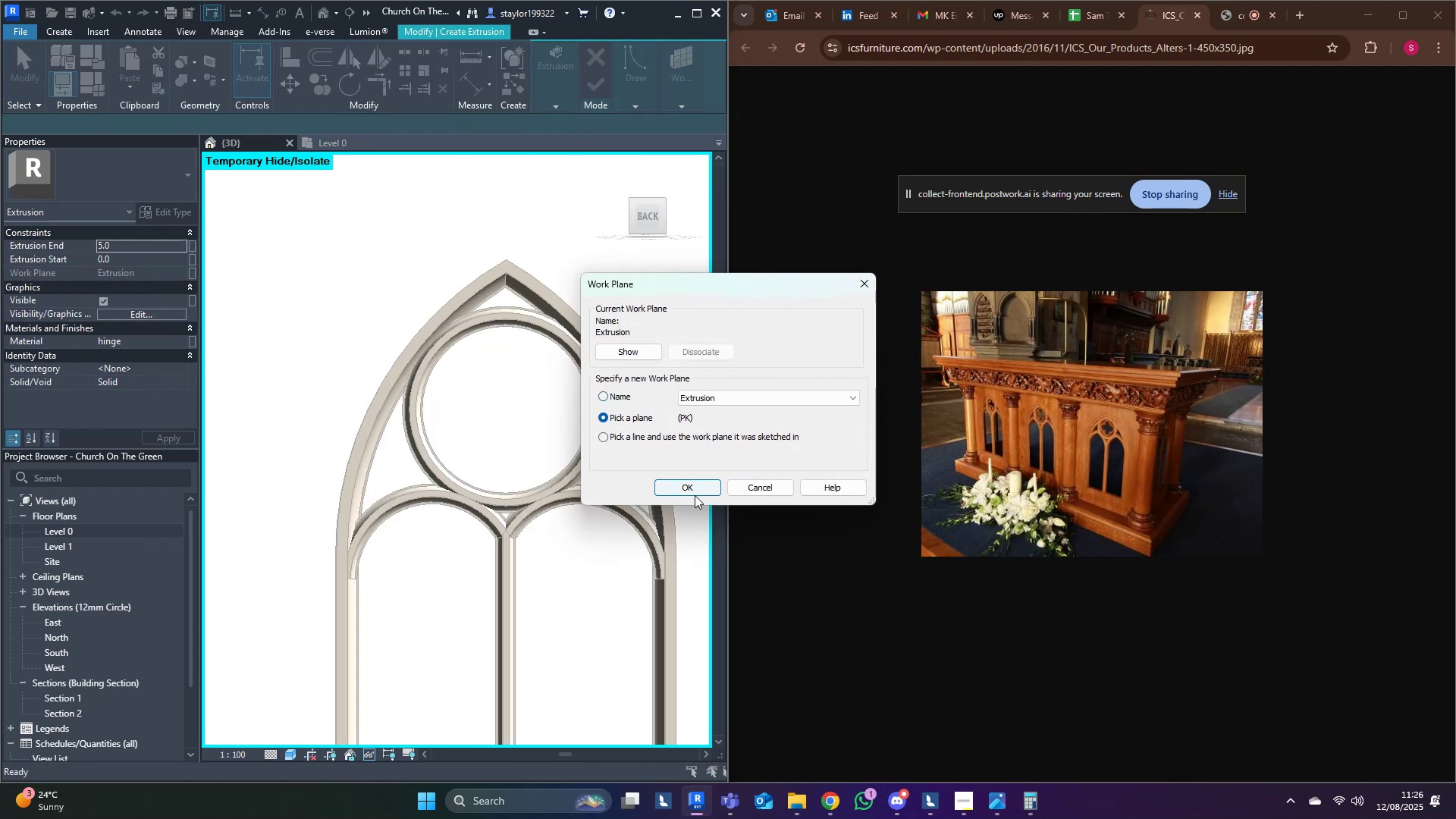 
left_click([695, 494])
 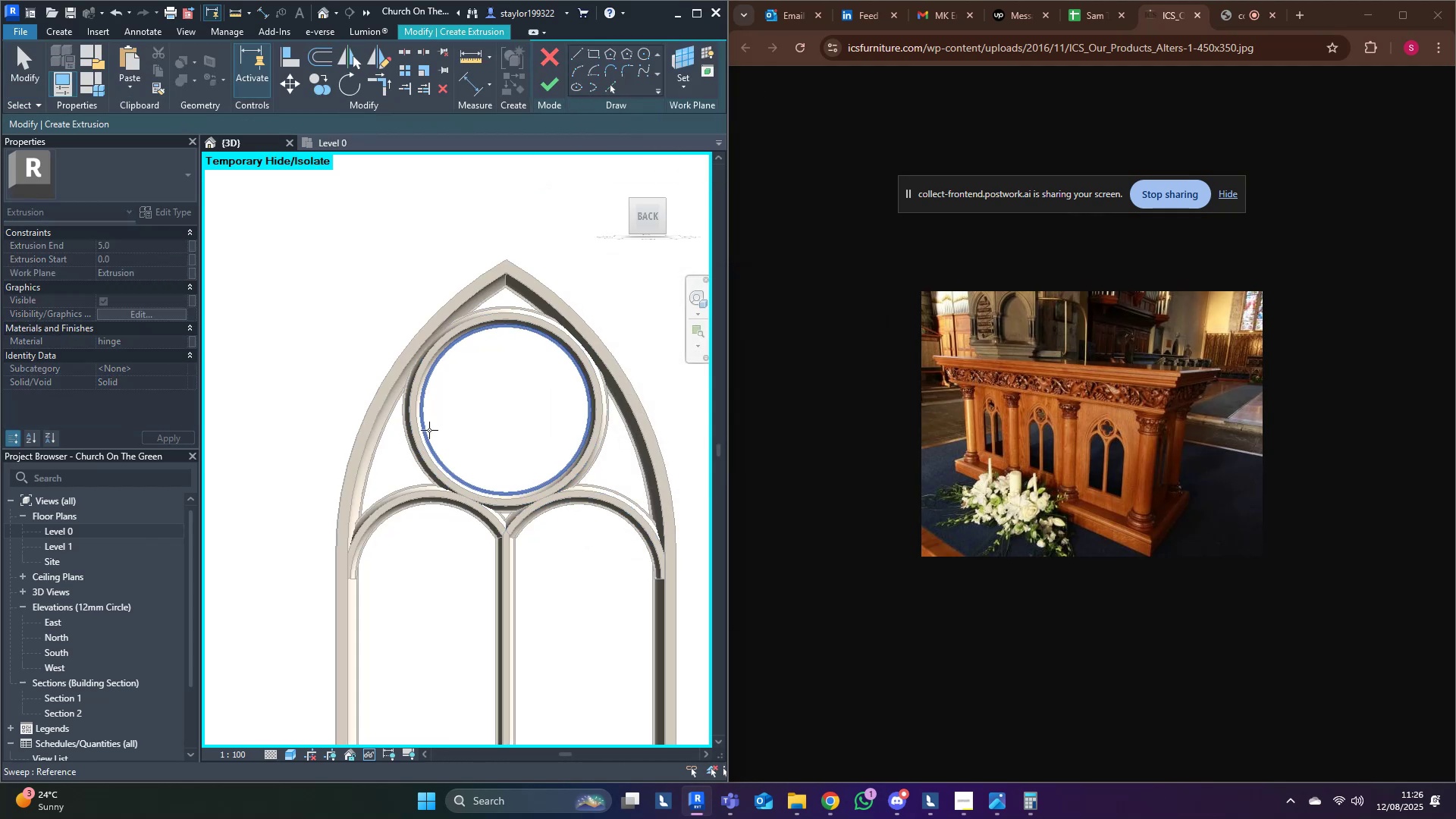 
hold_key(key=ShiftLeft, duration=0.88)
 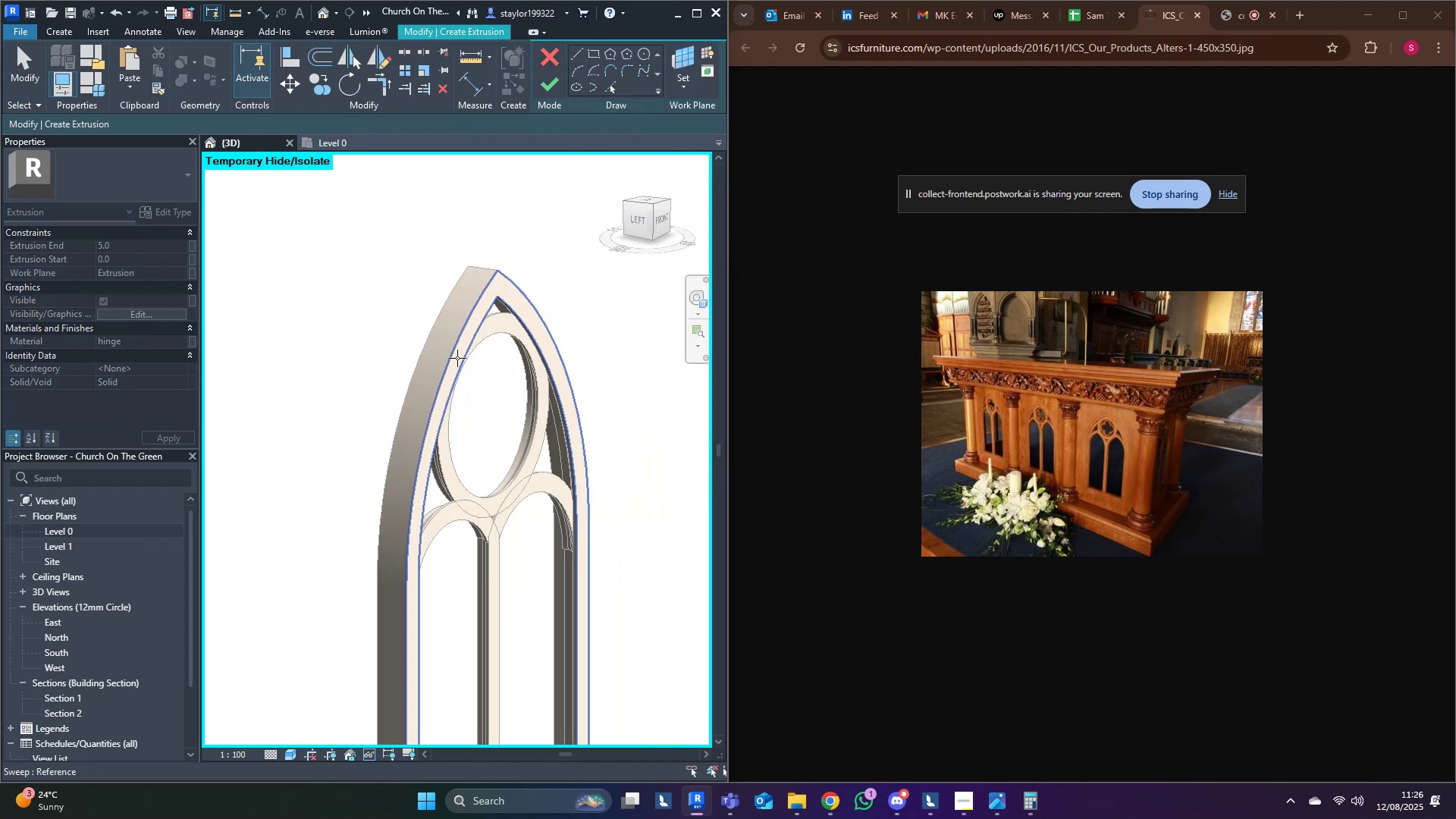 
scroll: coordinate [582, 340], scroll_direction: up, amount: 4.0
 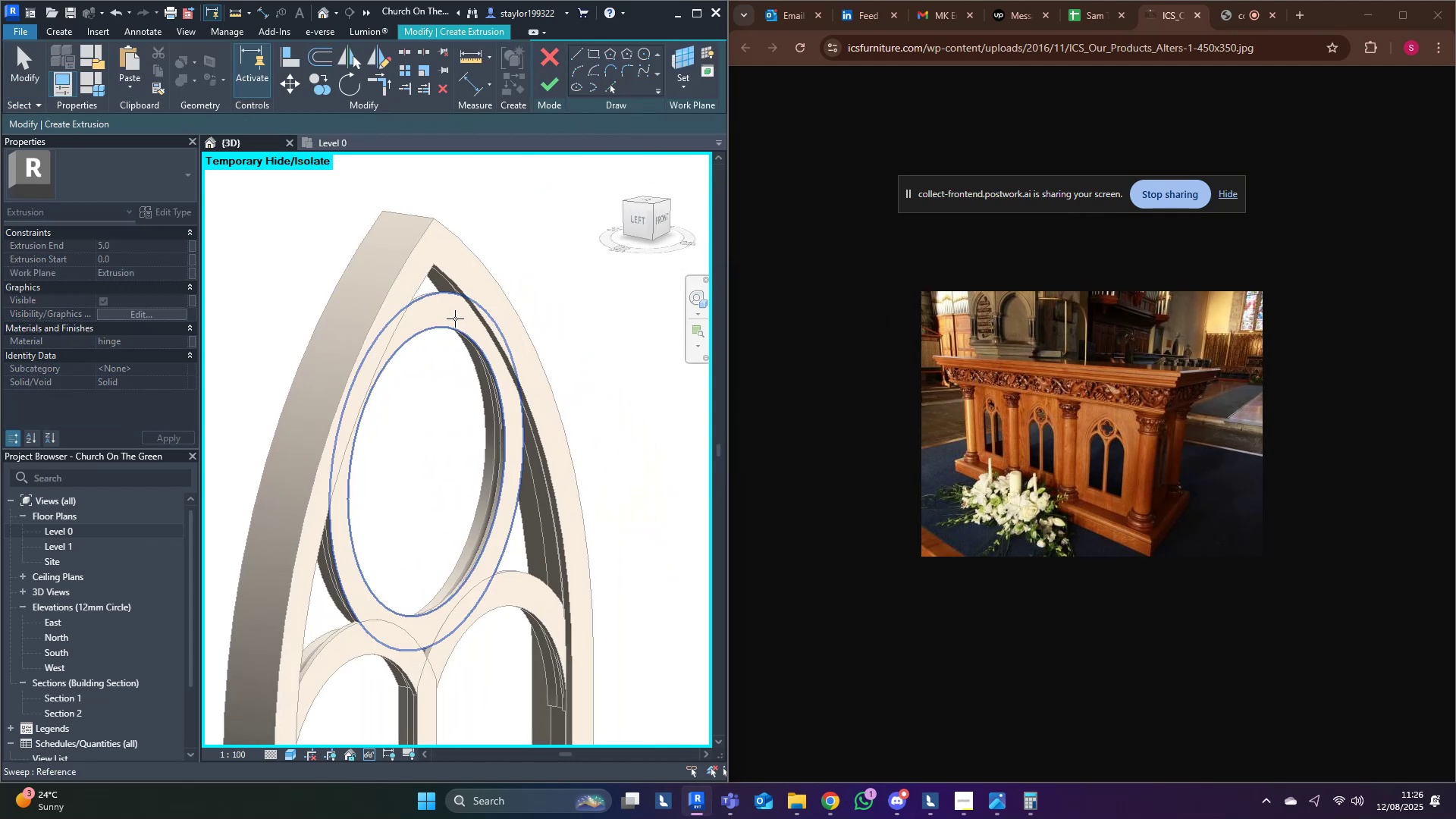 
left_click([454, 317])
 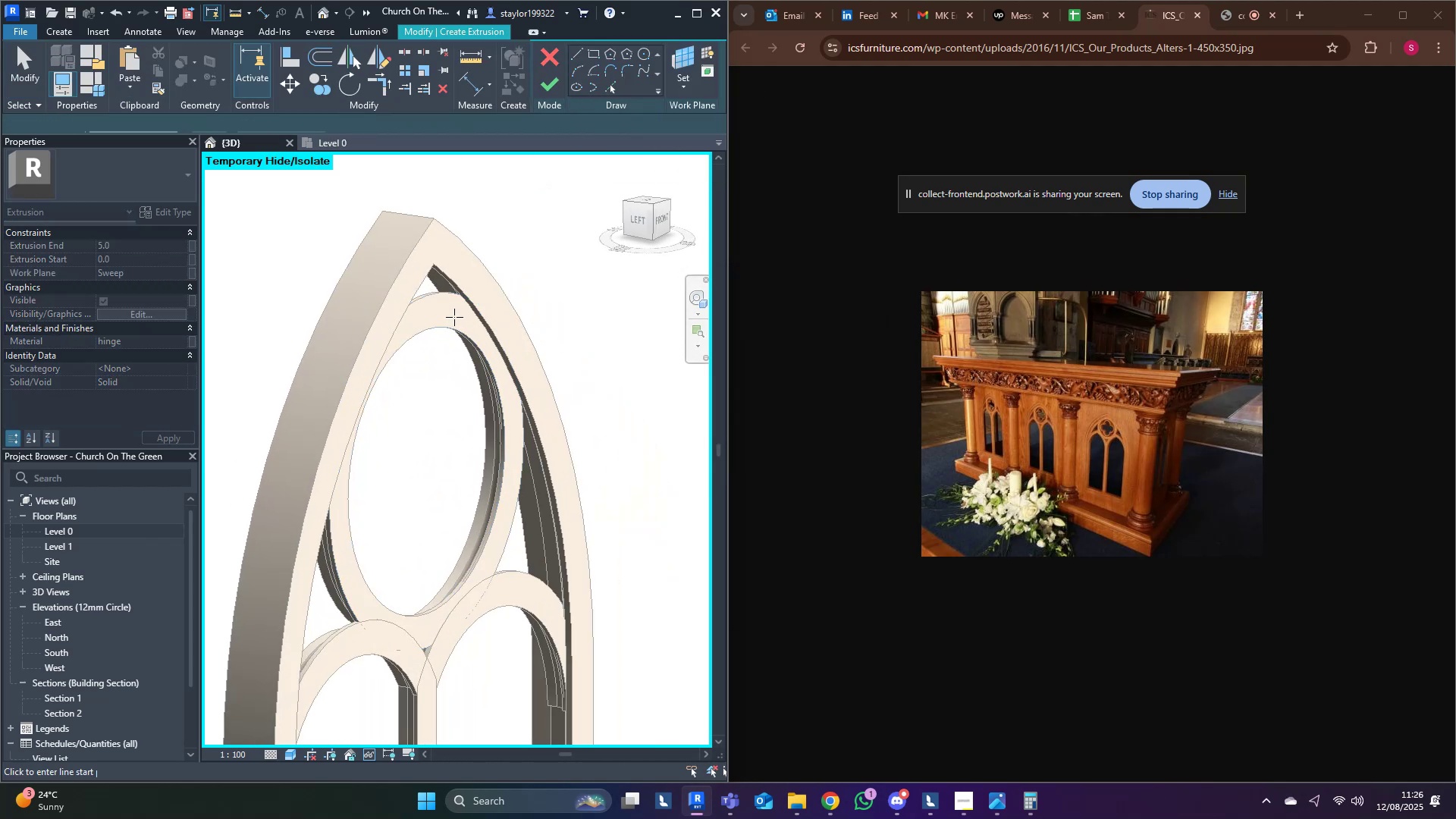 
scroll: coordinate [453, 319], scroll_direction: down, amount: 3.0
 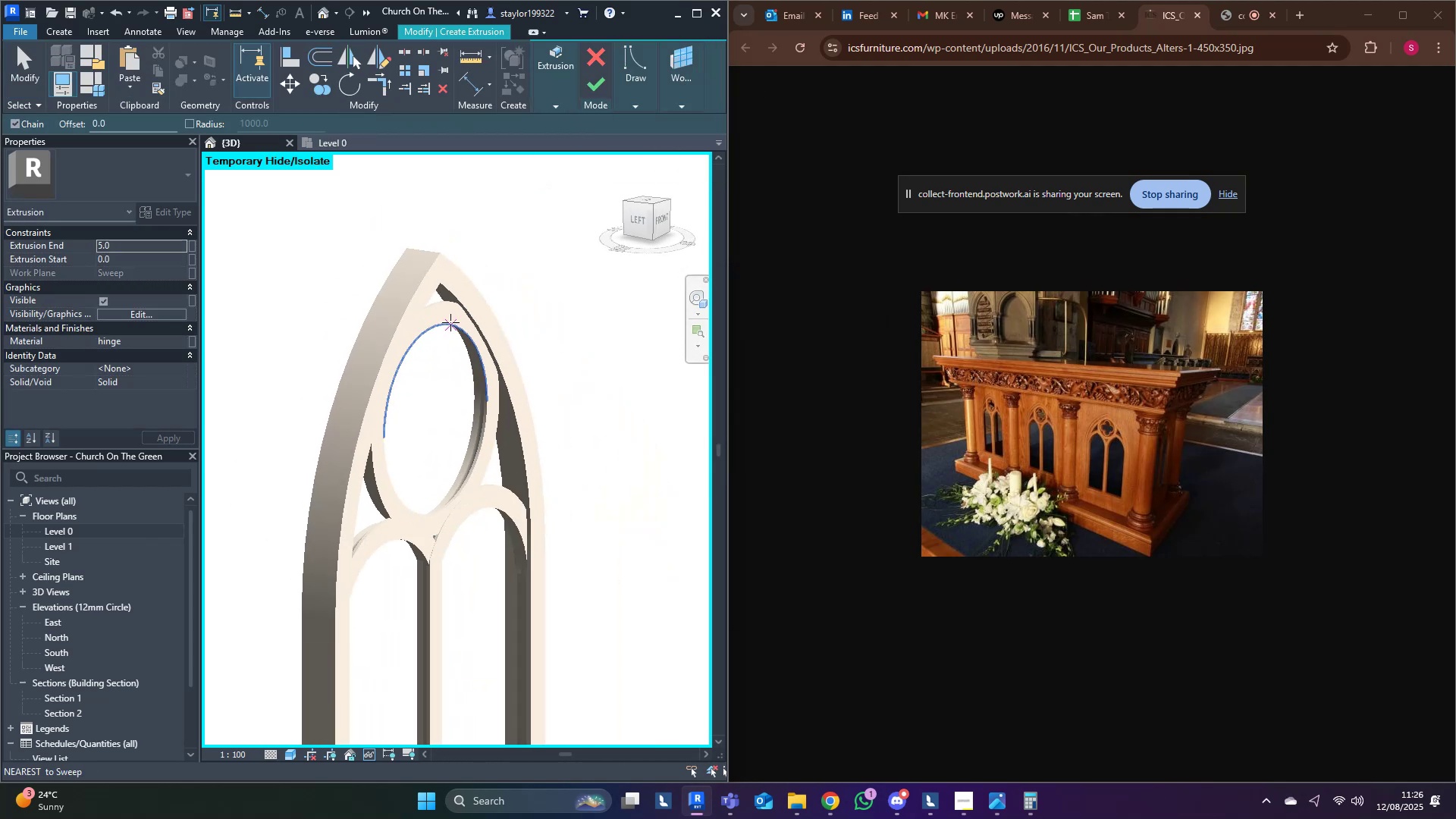 
hold_key(key=ShiftLeft, duration=0.51)
 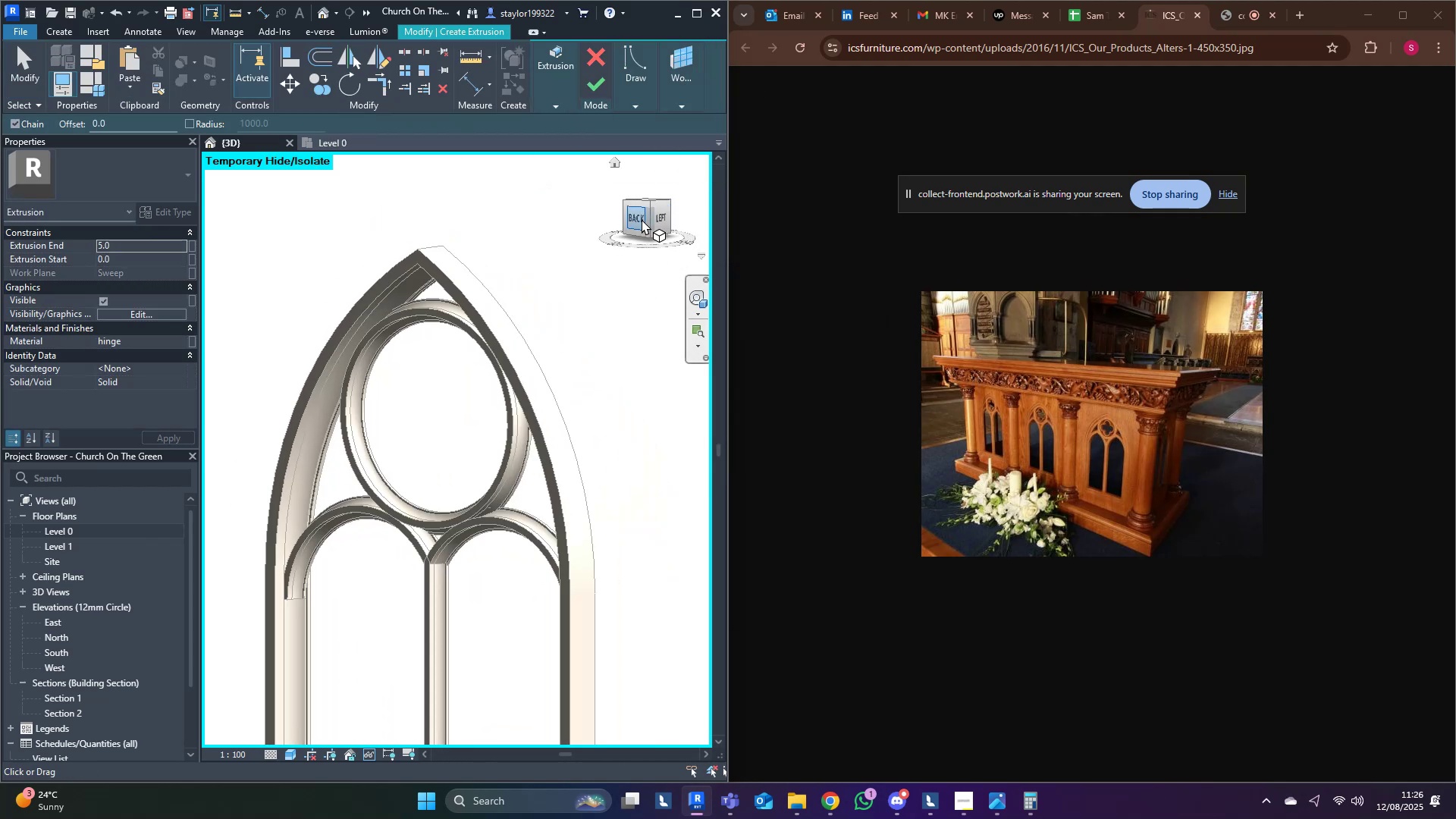 
left_click([632, 214])
 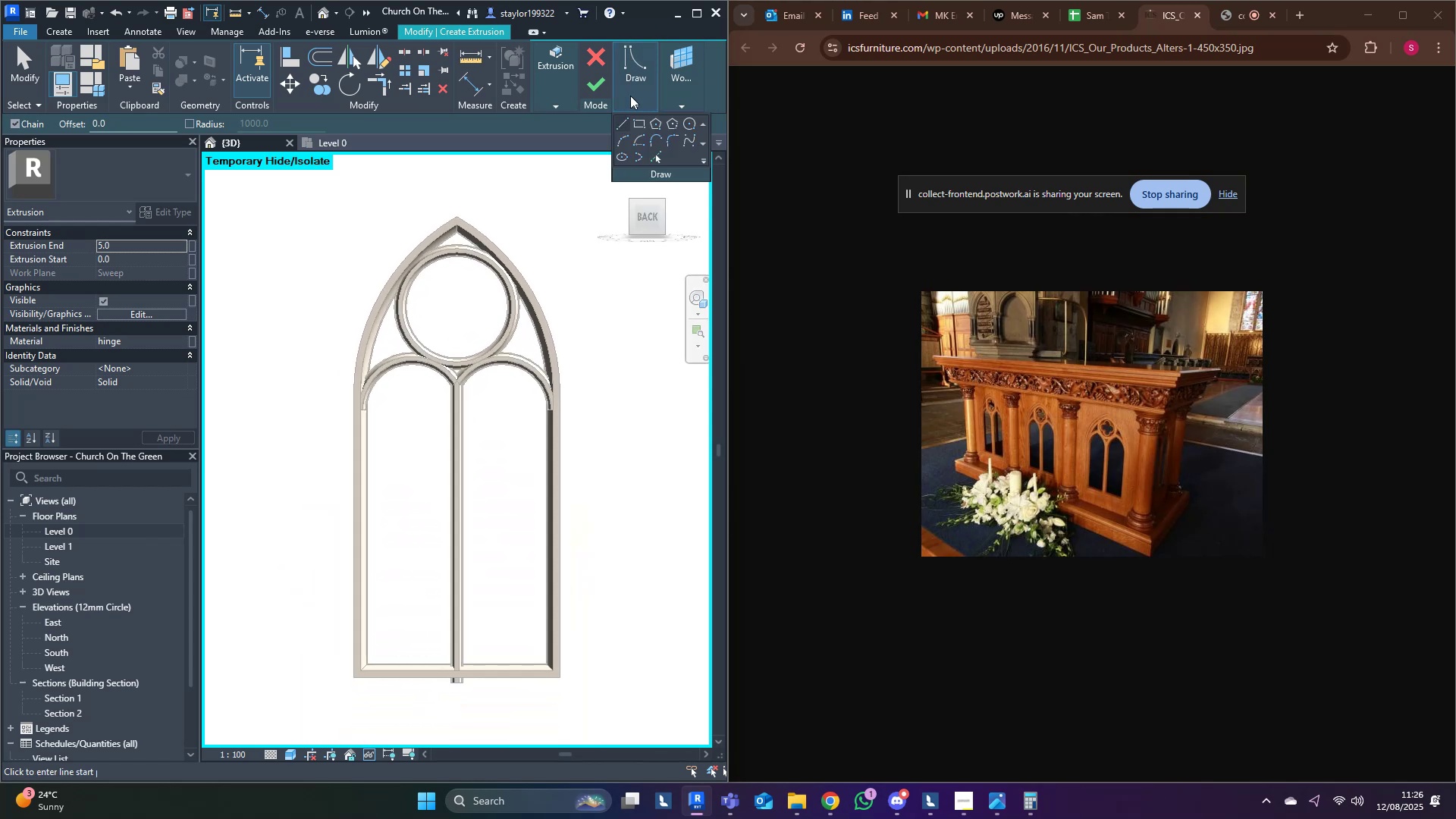 
middle_click([394, 279])
 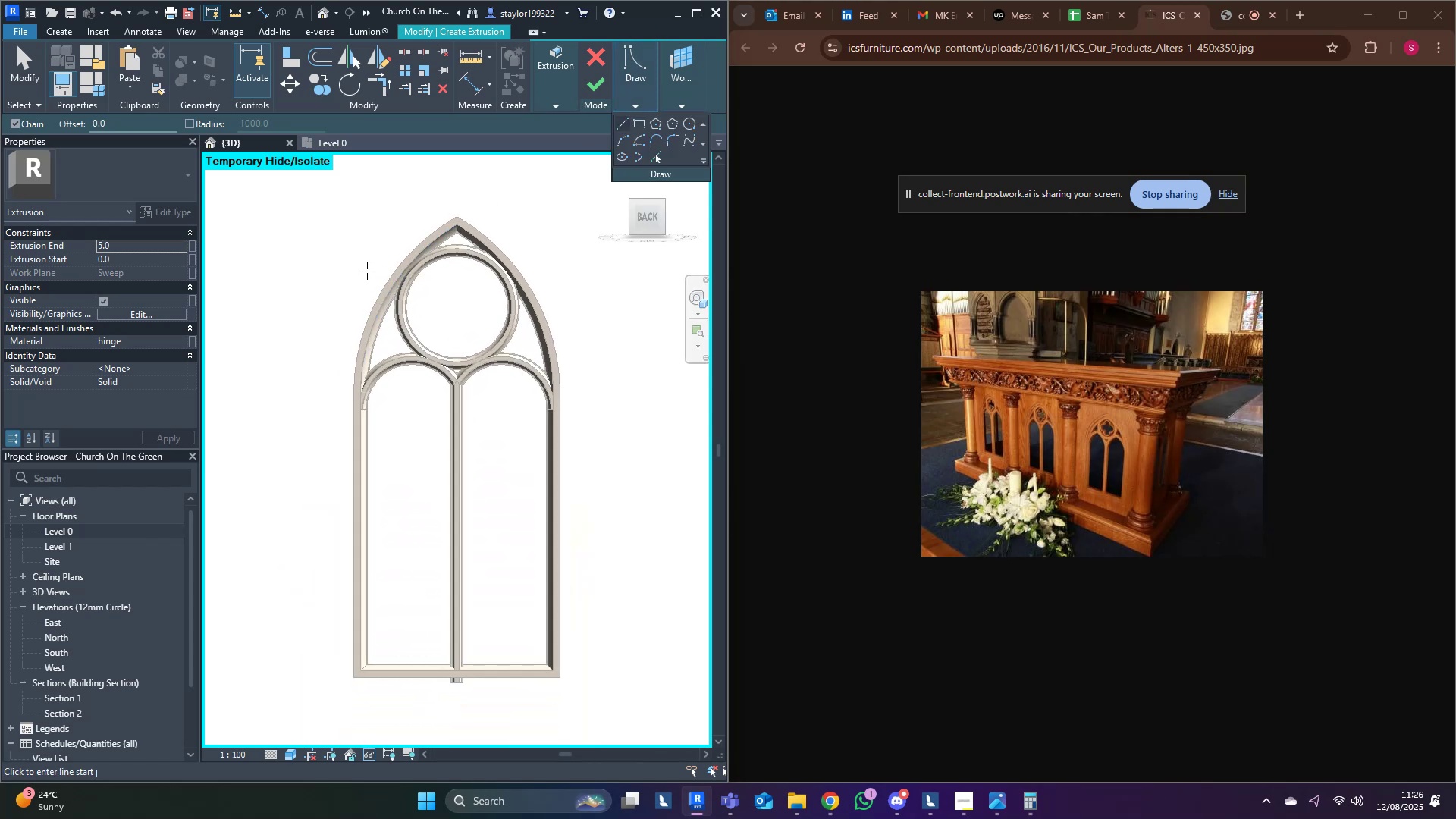 
scroll: coordinate [454, 253], scroll_direction: up, amount: 6.0
 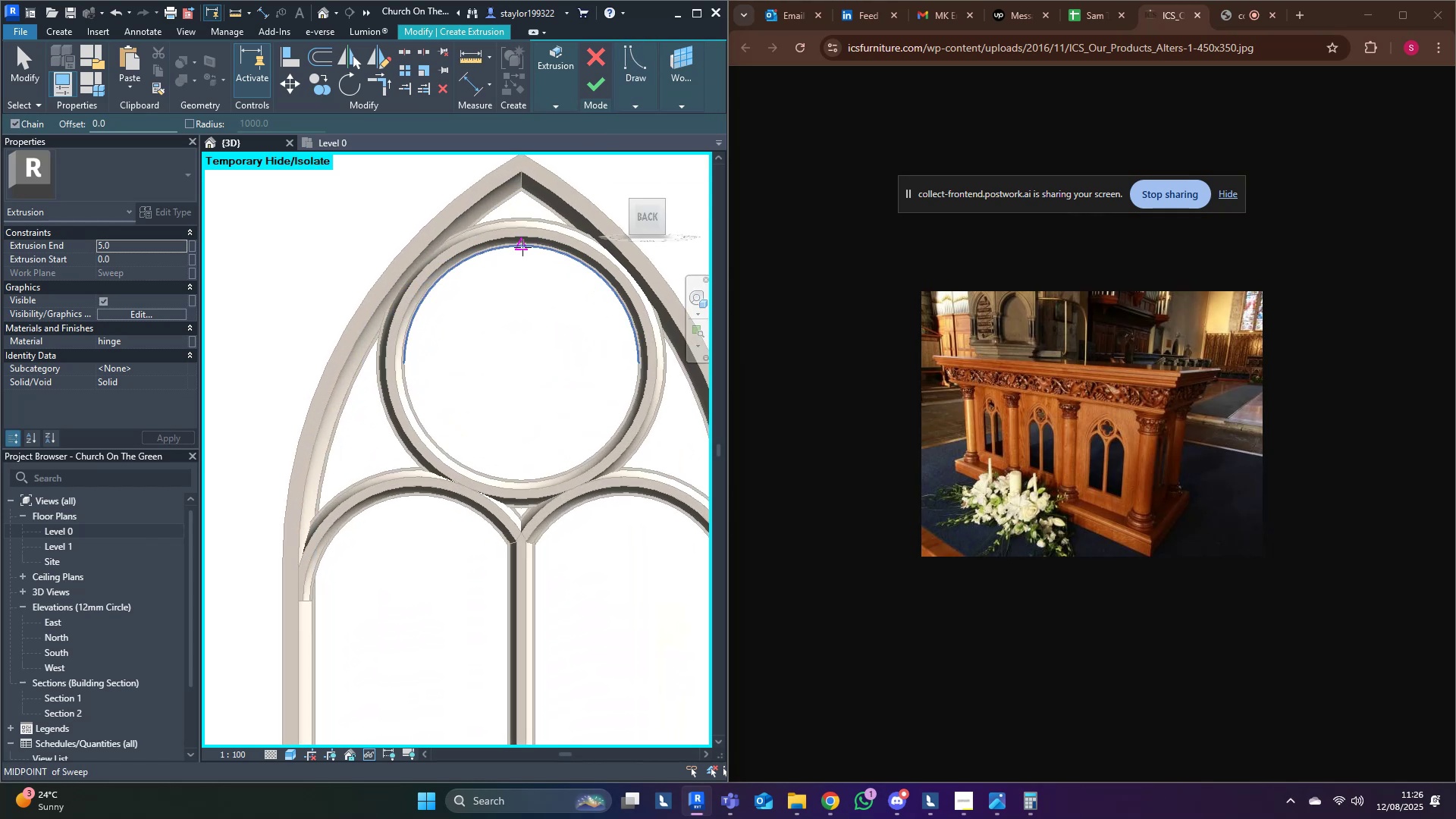 
left_click([522, 247])
 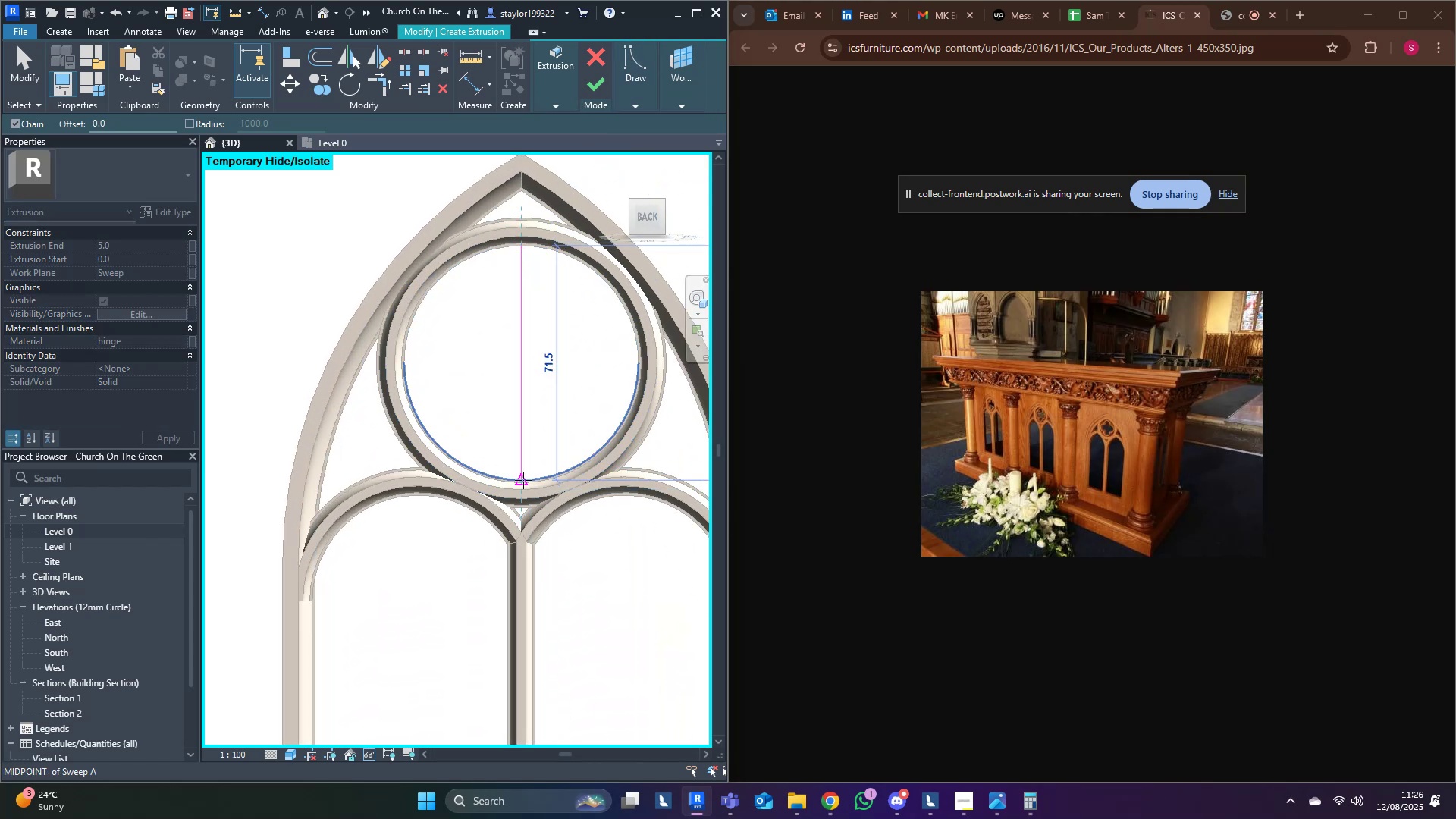 
left_click([523, 480])
 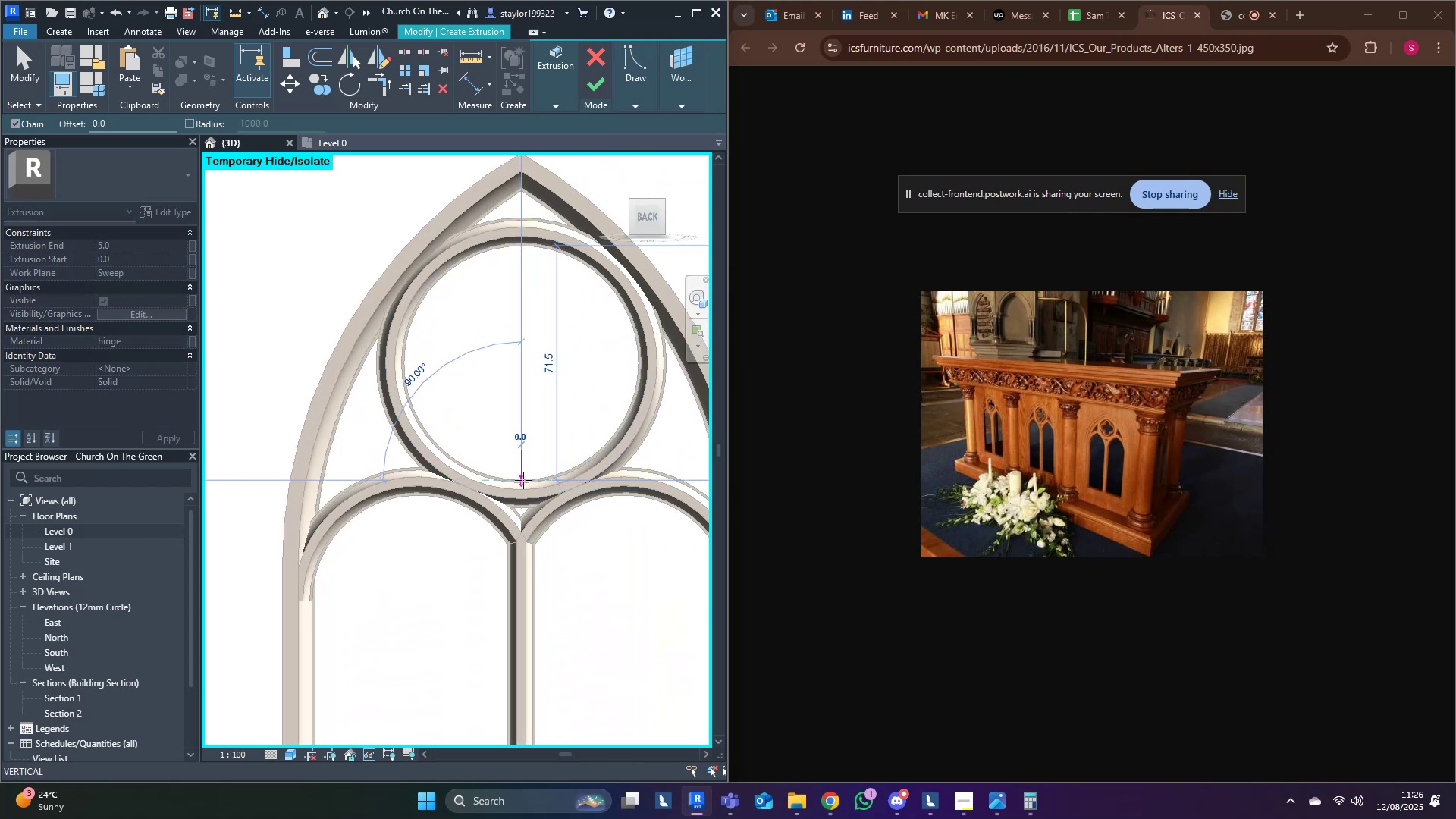 
hold_key(key=Escape, duration=3.31)
 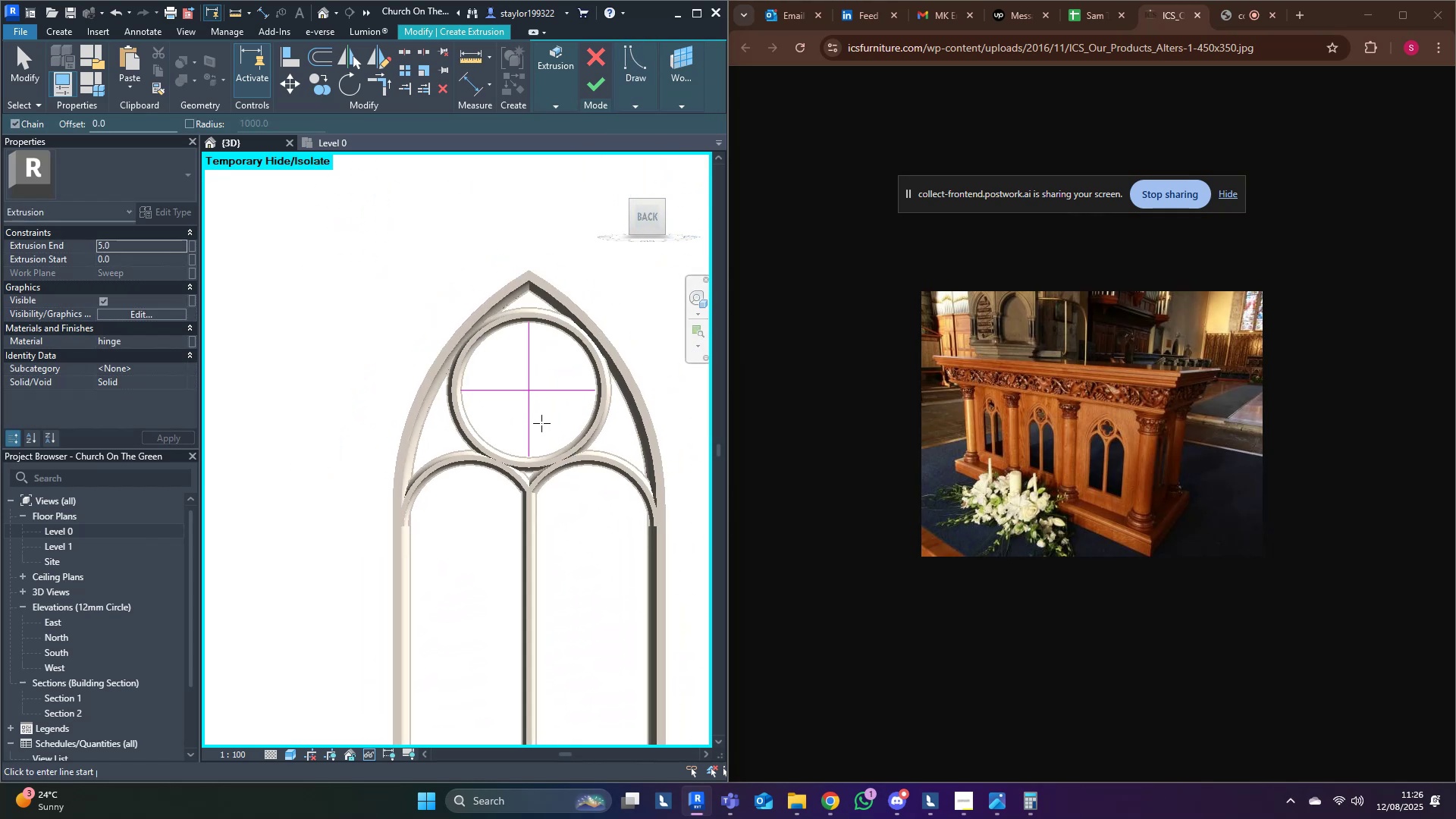 
left_click([403, 366])
 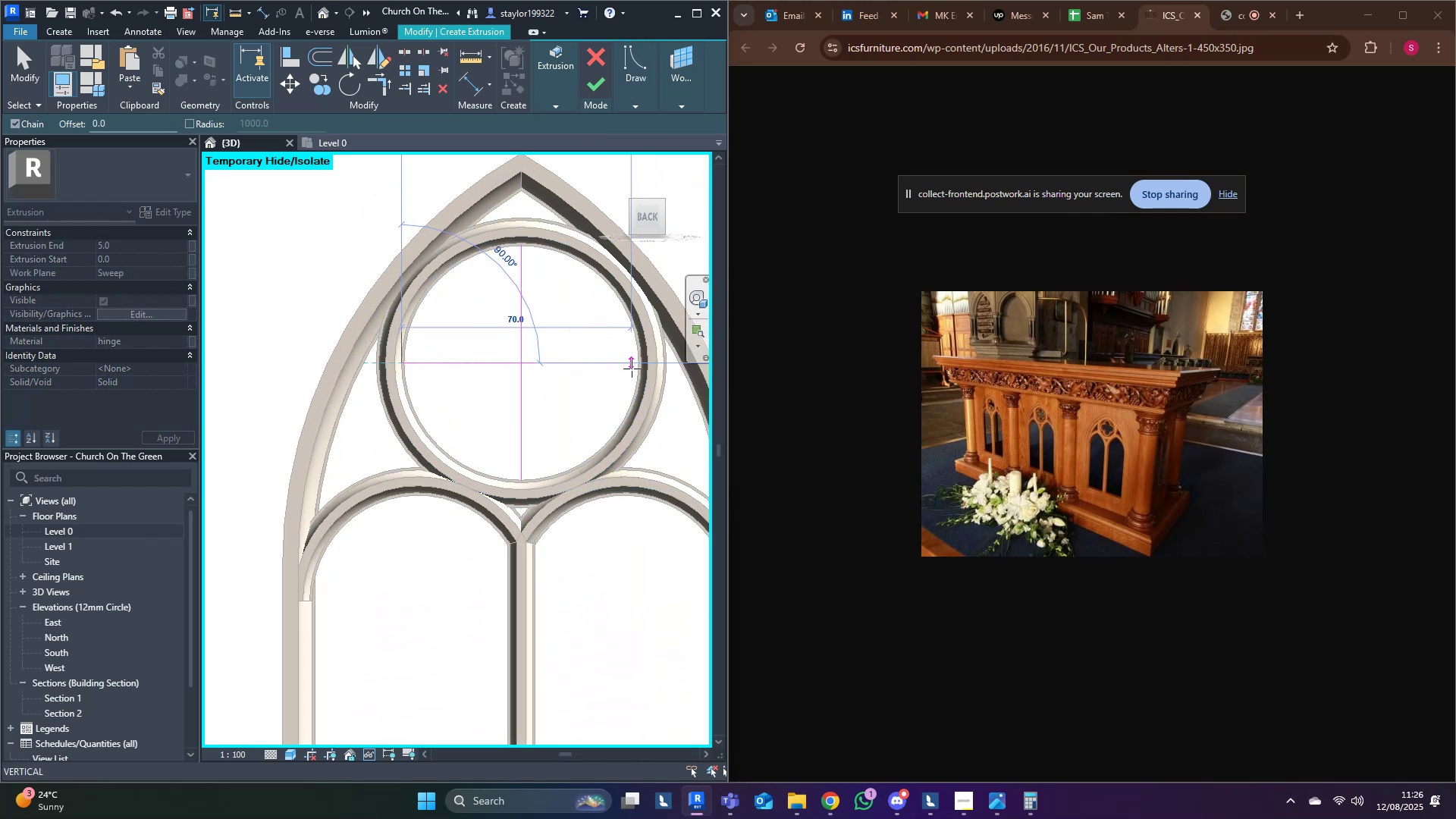 
left_click([638, 364])
 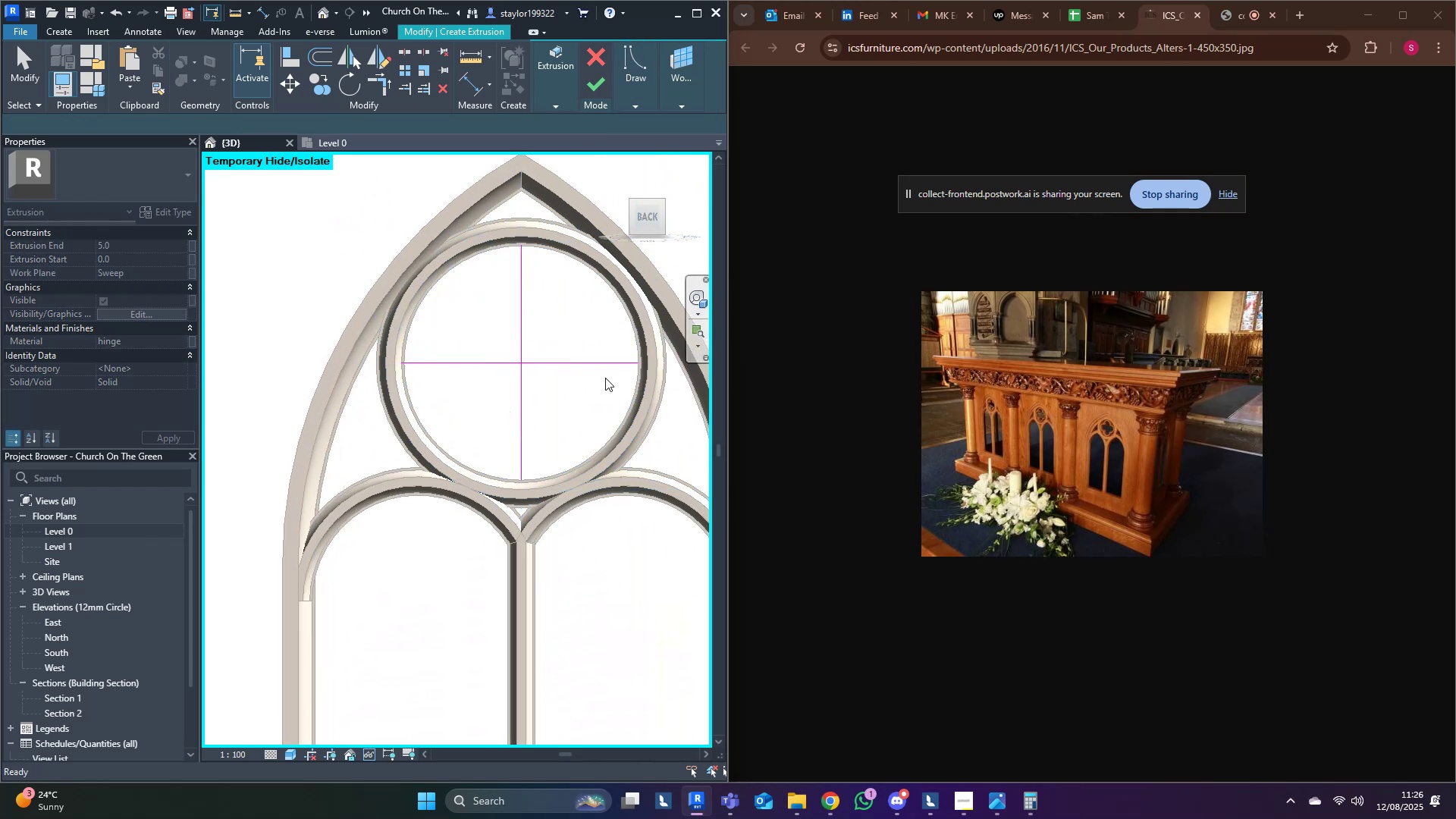 
scroll: coordinate [539, 426], scroll_direction: down, amount: 3.0
 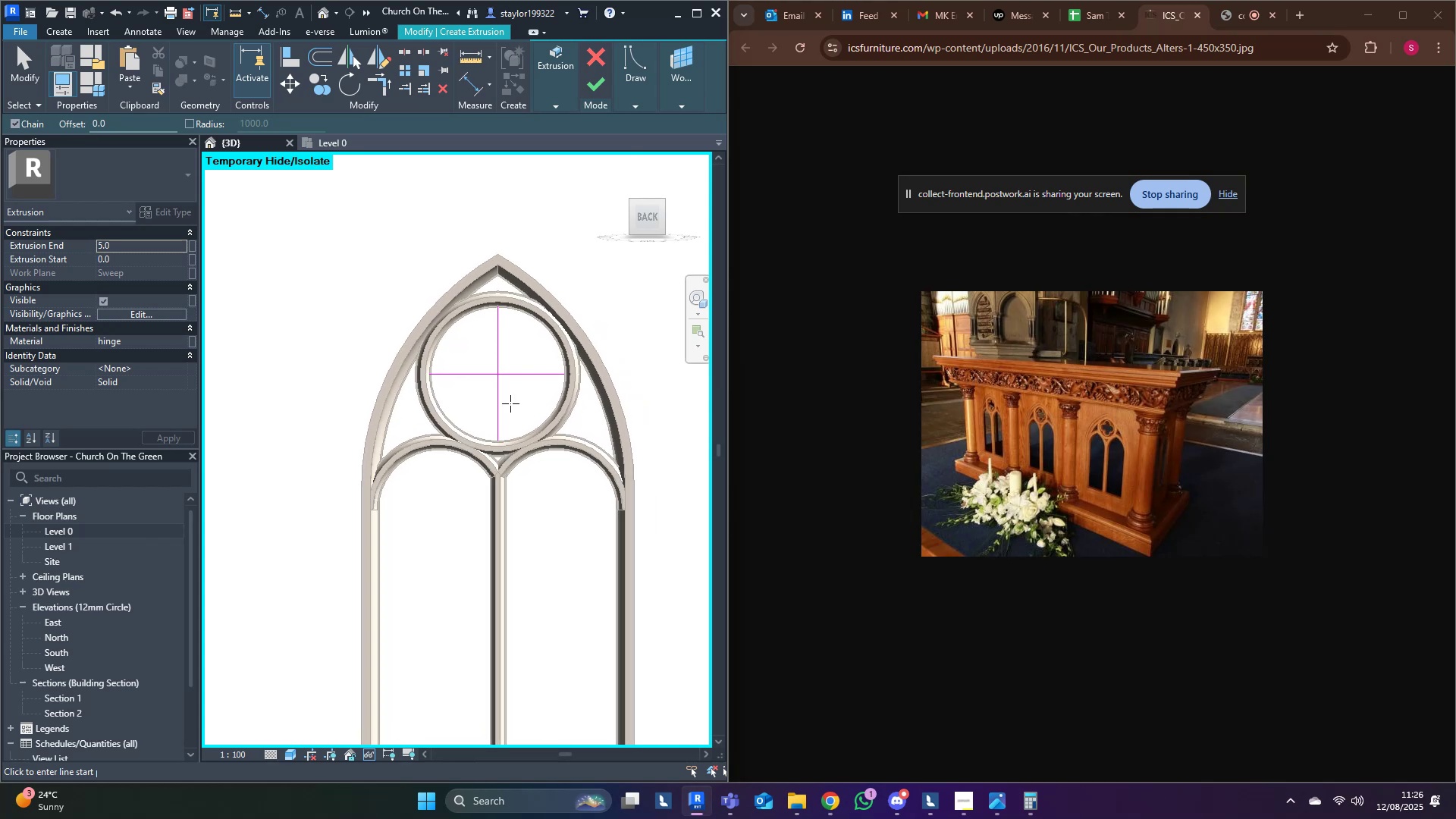 
key(O)
 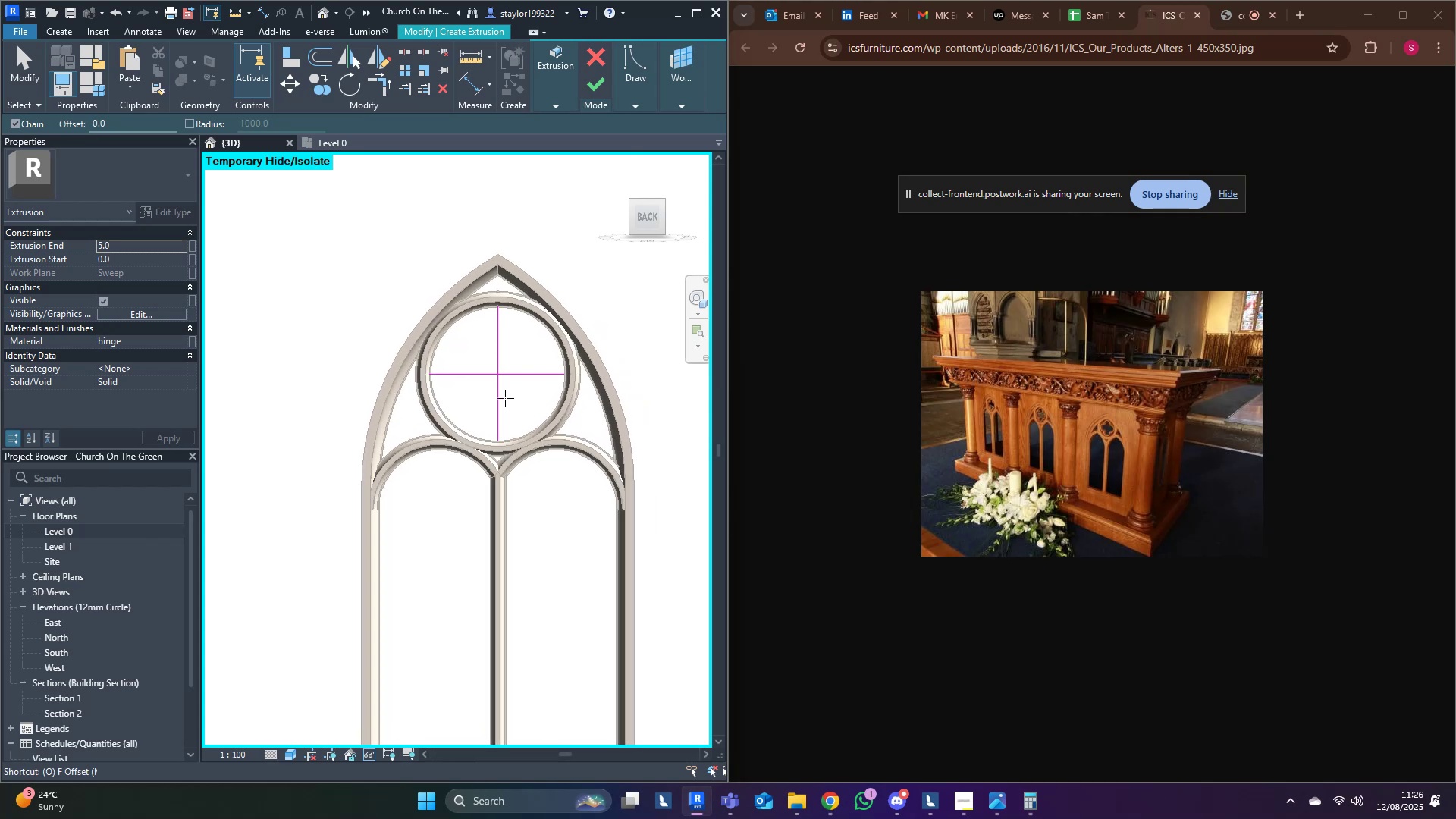 
scroll: coordinate [502, 397], scroll_direction: up, amount: 4.0
 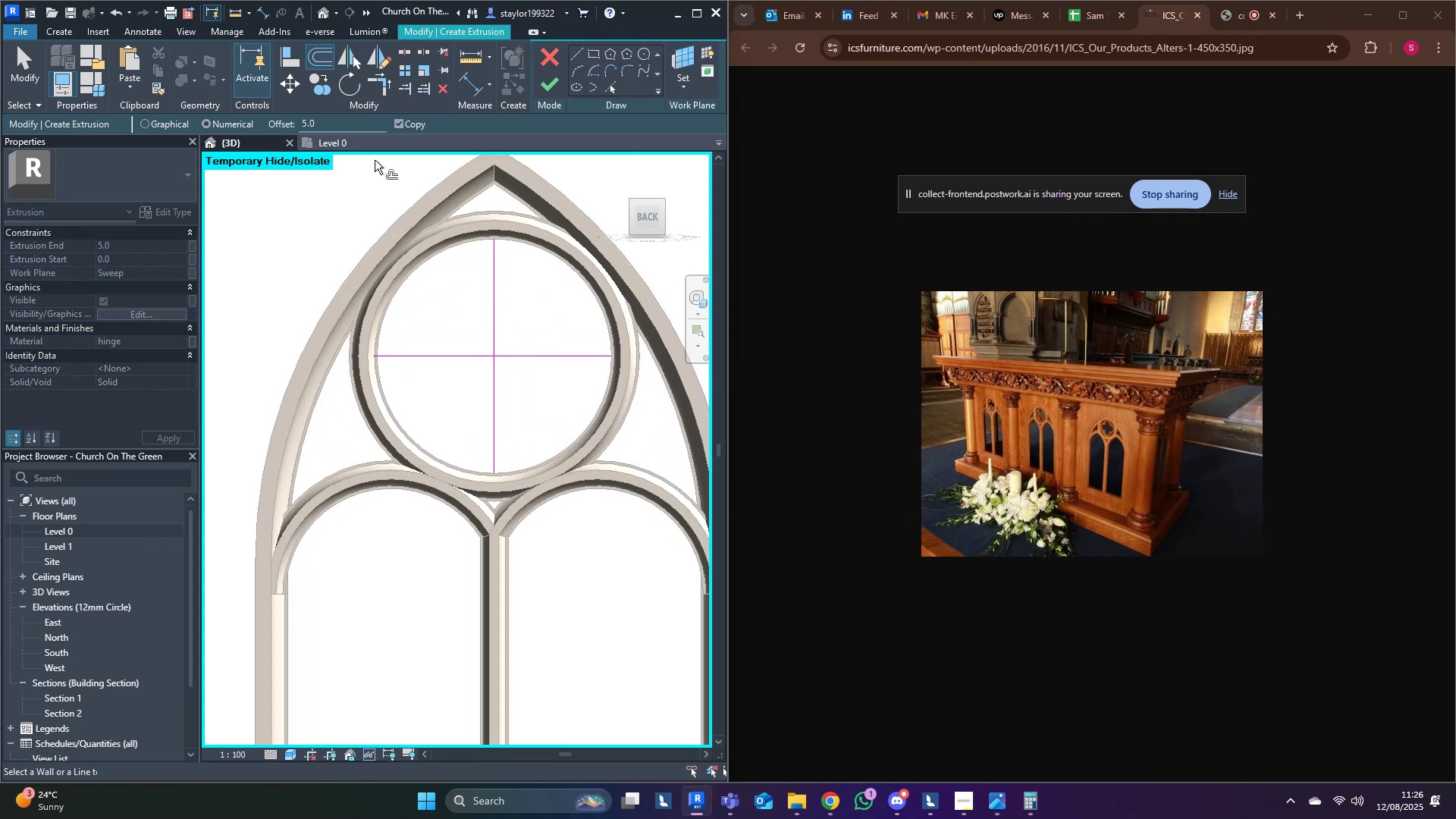 
left_click_drag(start_coordinate=[336, 130], to_coordinate=[263, 112])
 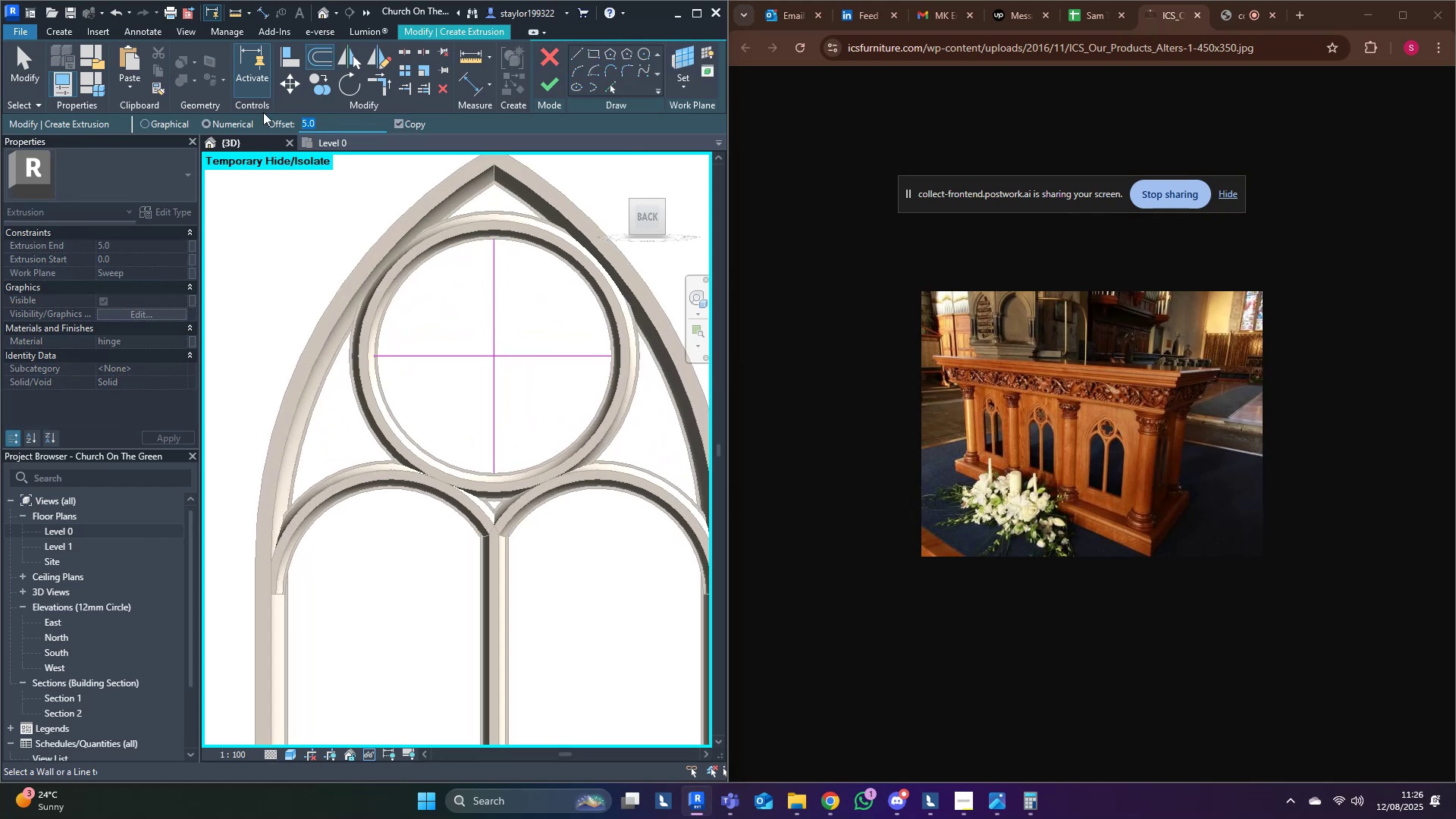 
key(7)
 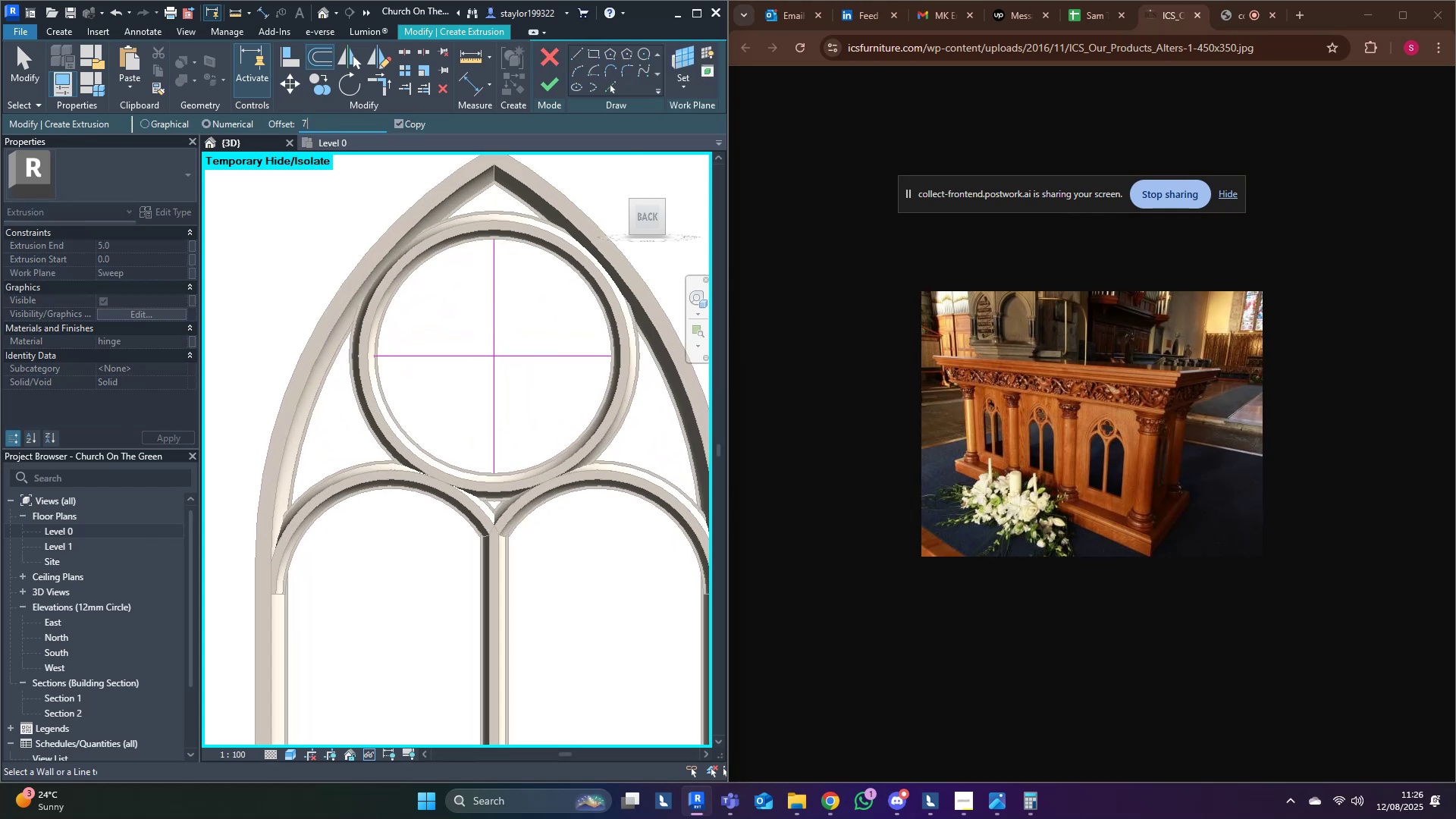 
key(Period)
 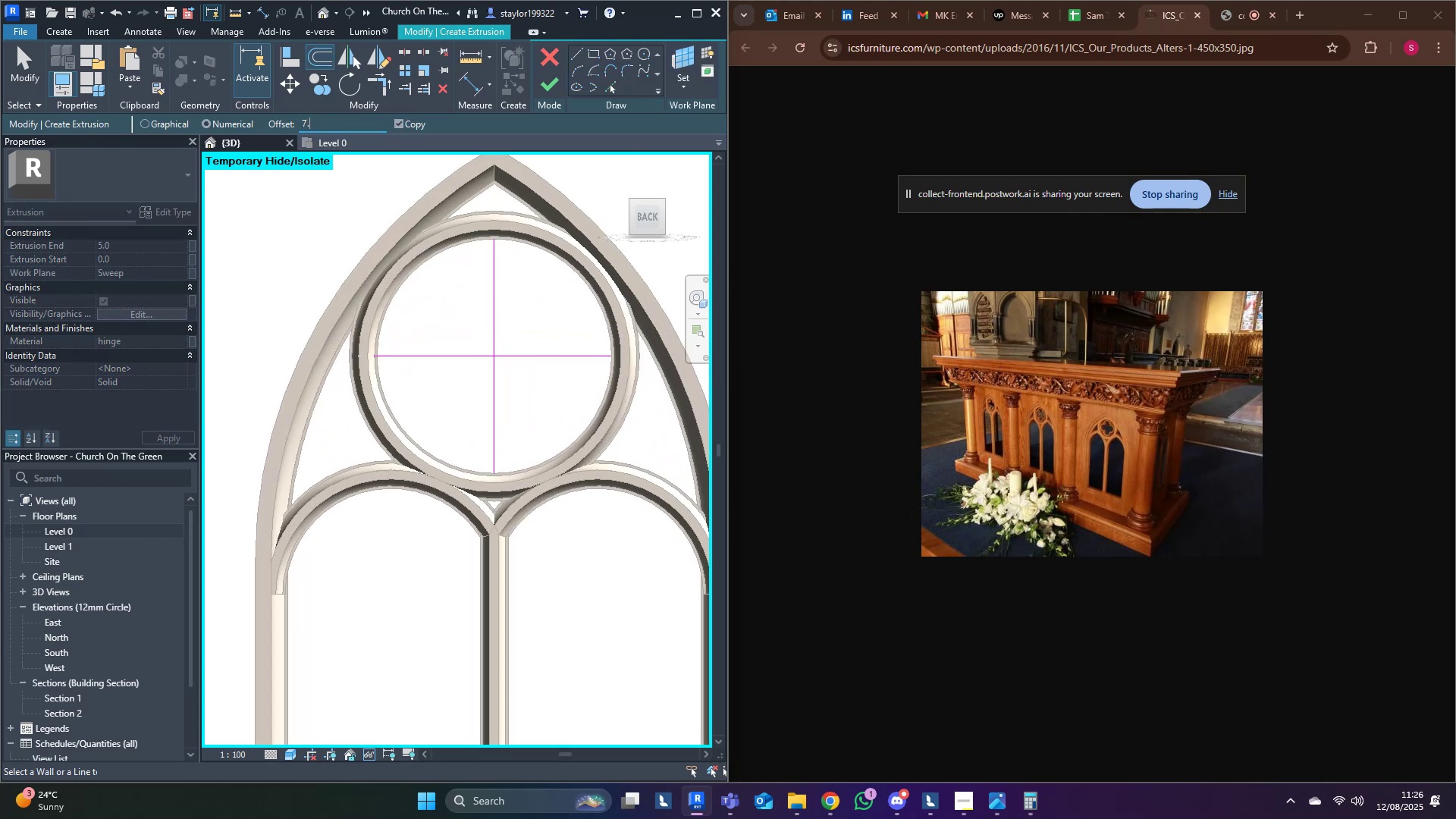 
key(5)
 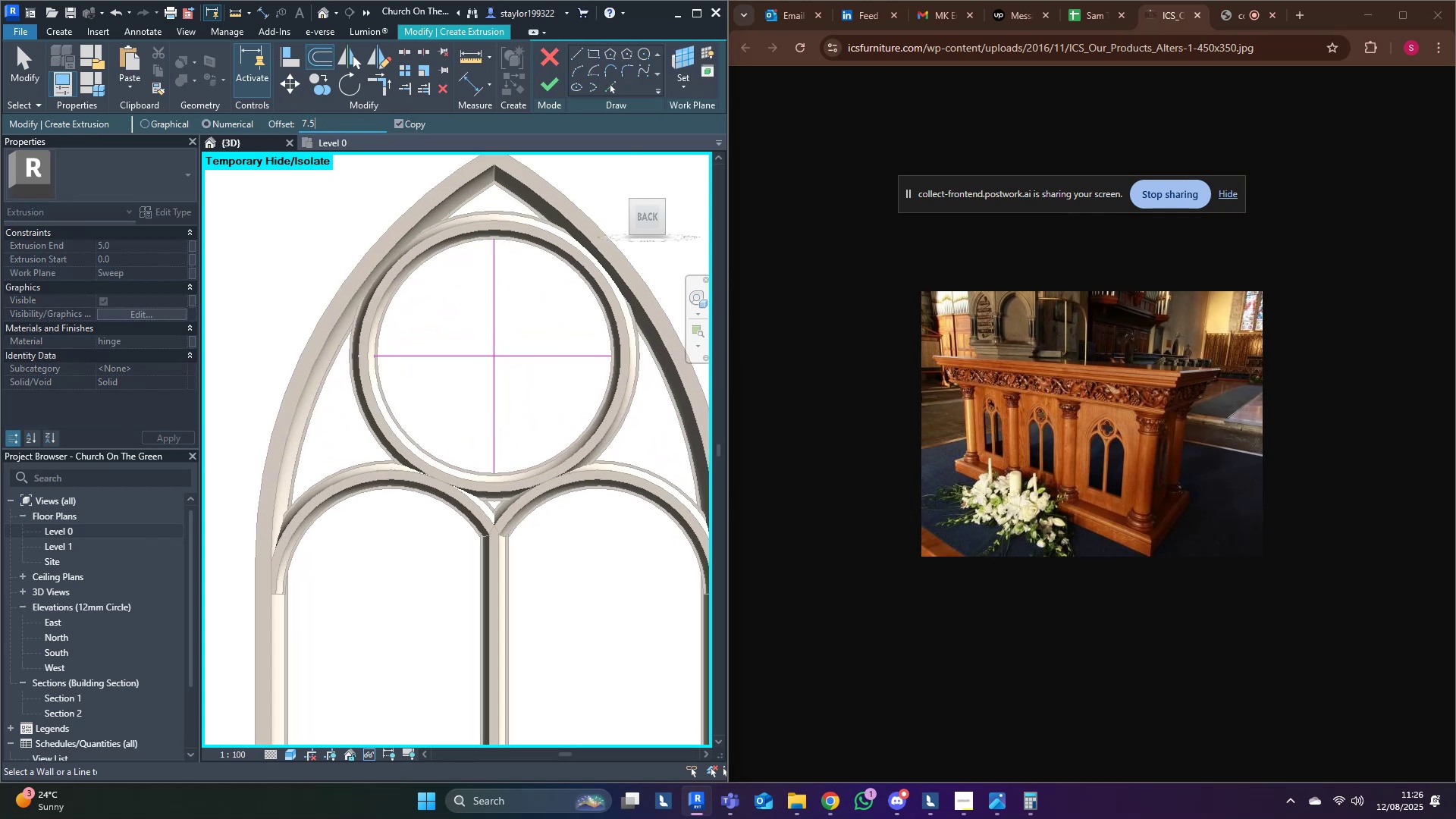 
key(Enter)
 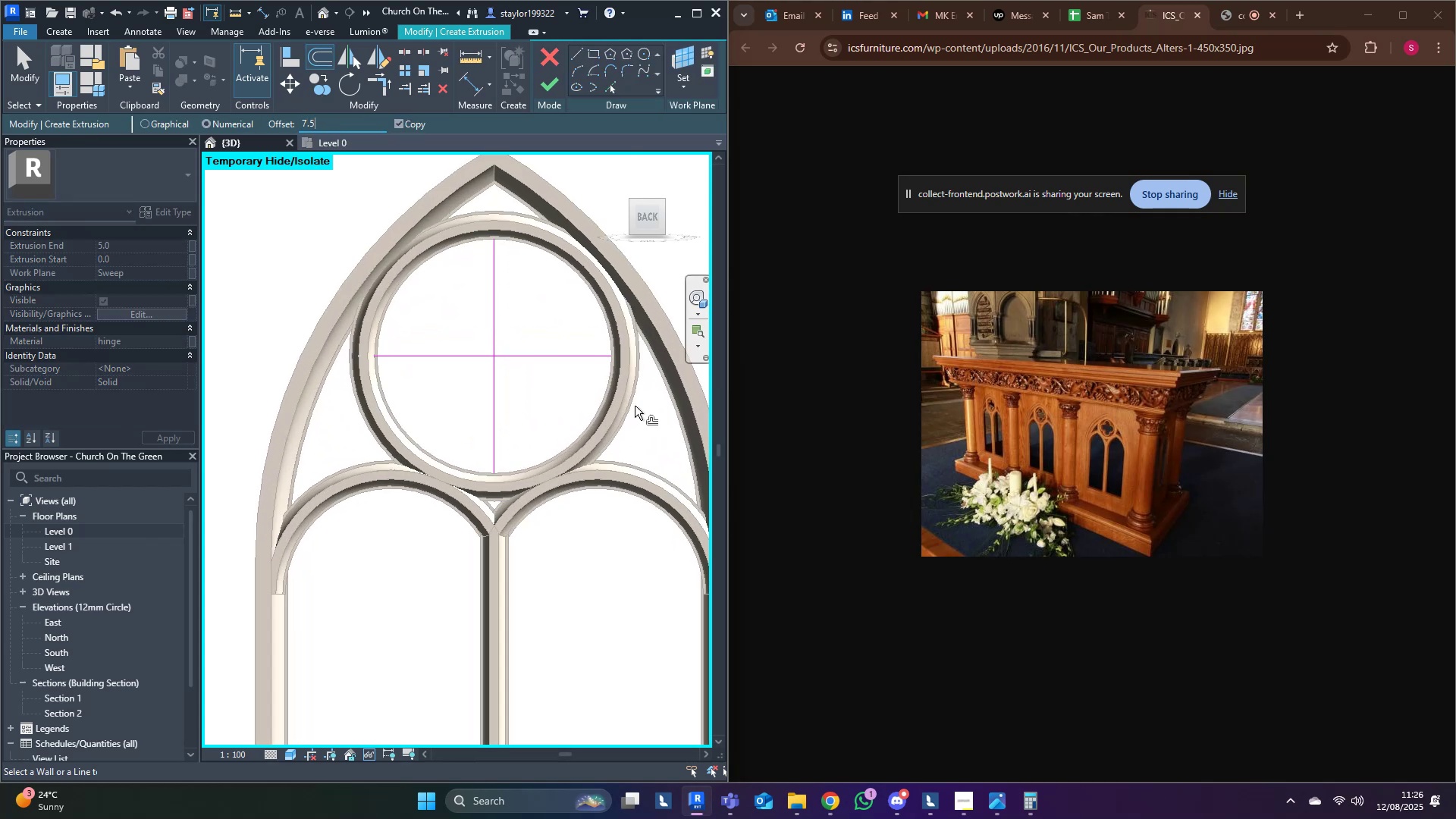 
middle_click([637, 406])
 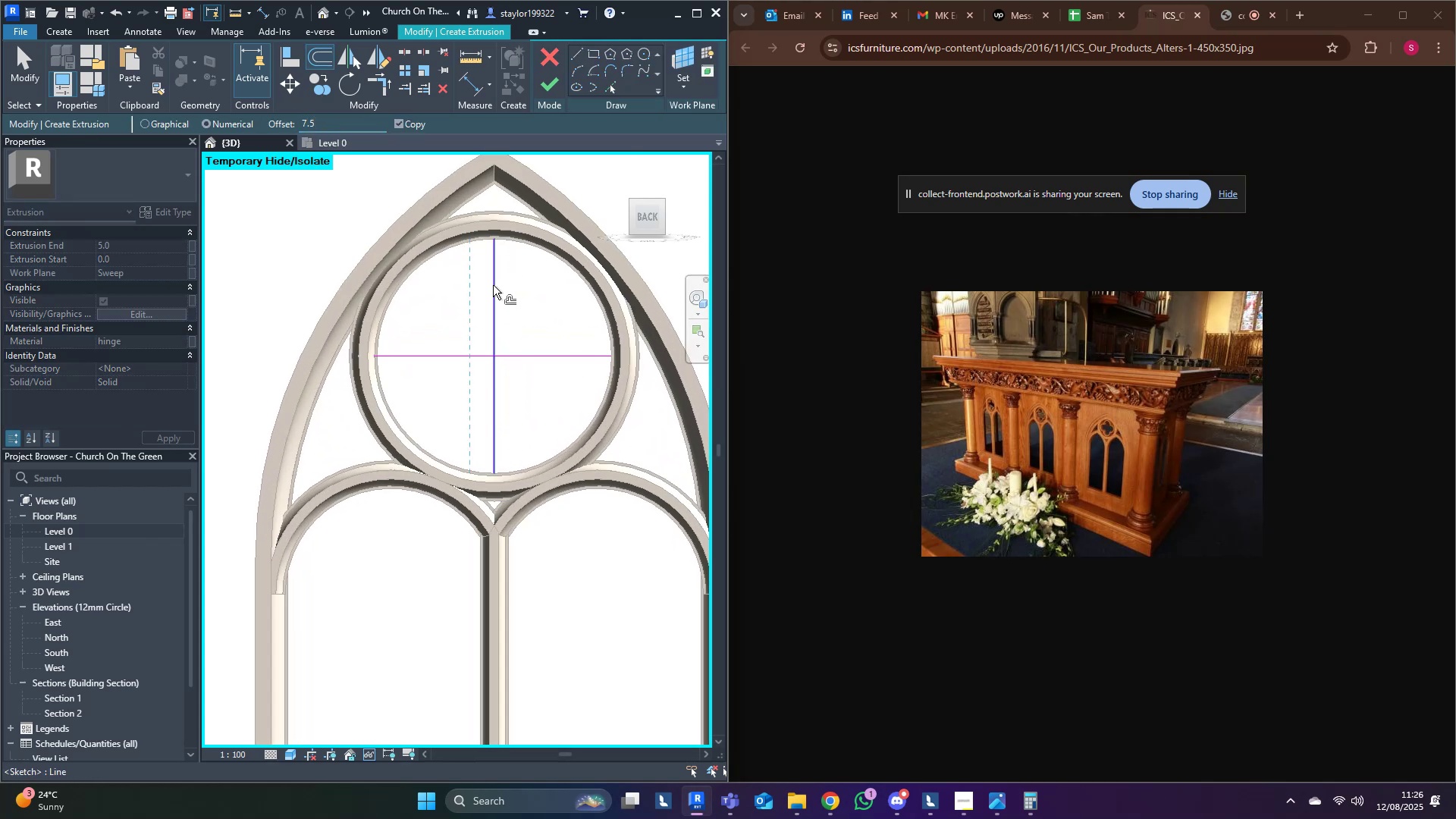 
left_click([493, 285])
 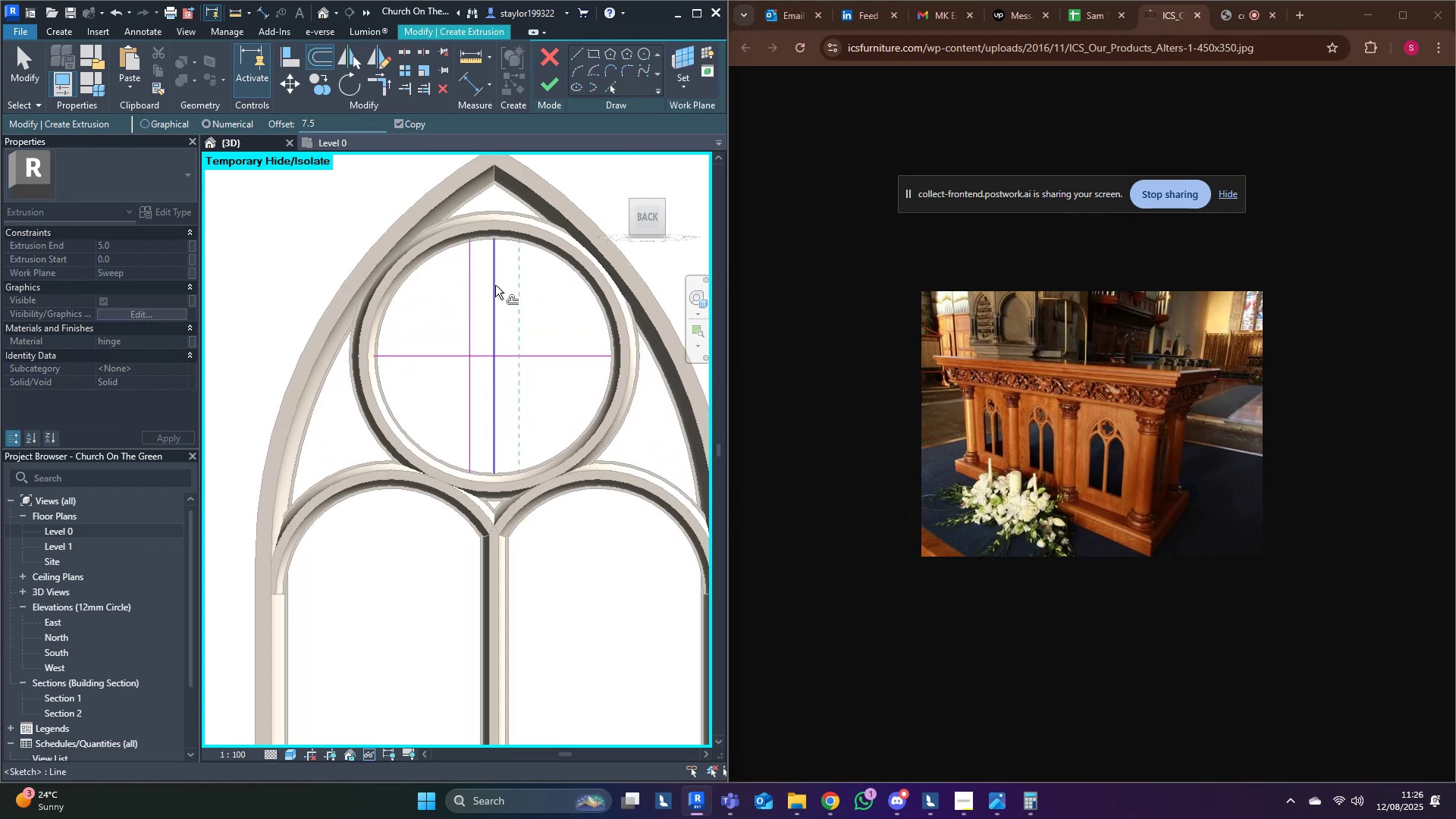 
hold_key(key=ControlLeft, duration=0.71)
left_click([496, 285])
 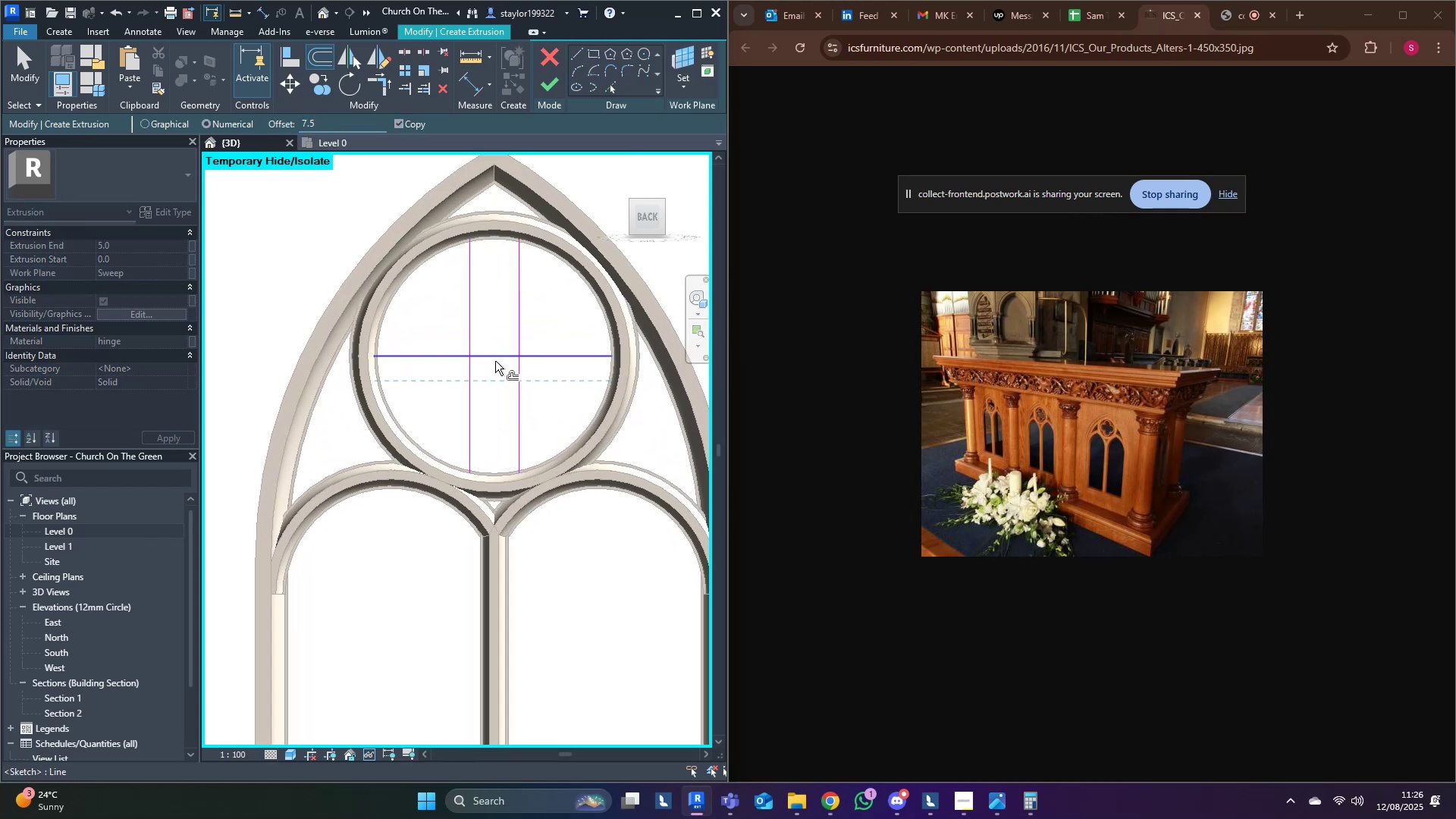 
left_click([494, 359])
 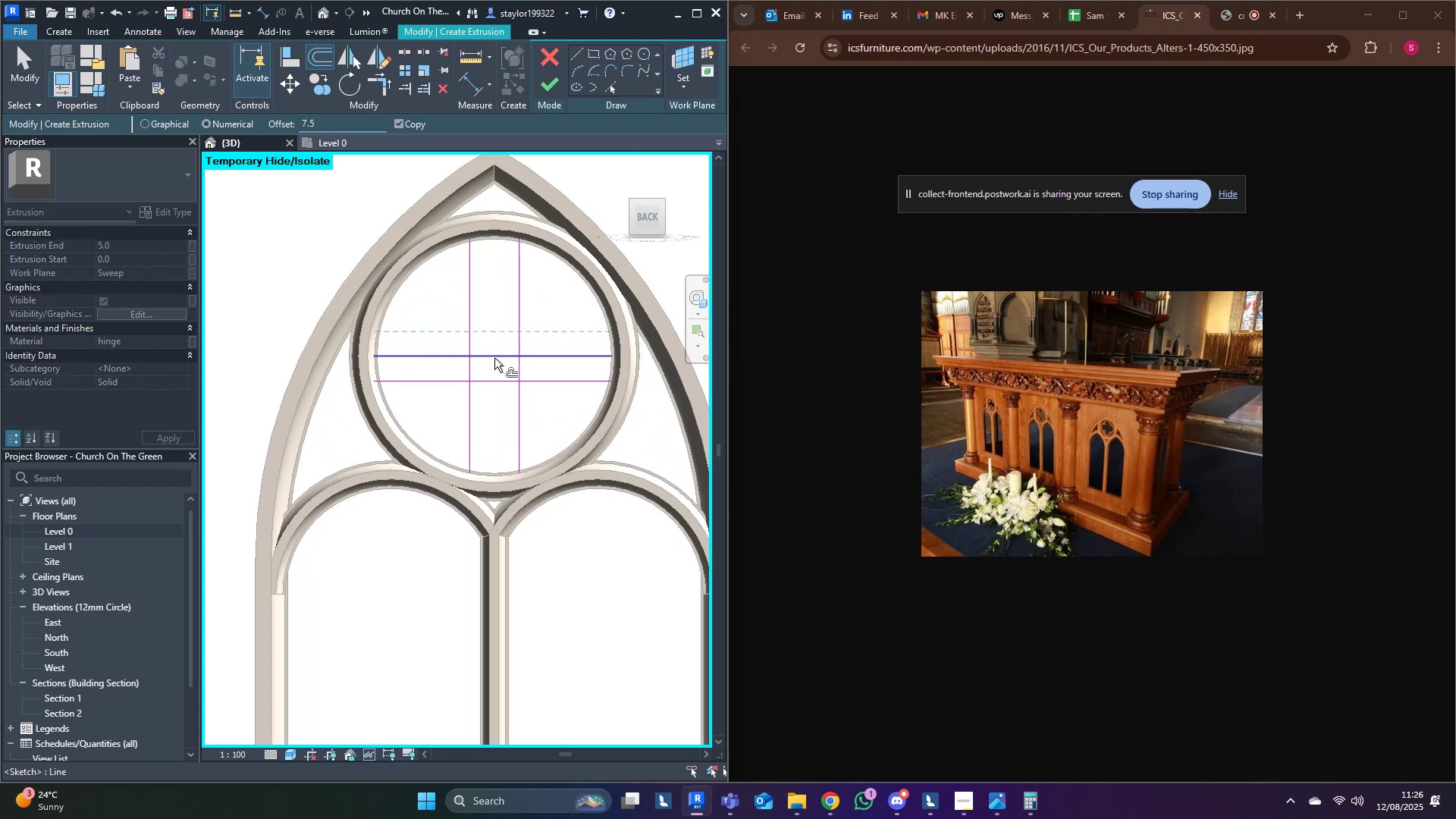 
hold_key(key=ControlLeft, duration=0.48)
double_click([494, 353])
 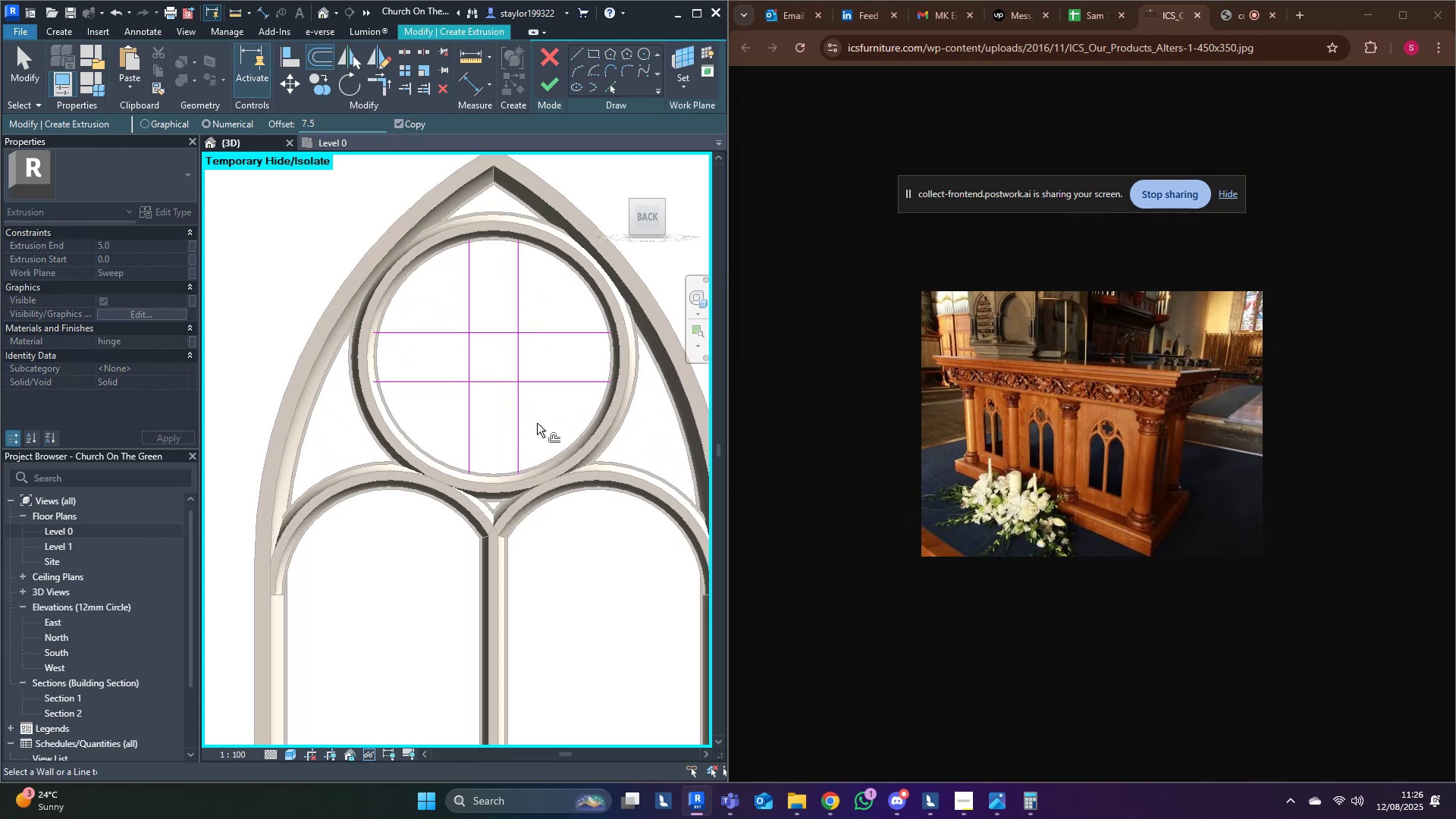 
type(sl)
 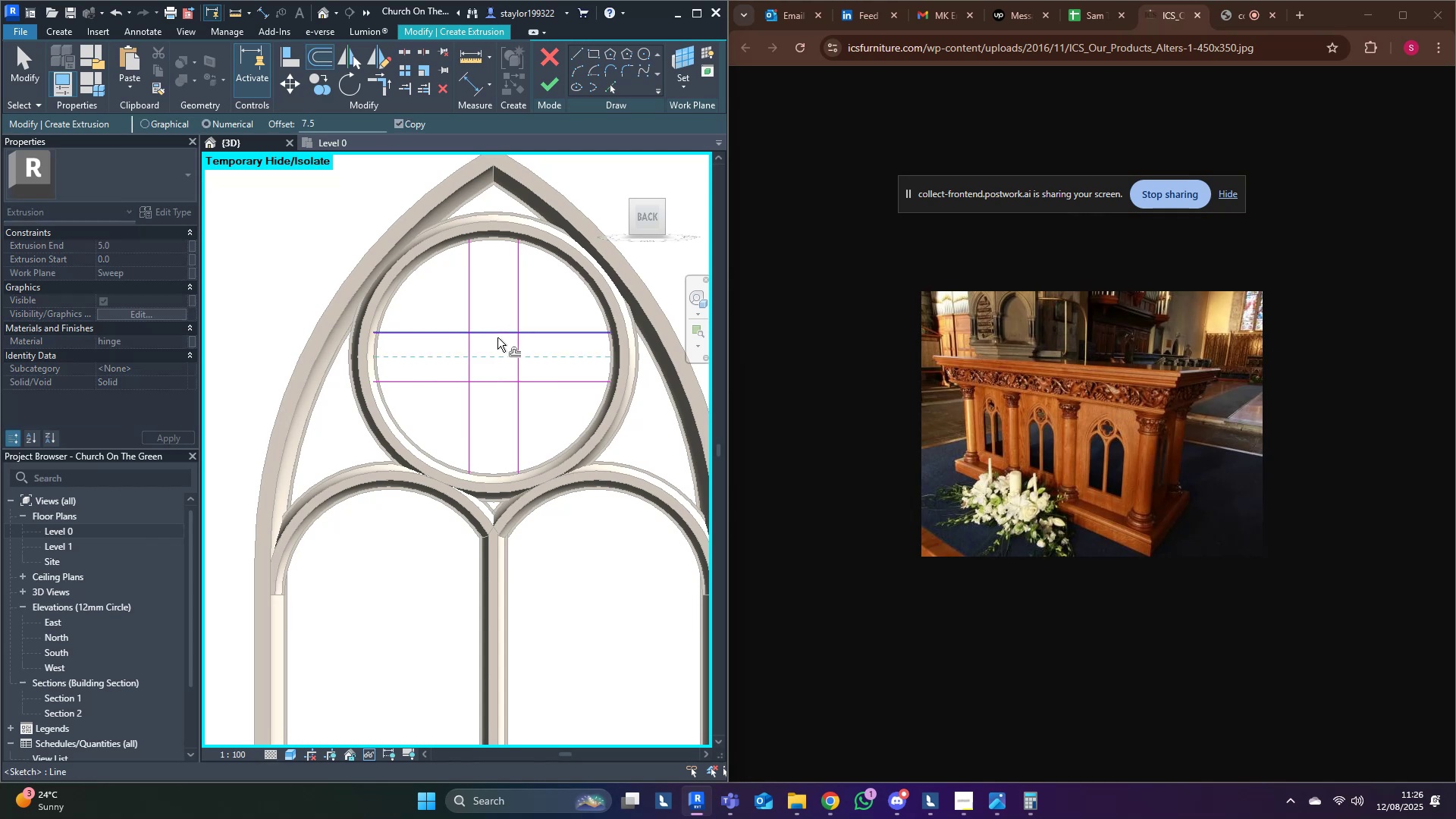 
middle_click([491, 337])
 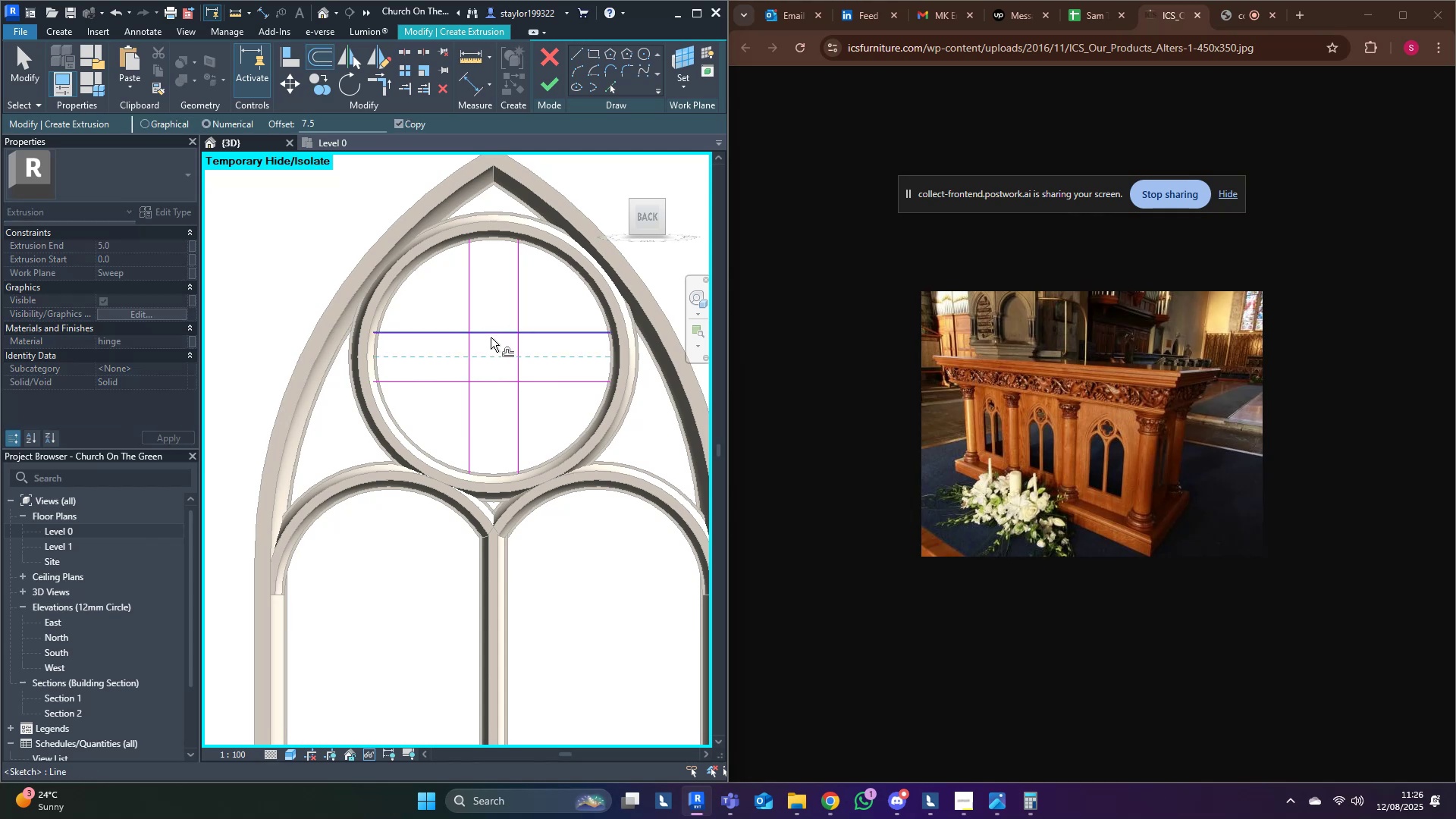 
key(L)
 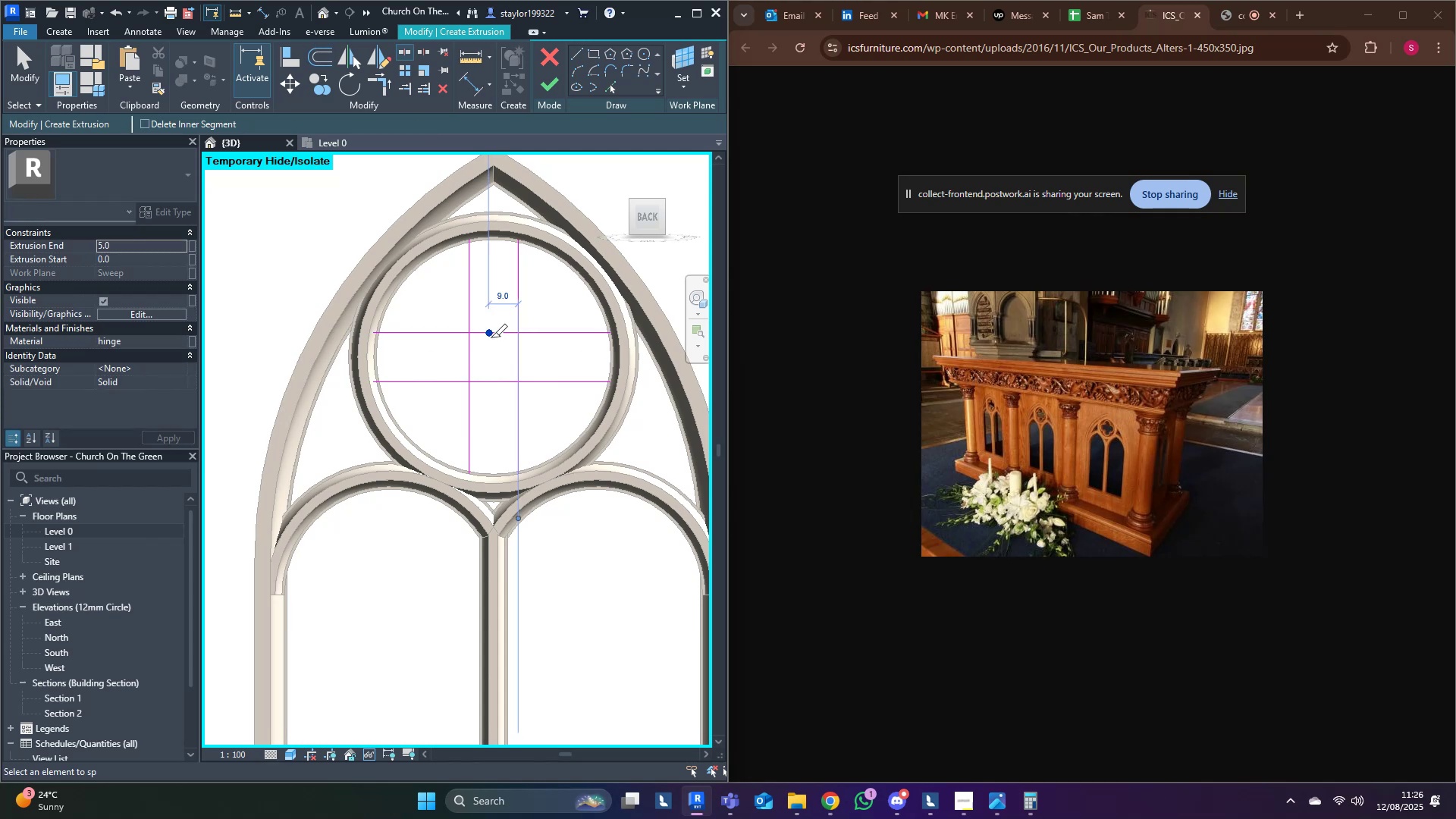 
double_click([469, 366])
 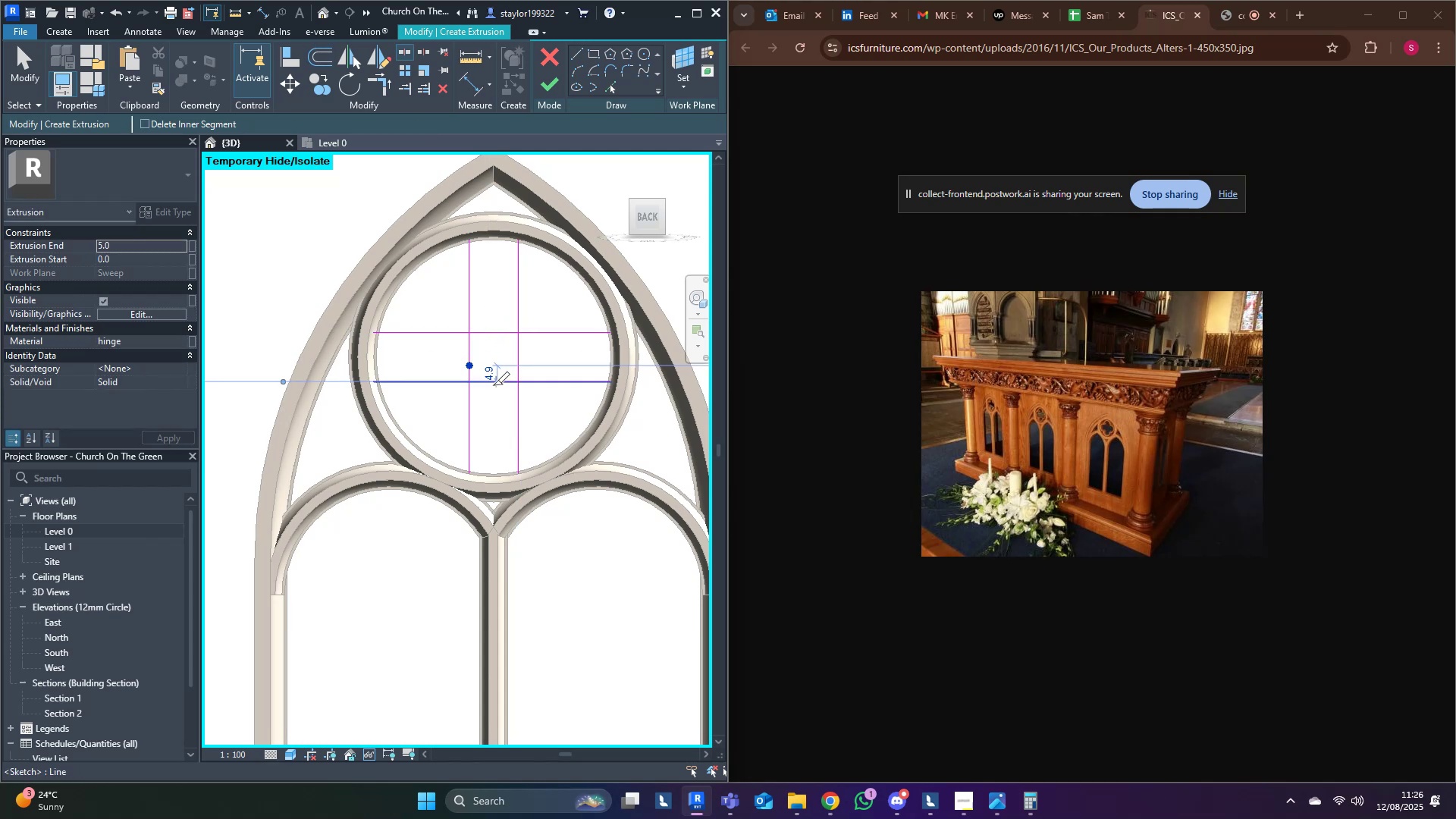 
left_click([493, 385])
 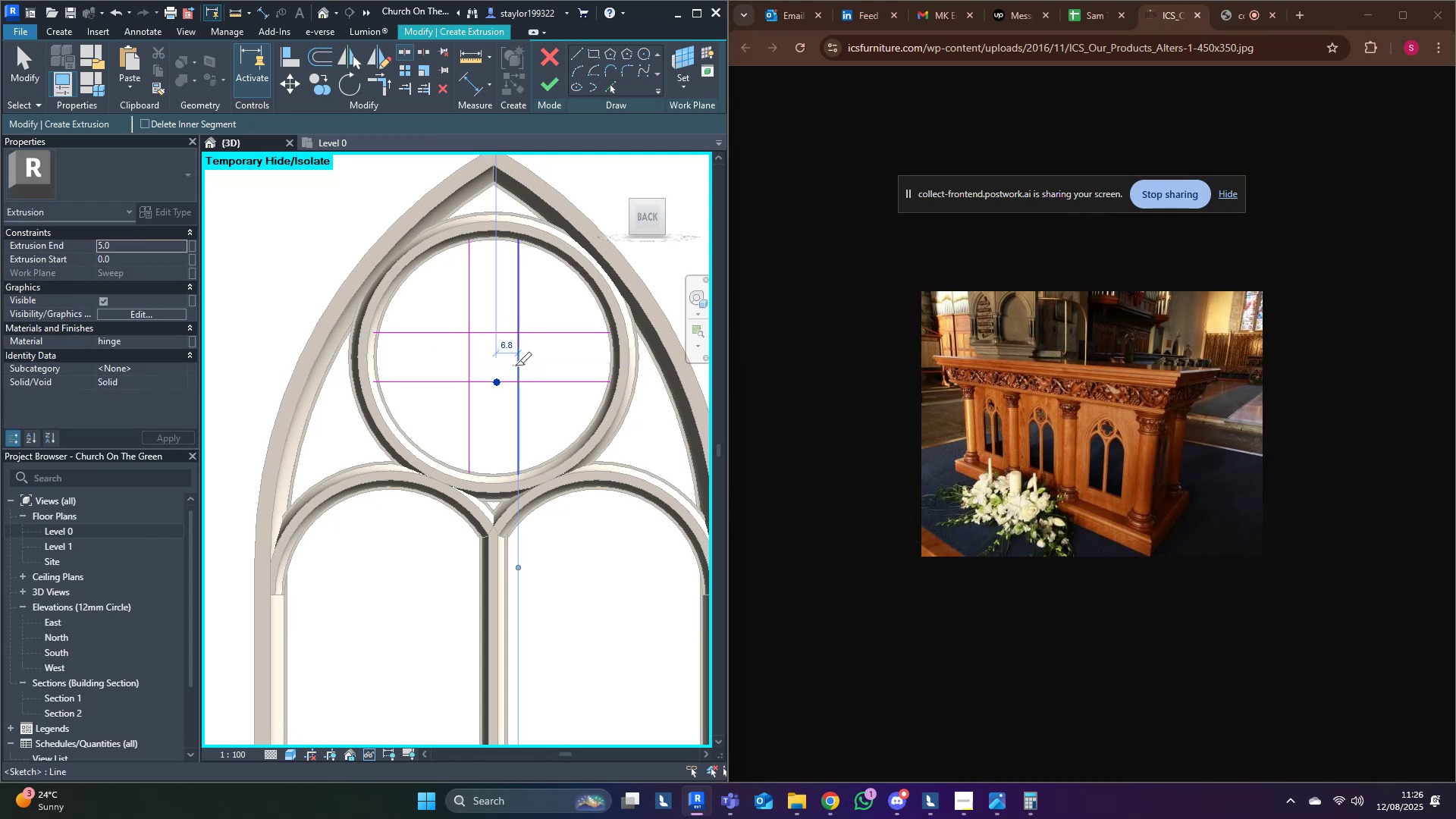 
left_click([515, 366])
 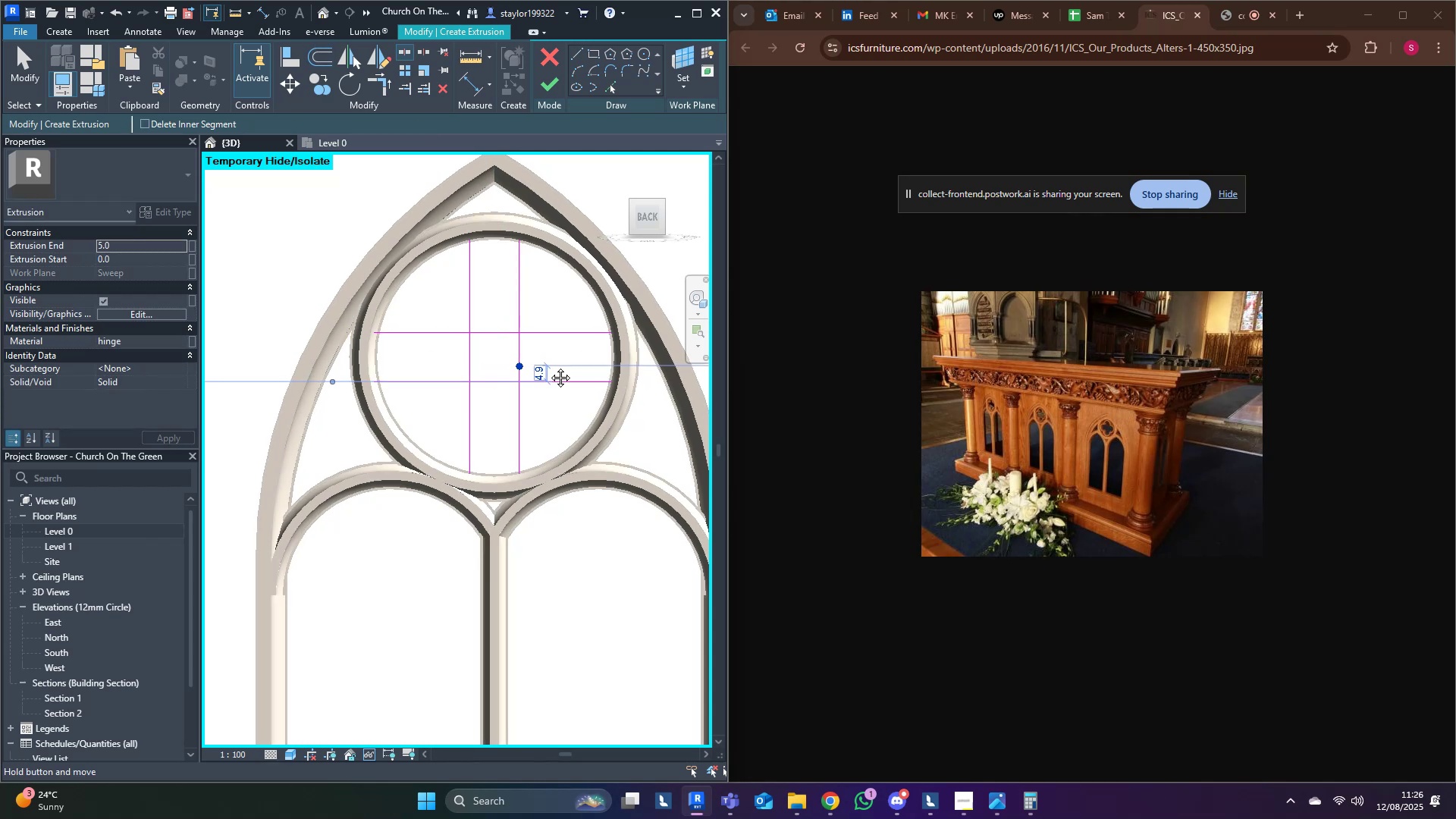 
type(tr)
 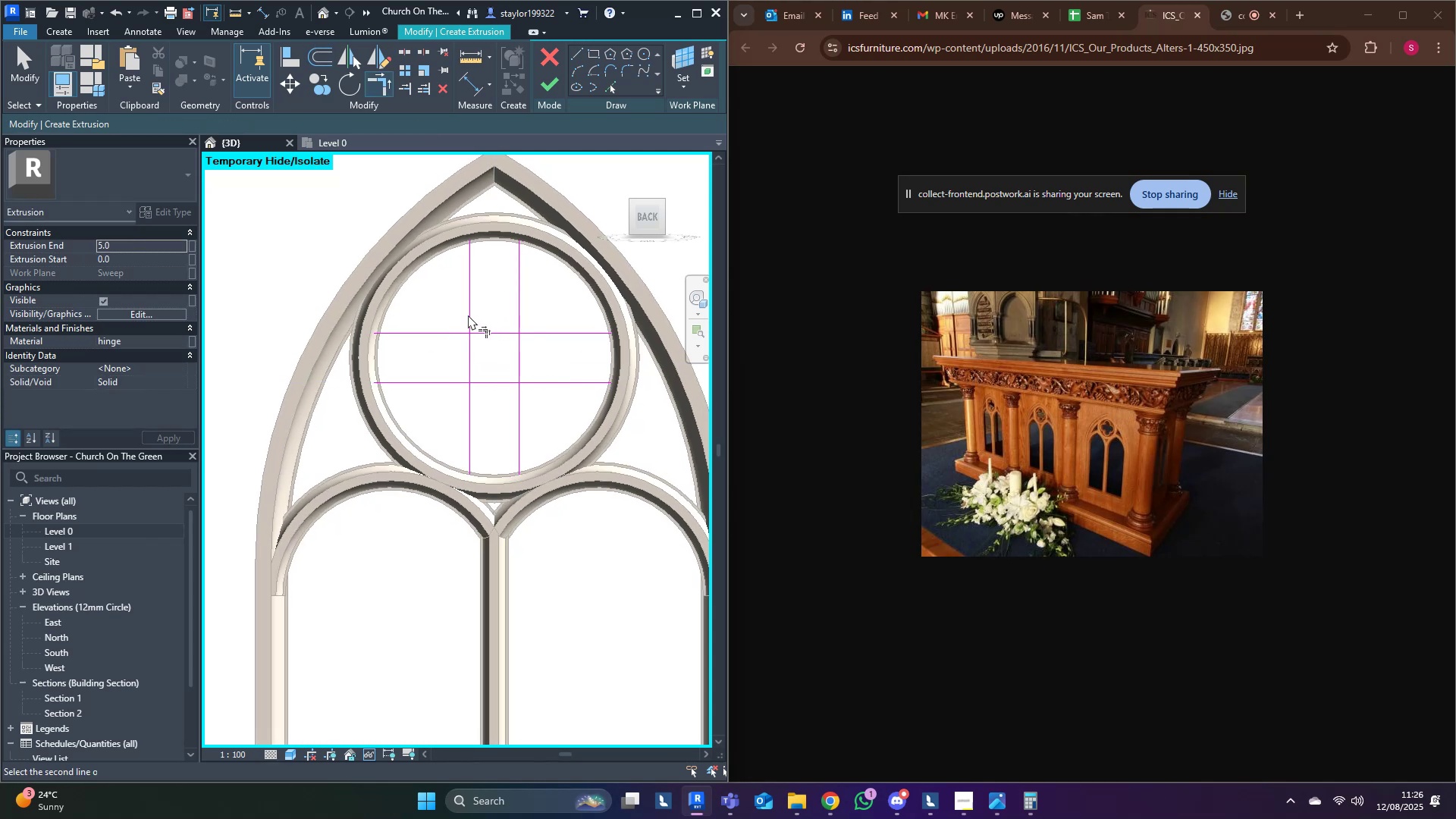 
double_click([458, 332])
 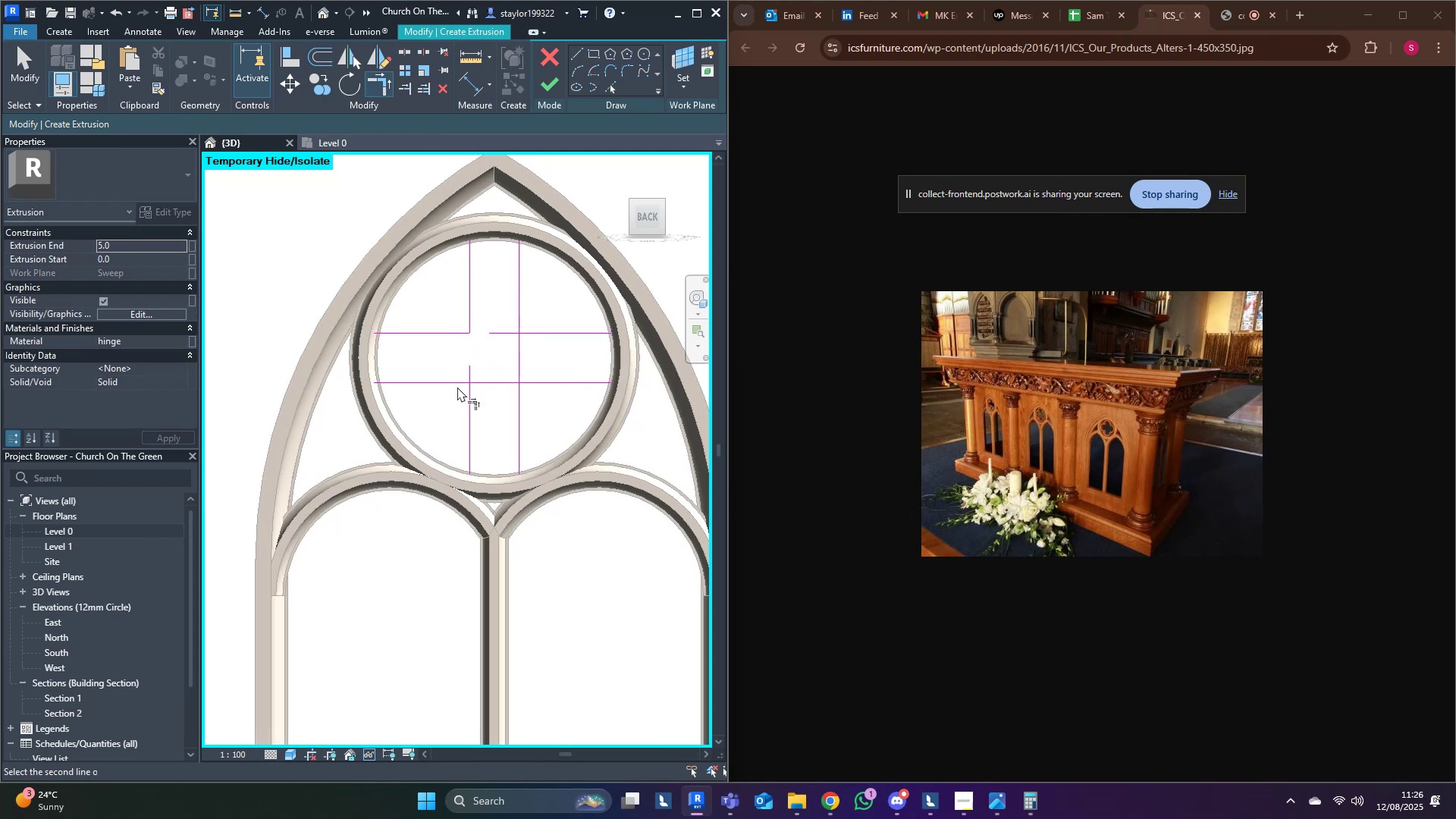 
double_click([475, 407])
 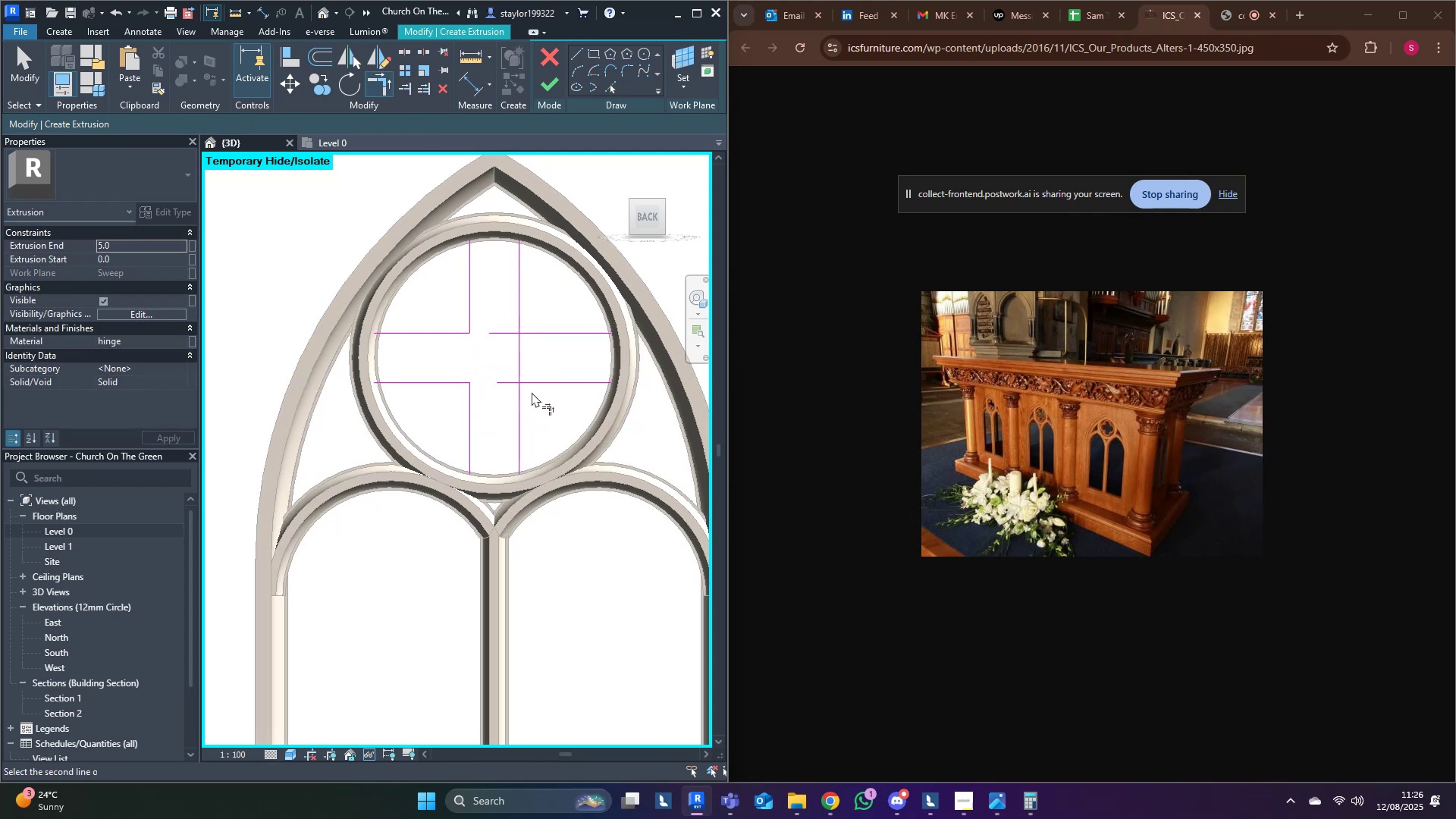 
triple_click([535, 380])
 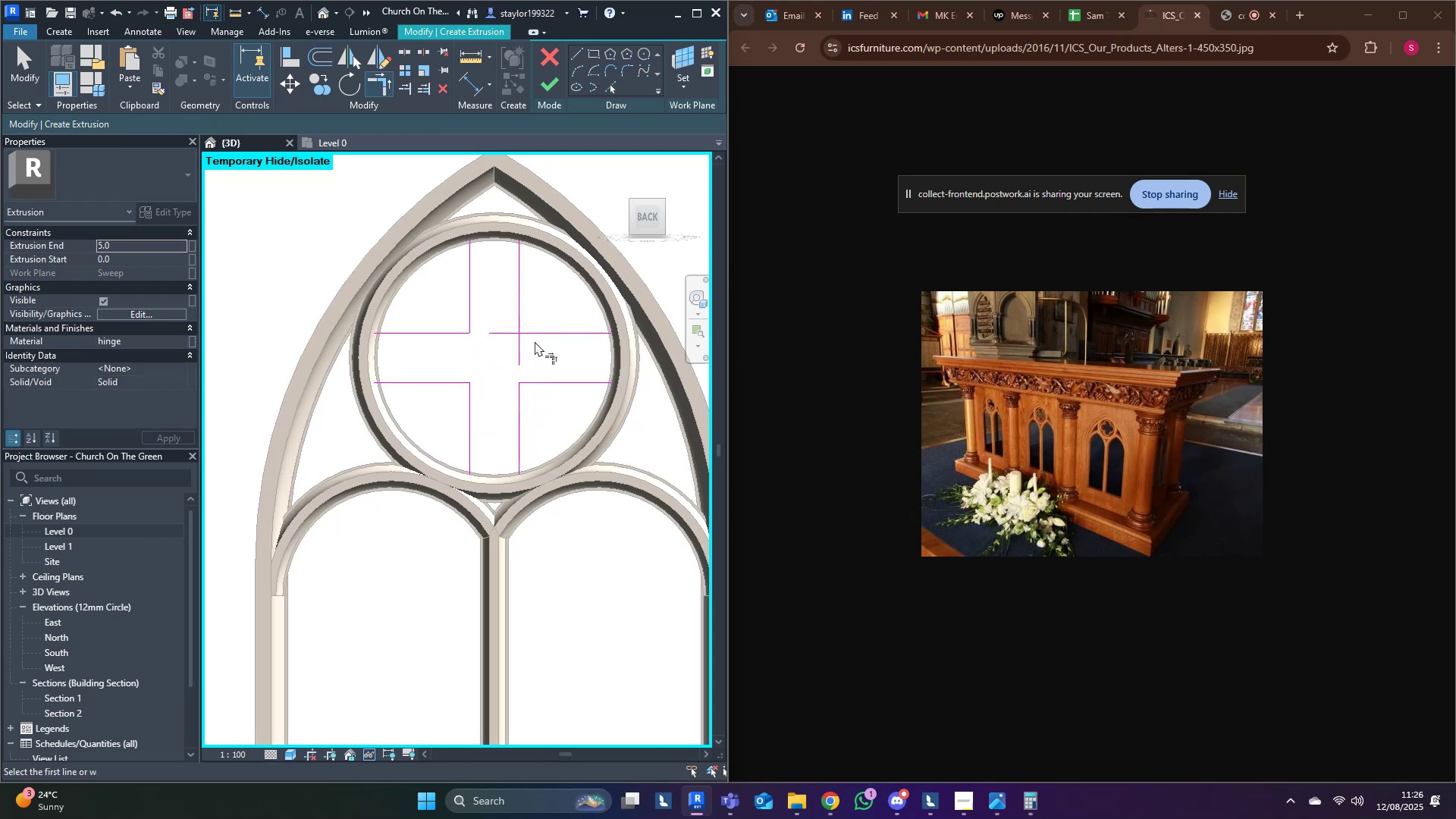 
double_click([532, 333])
 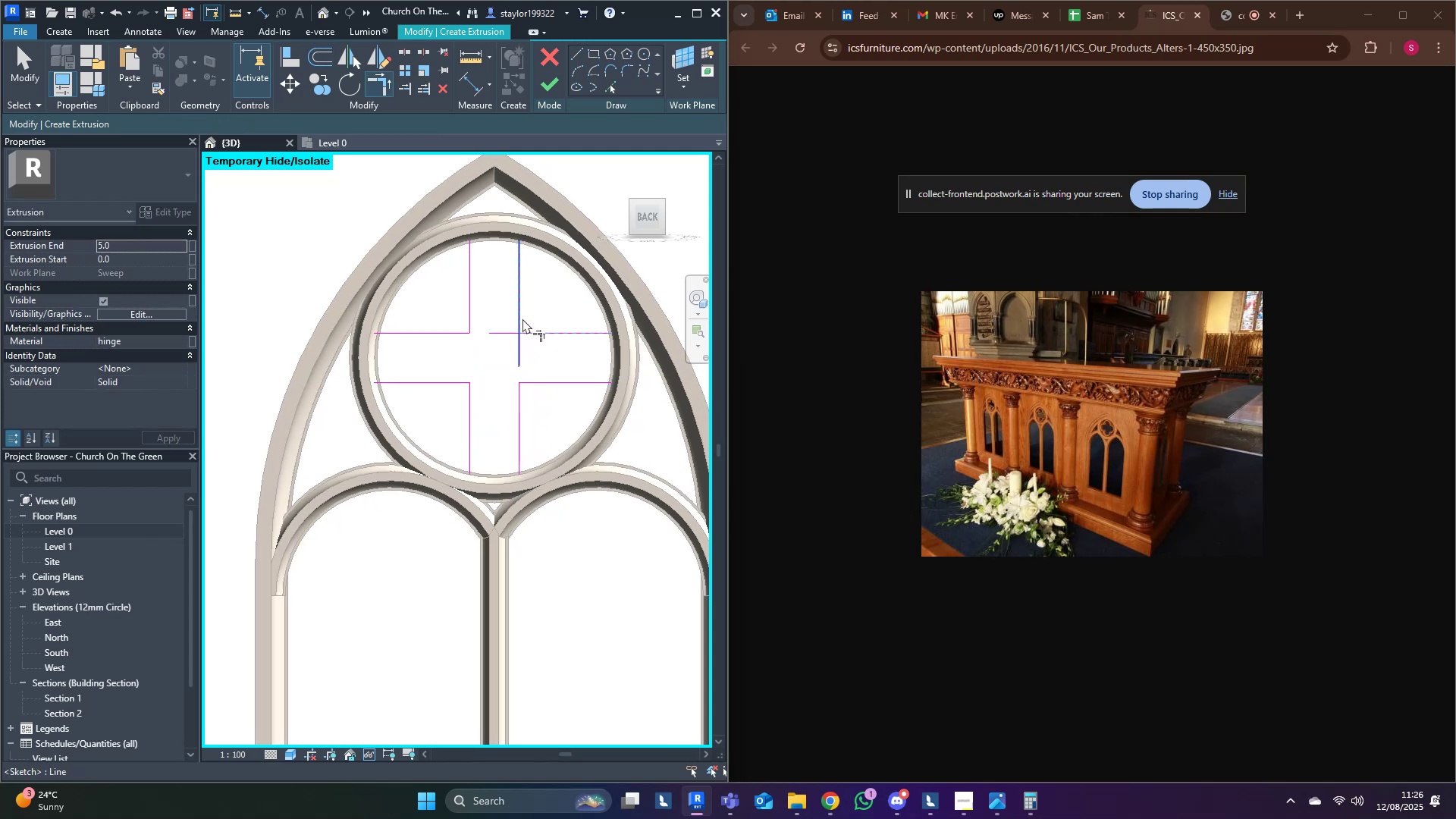 
triple_click([522, 318])
 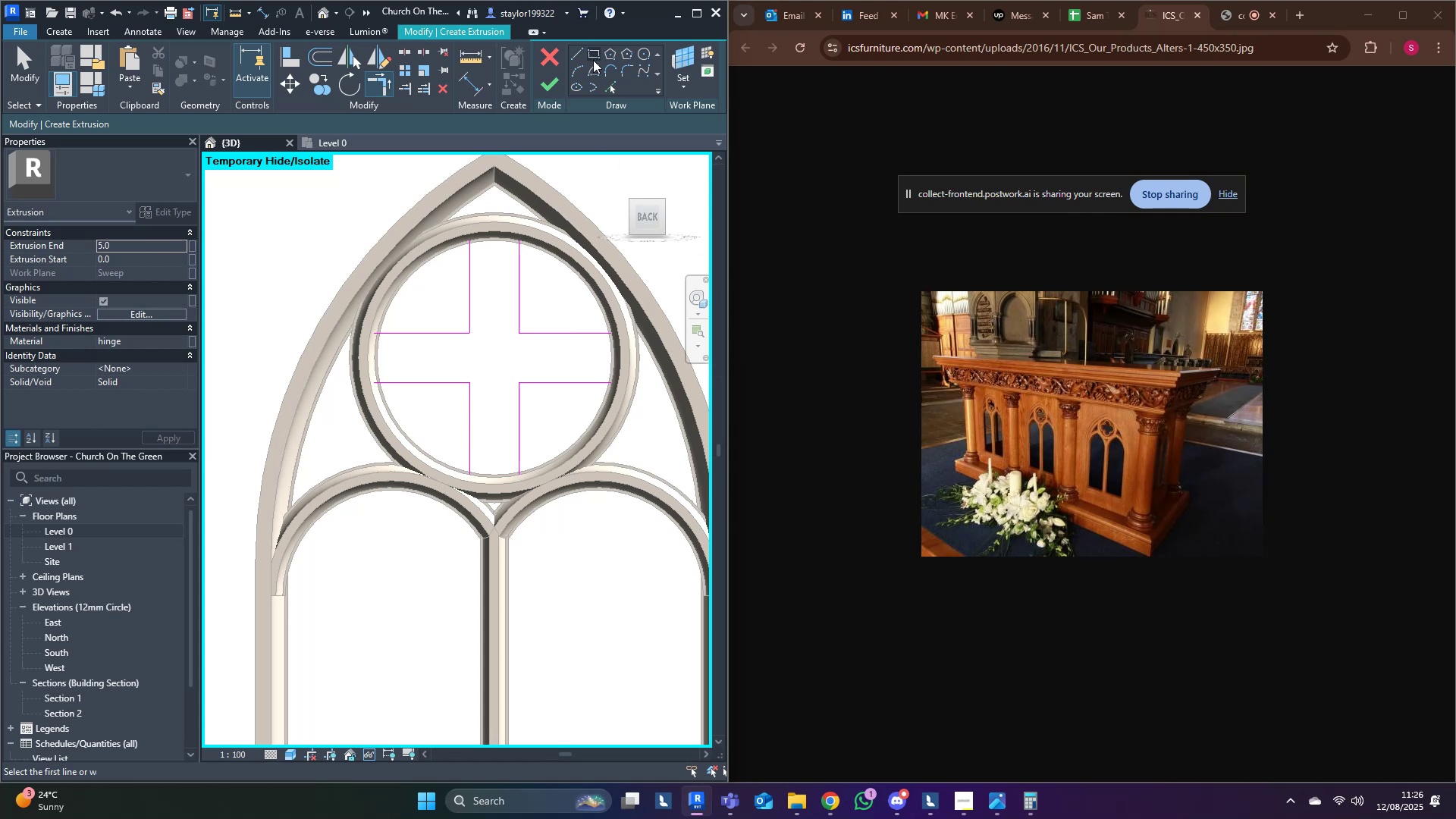 
left_click([576, 55])
 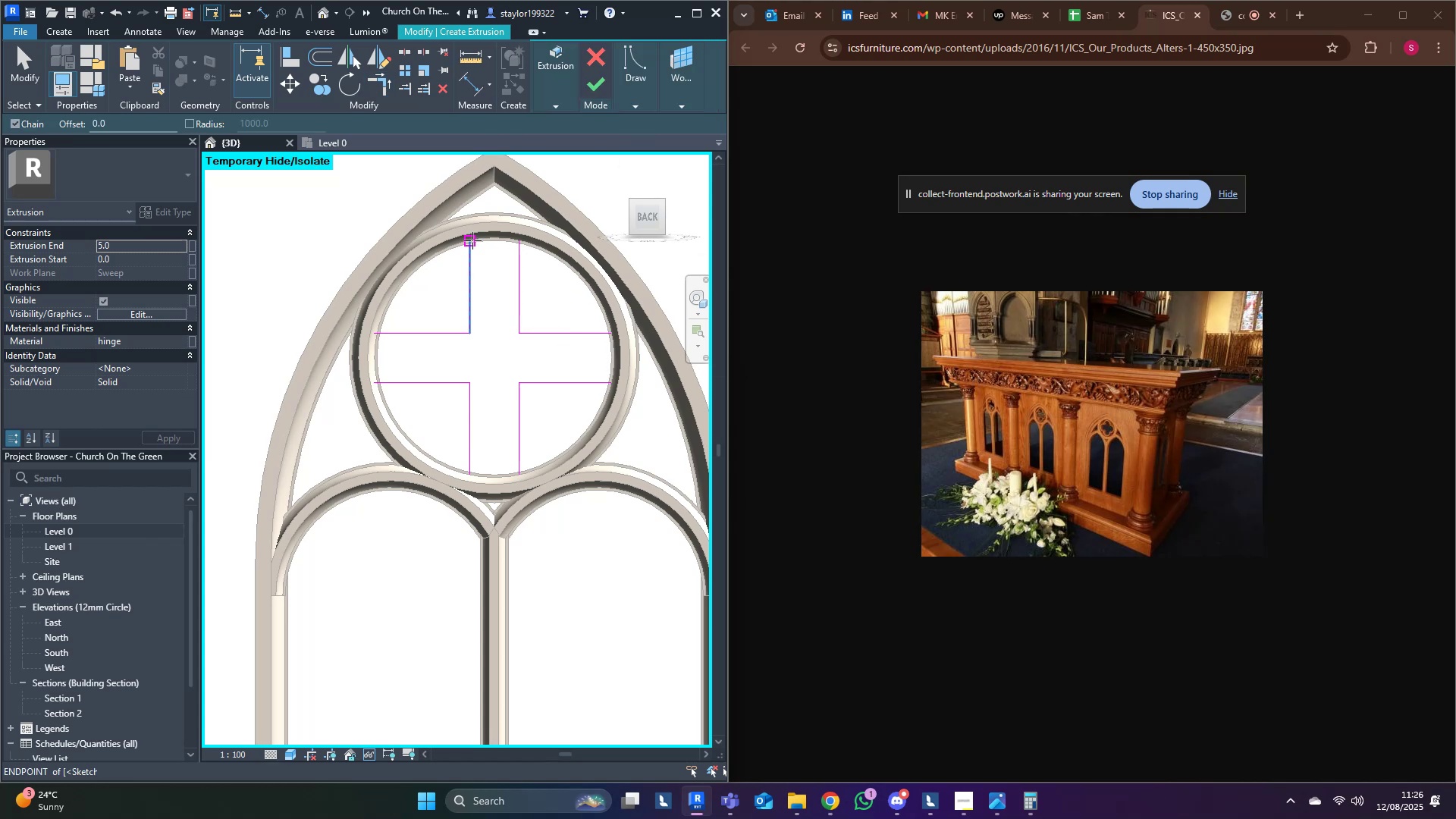 
left_click([472, 237])
 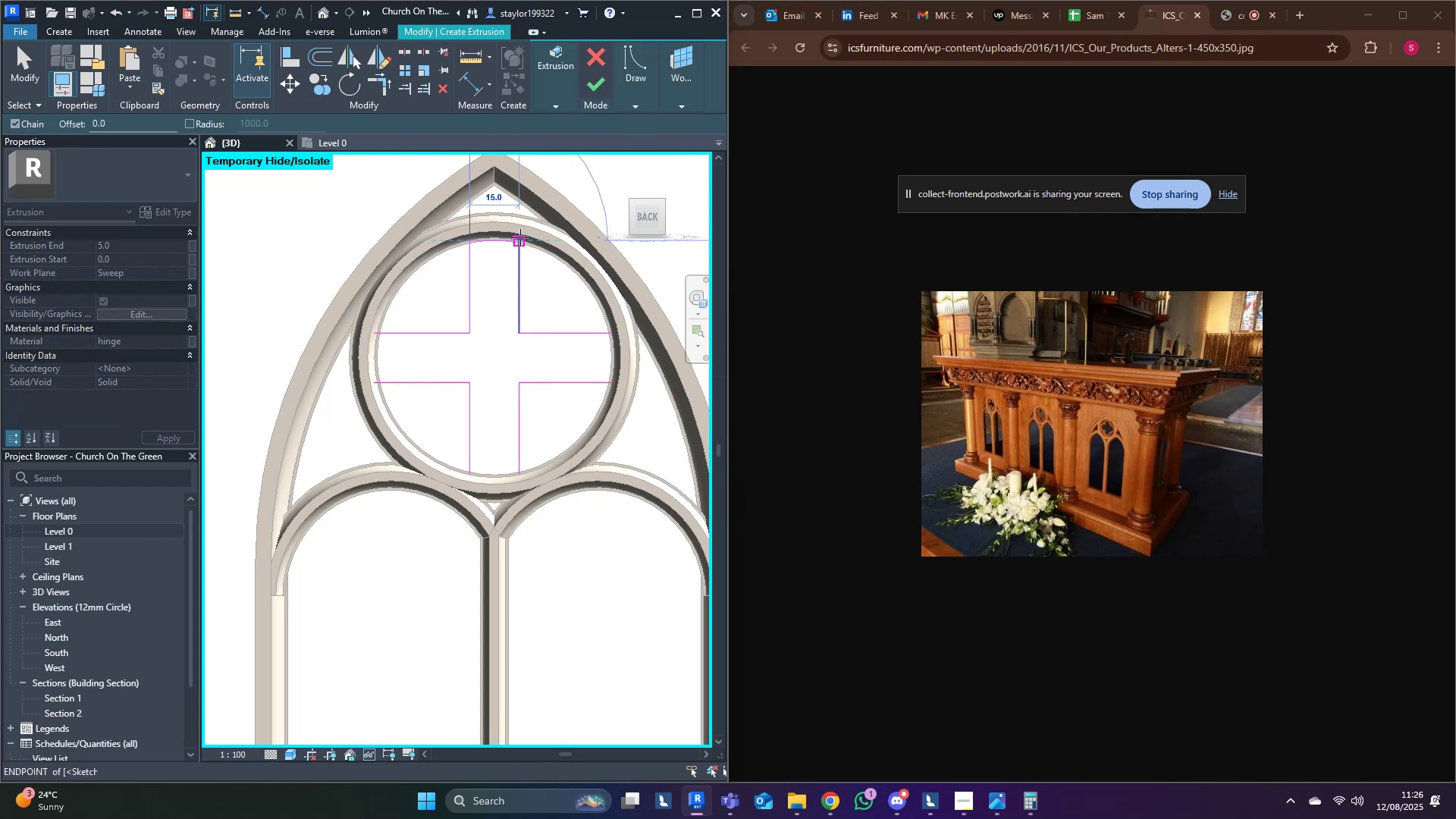 
left_click([520, 237])
 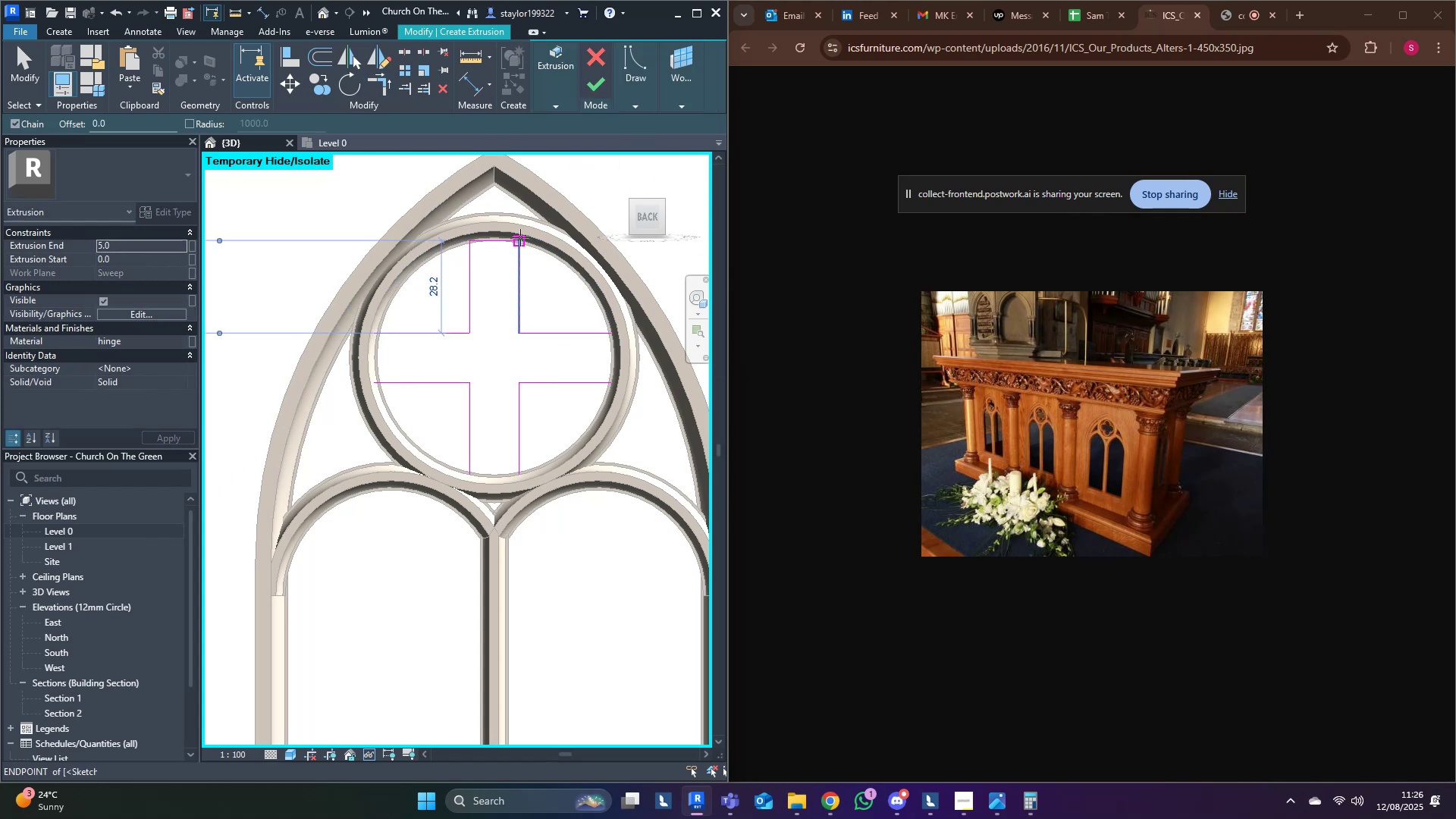 
key(Escape)
 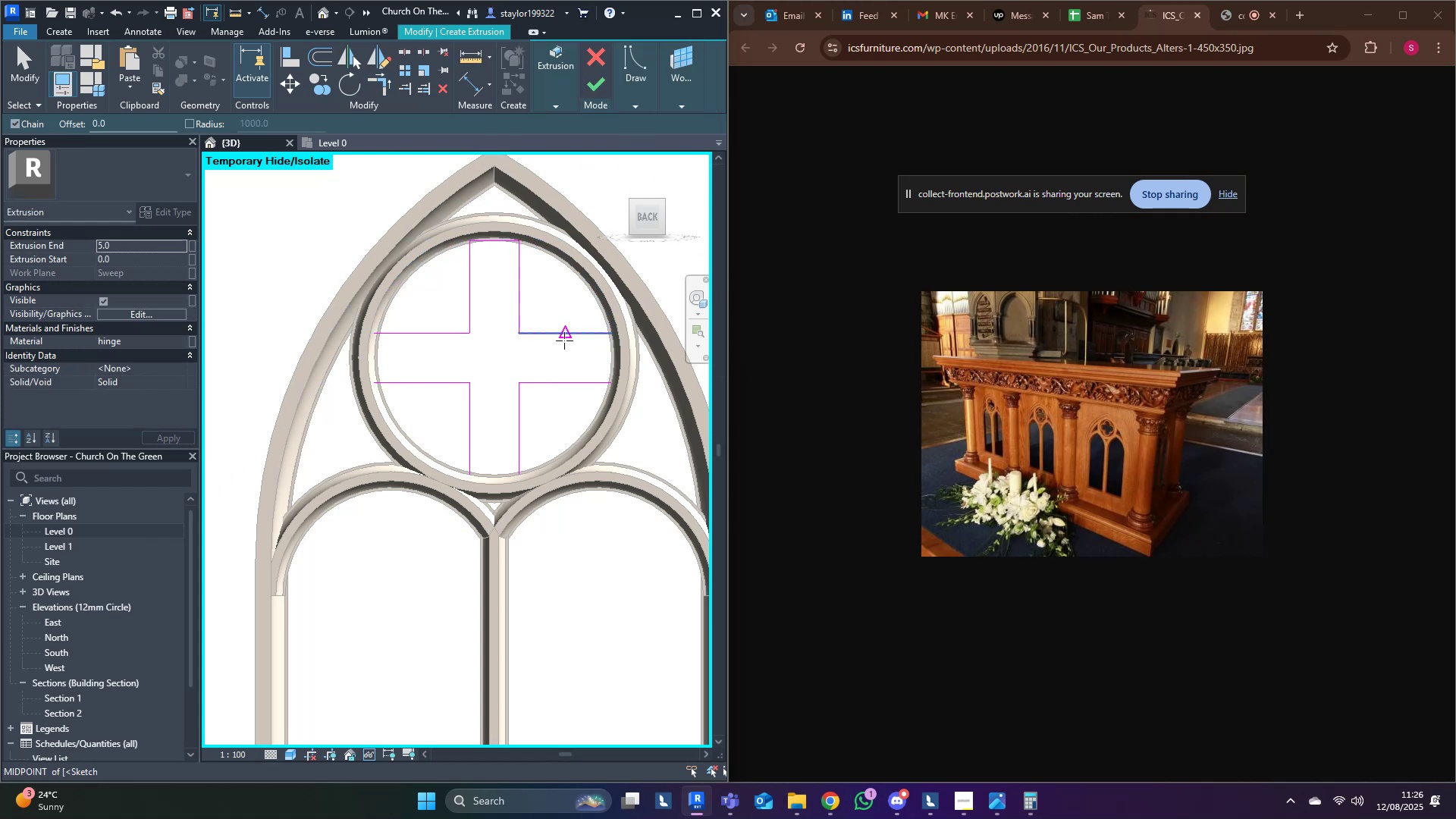 
scroll: coordinate [499, 437], scroll_direction: up, amount: 4.0
 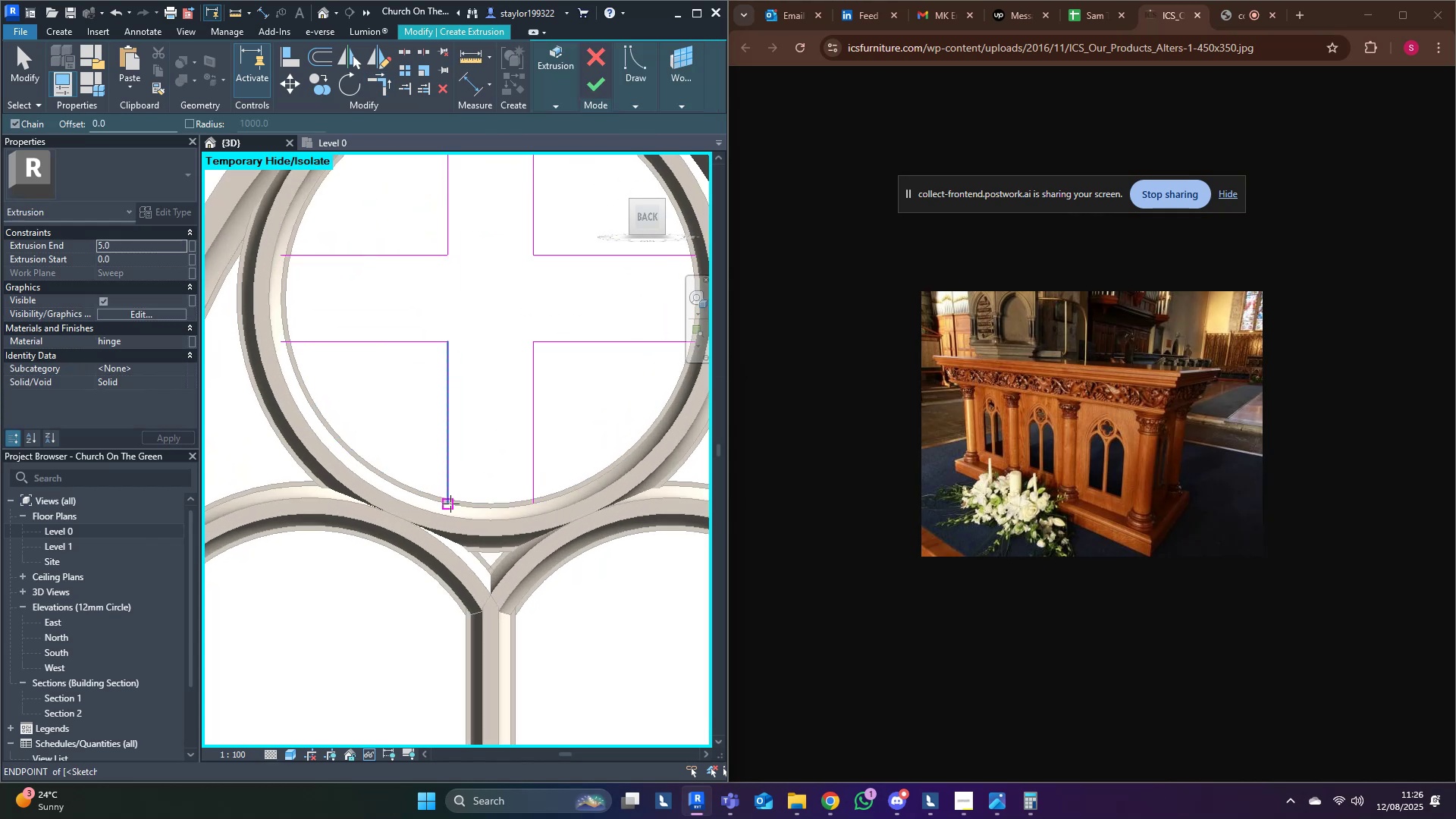 
left_click([450, 504])
 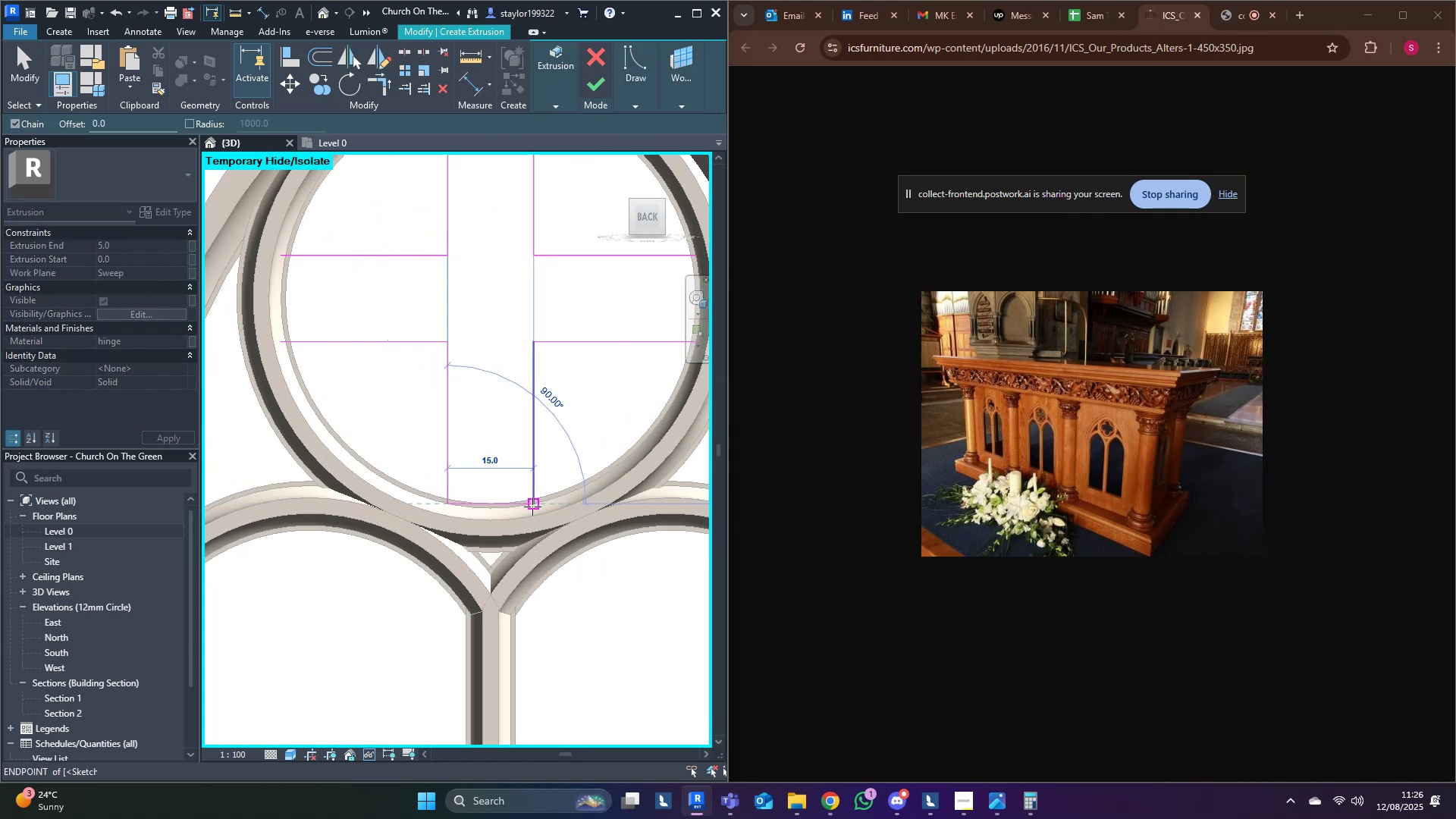 
left_click([532, 507])
 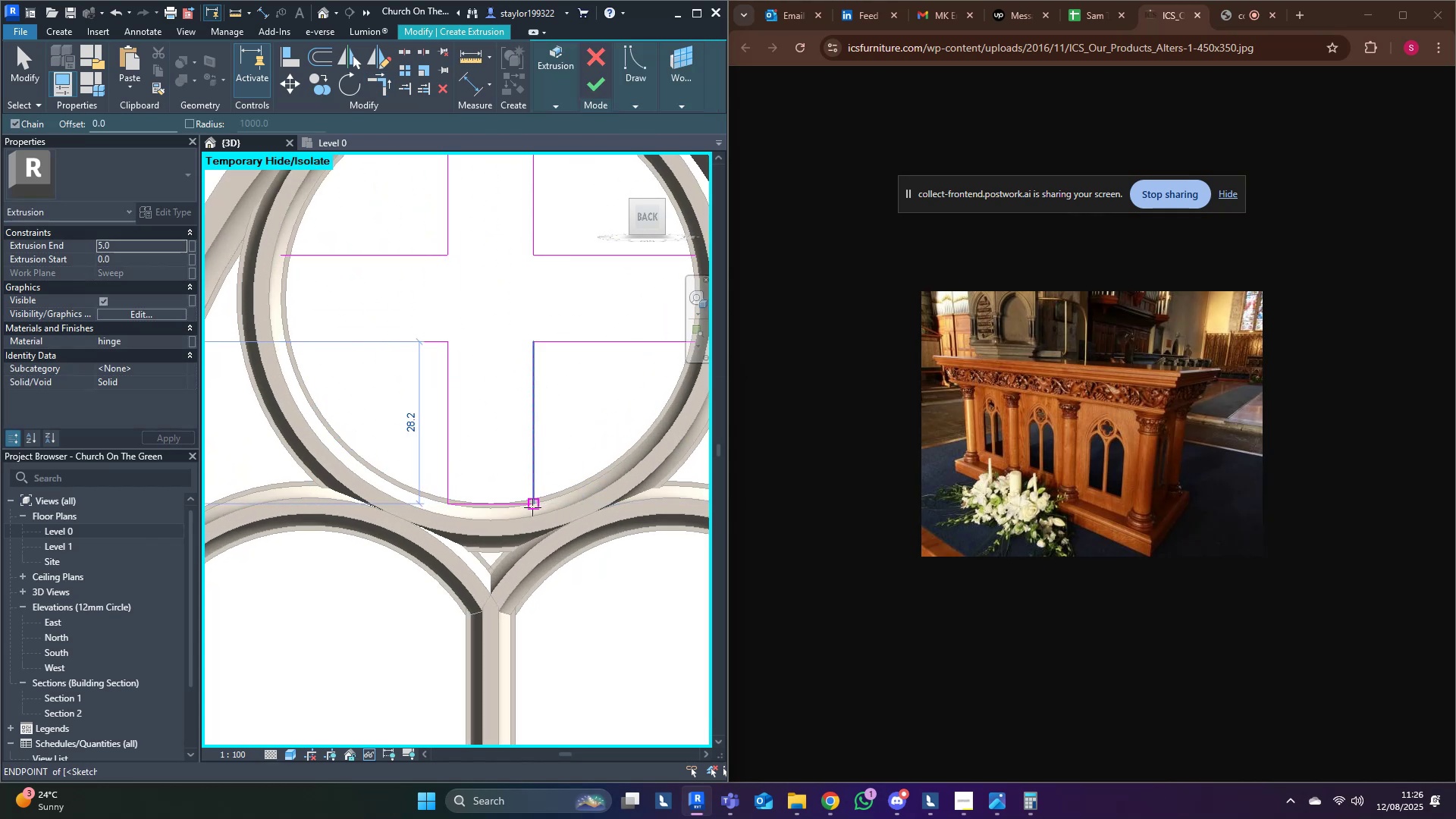 
key(Escape)
 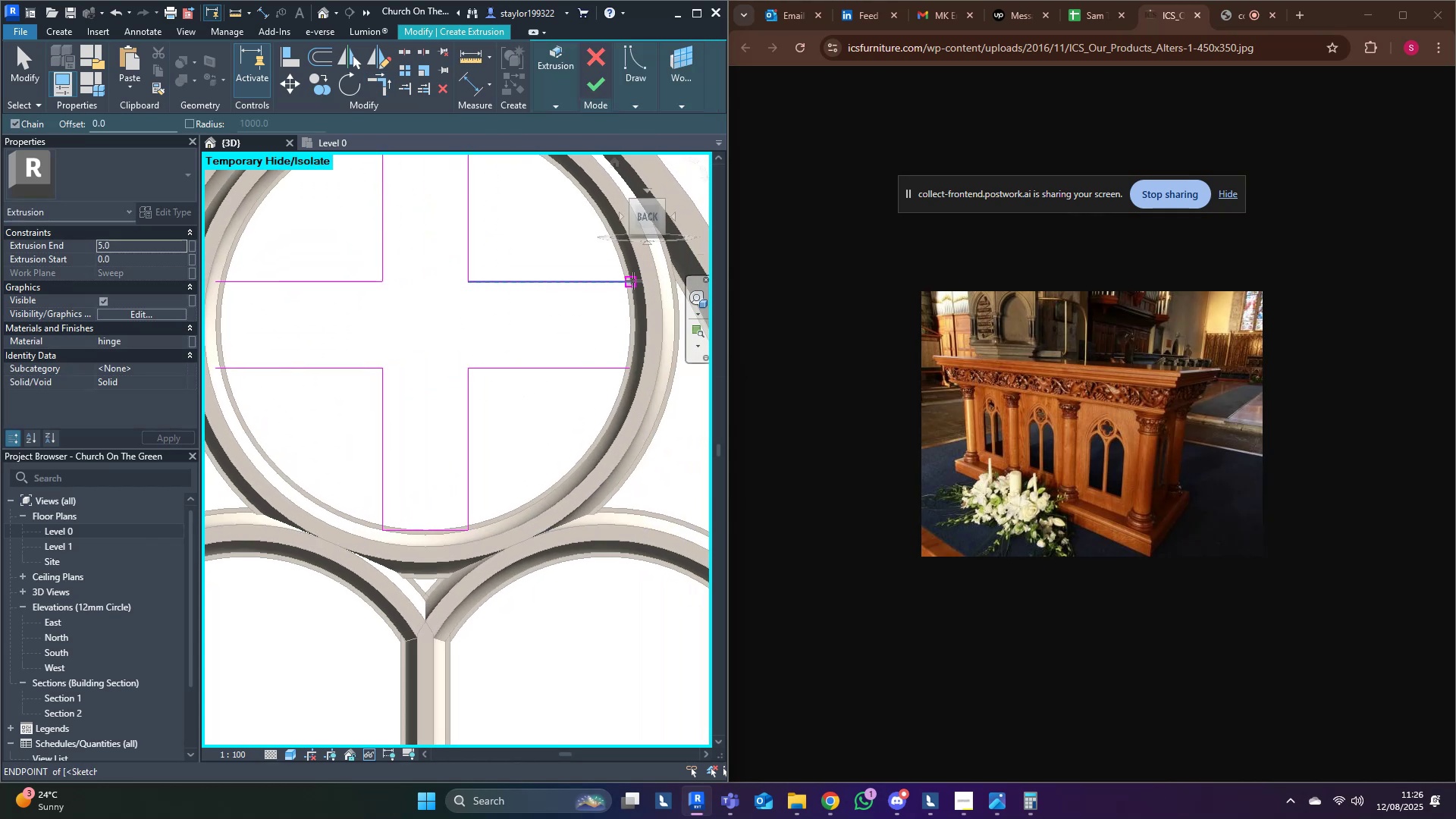 
left_click([633, 281])
 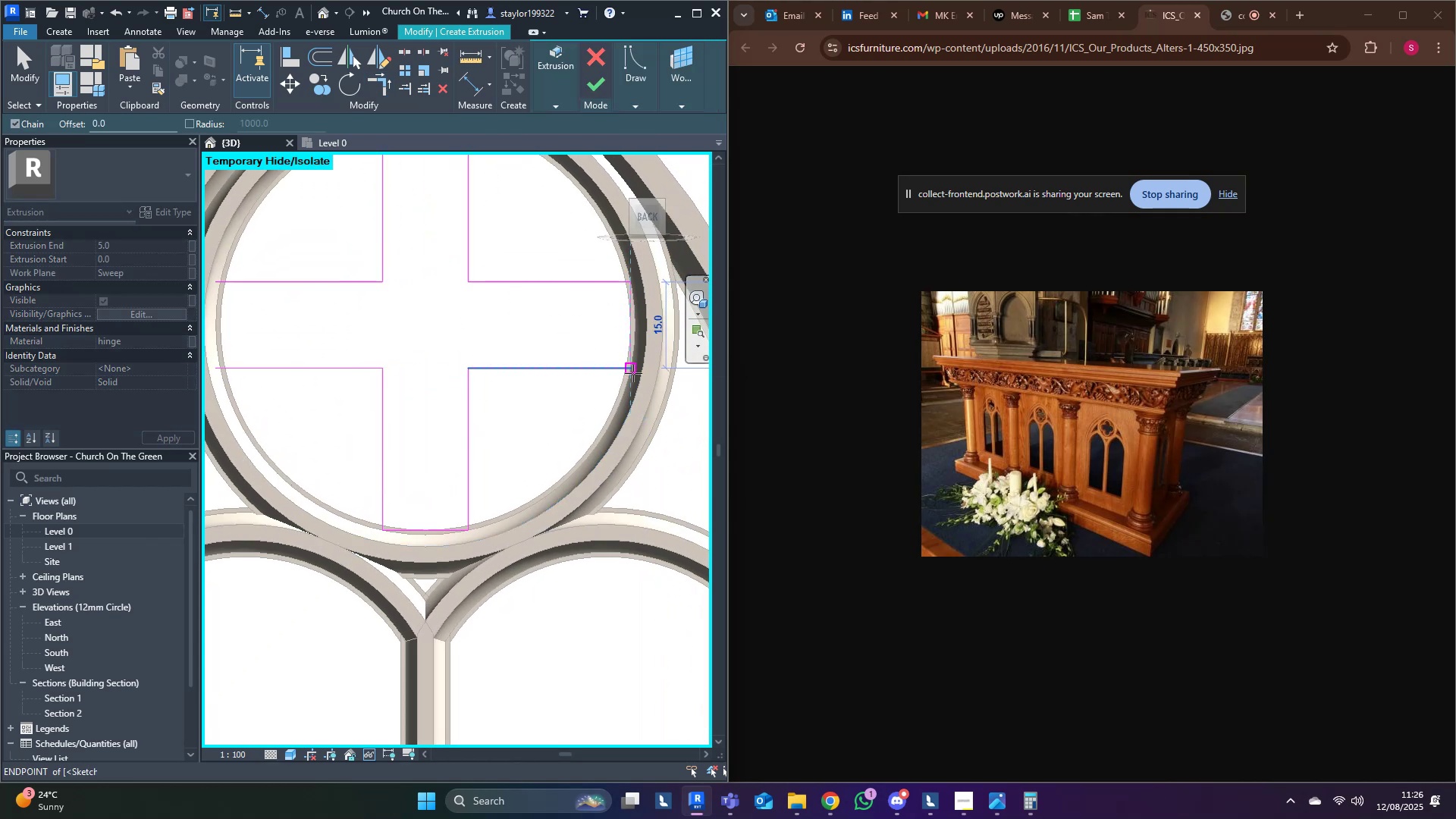 
left_click([633, 372])
 